 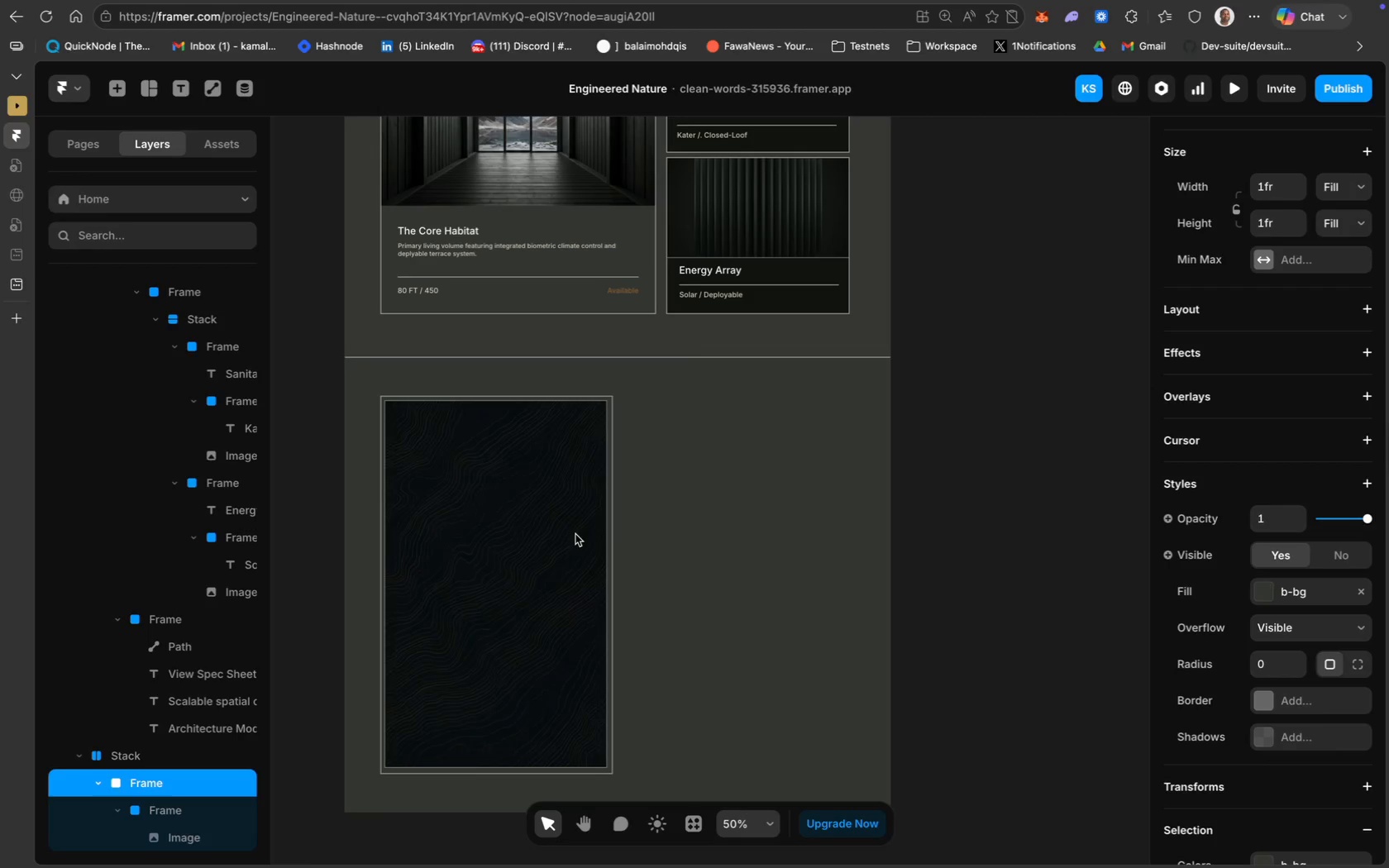 
scroll: coordinate [680, 523], scroll_direction: up, amount: 71.0
 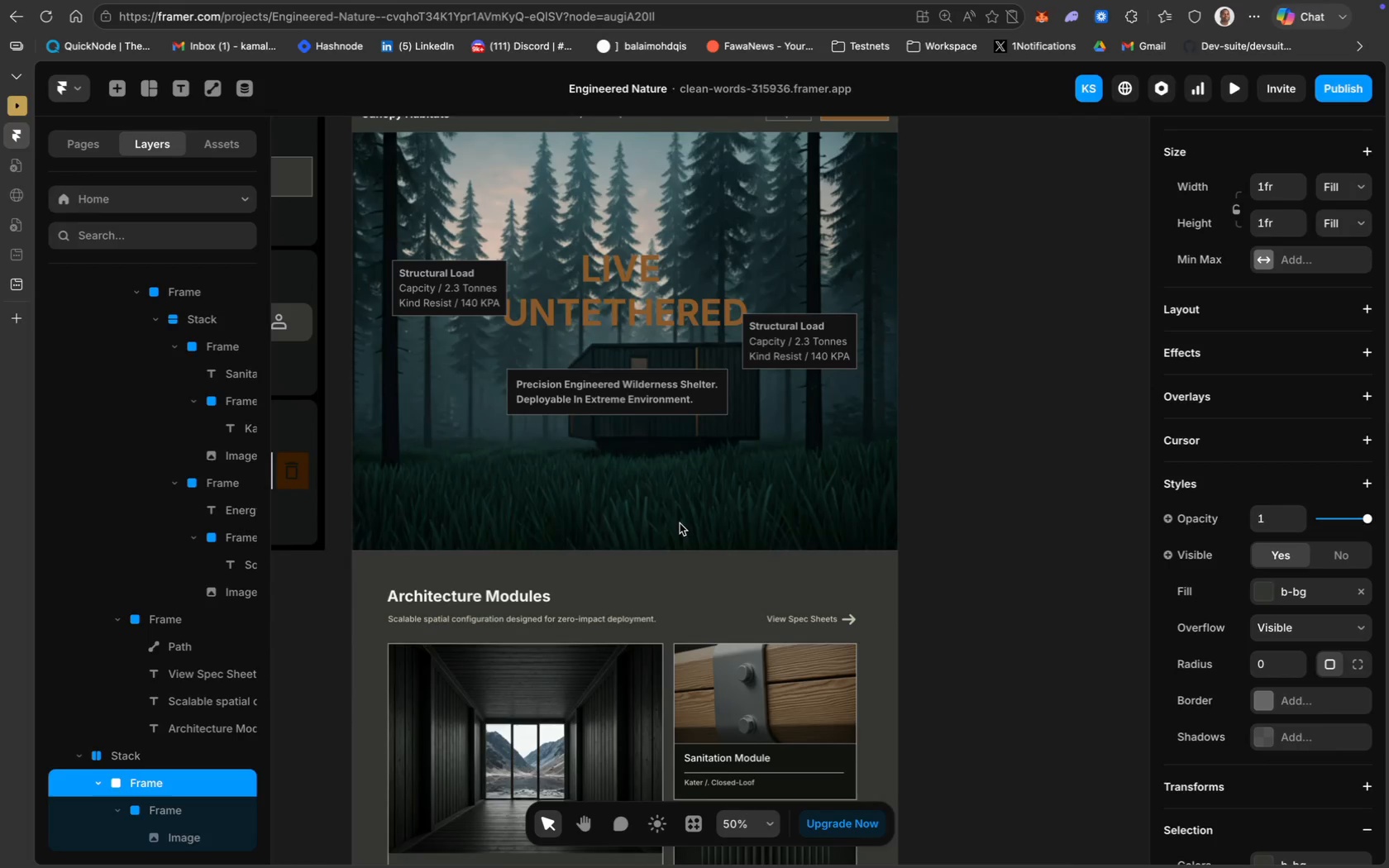 
scroll: coordinate [680, 523], scroll_direction: down, amount: 27.0
 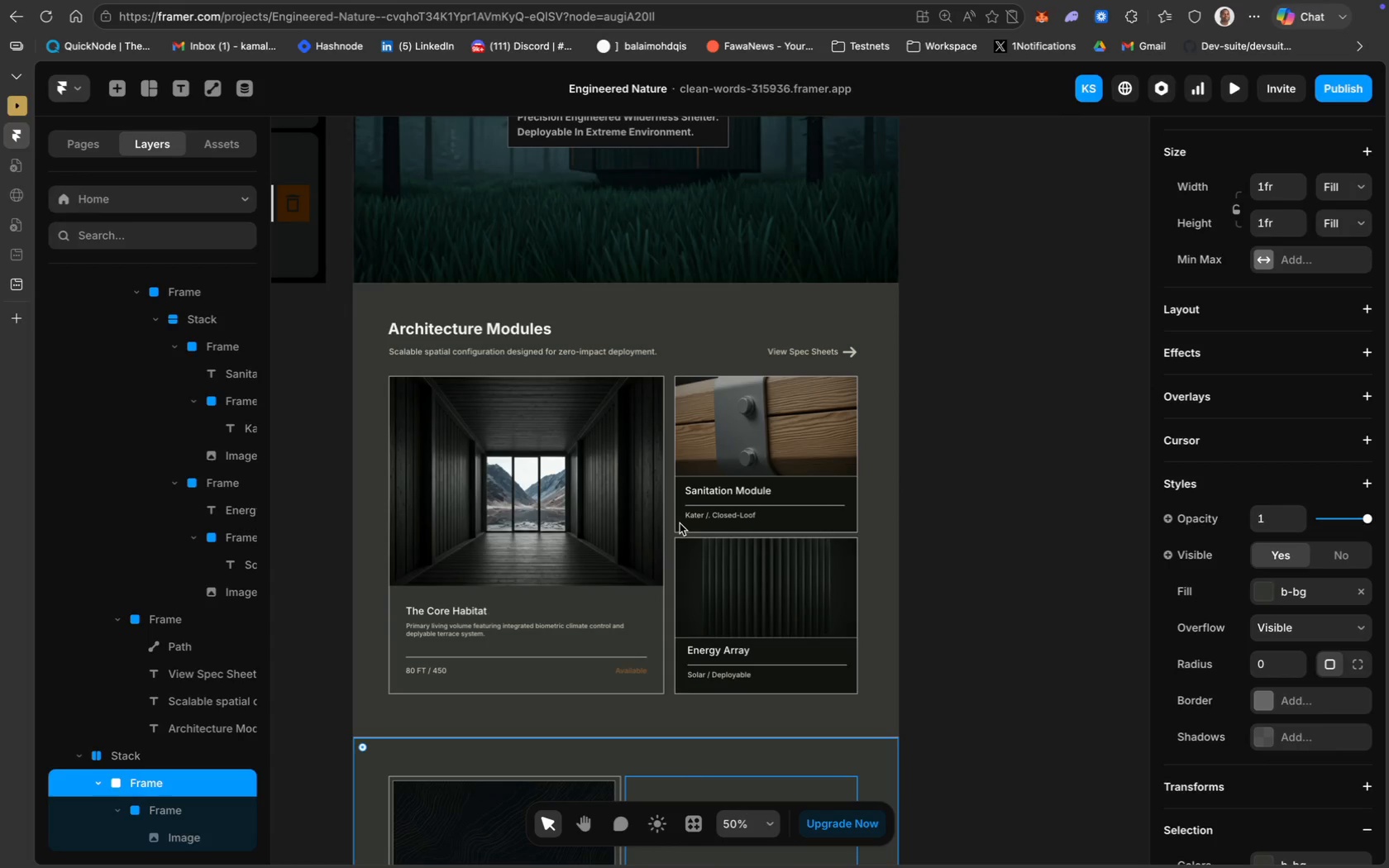 
scroll: coordinate [680, 523], scroll_direction: up, amount: 3.0
 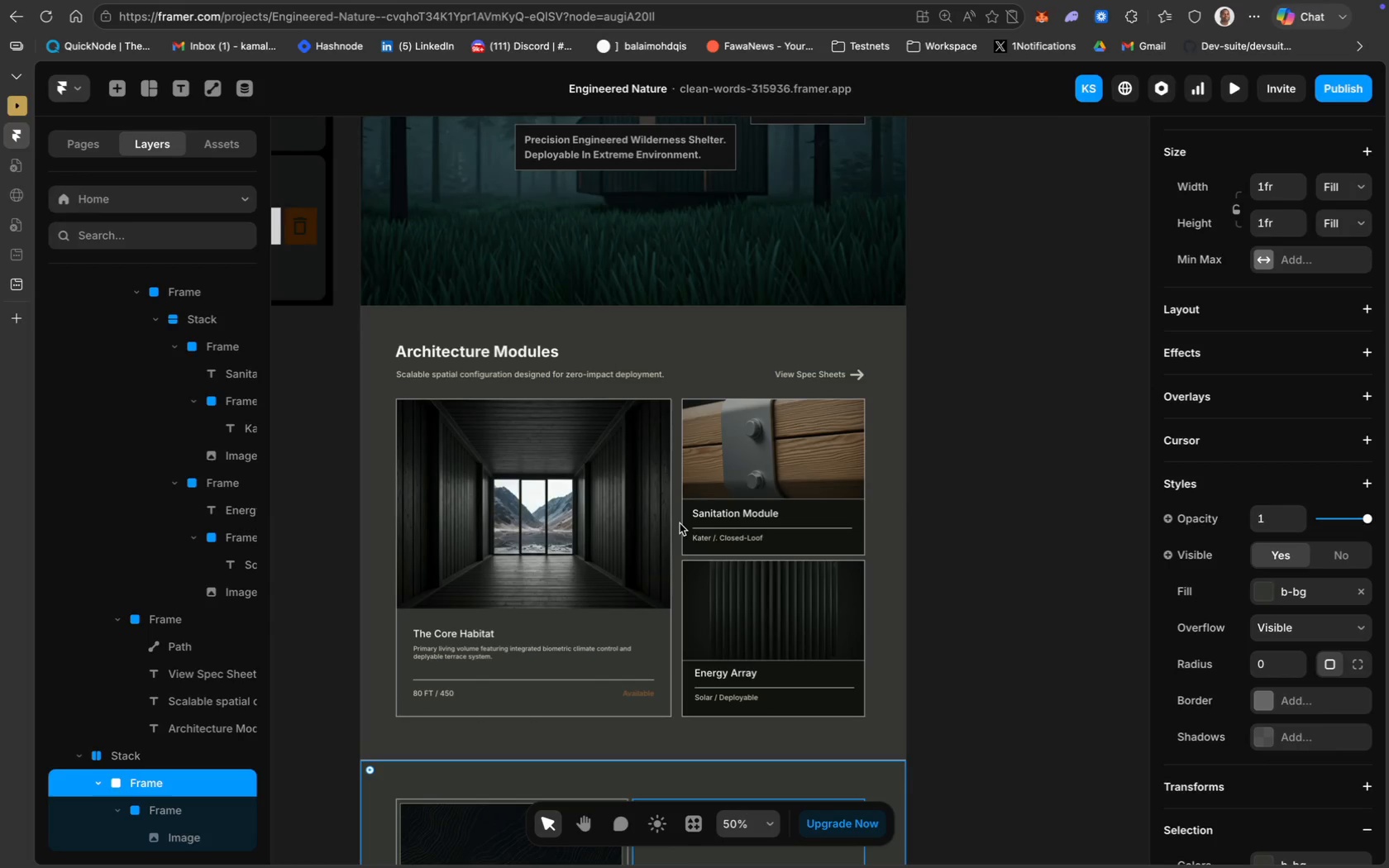 
scroll: coordinate [680, 523], scroll_direction: down, amount: 44.0
 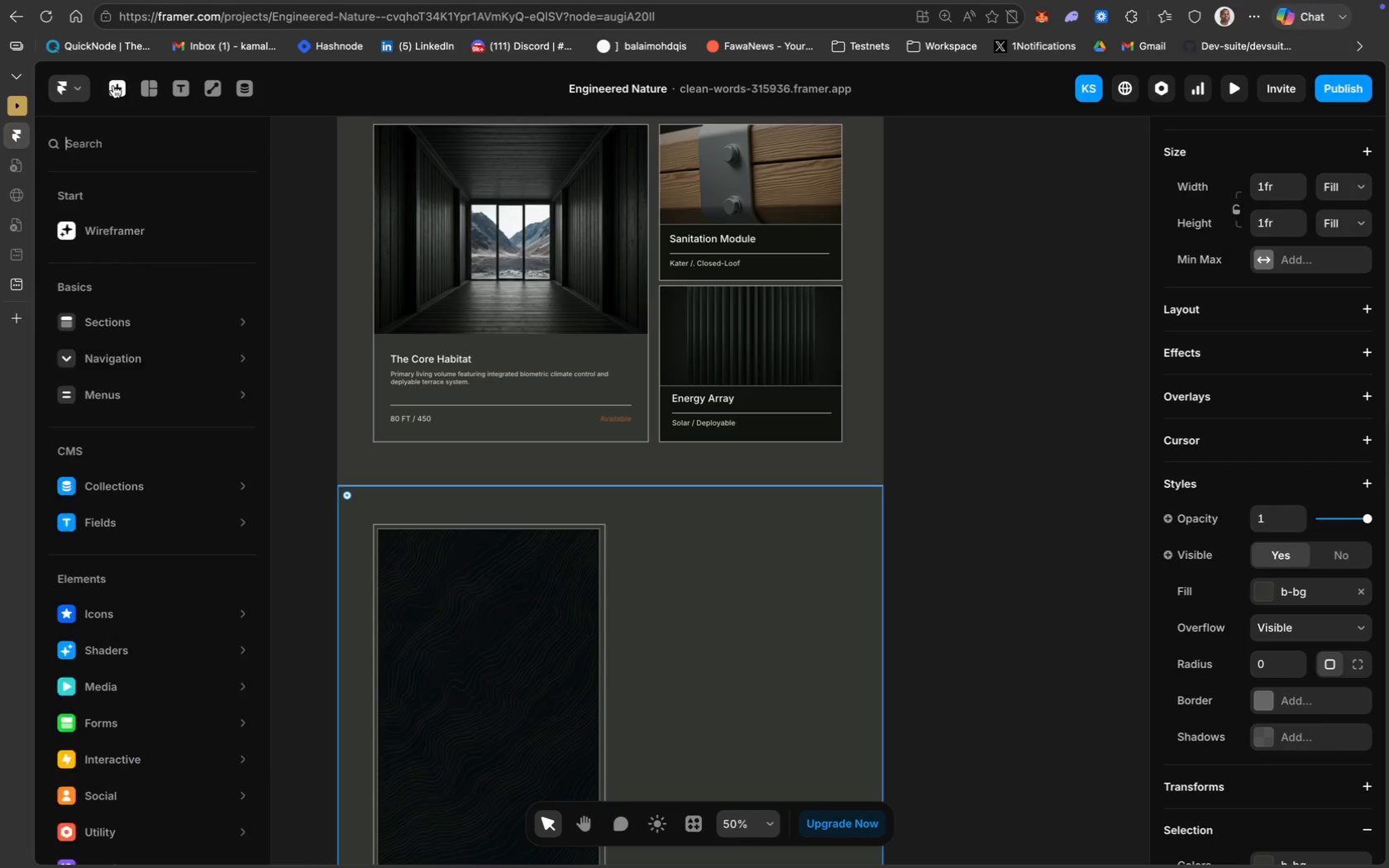 
wait(5.41)
 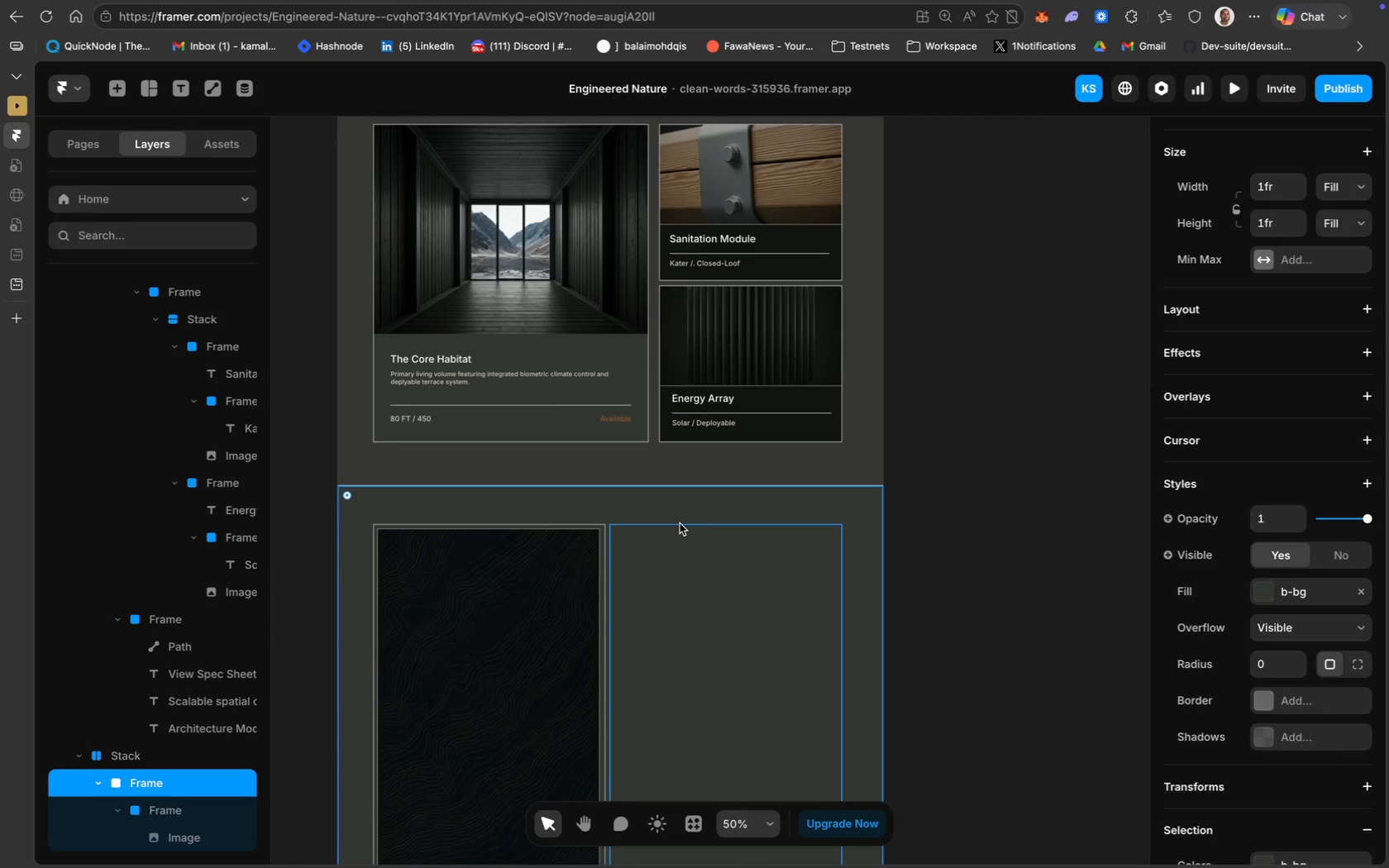 
type(par)
 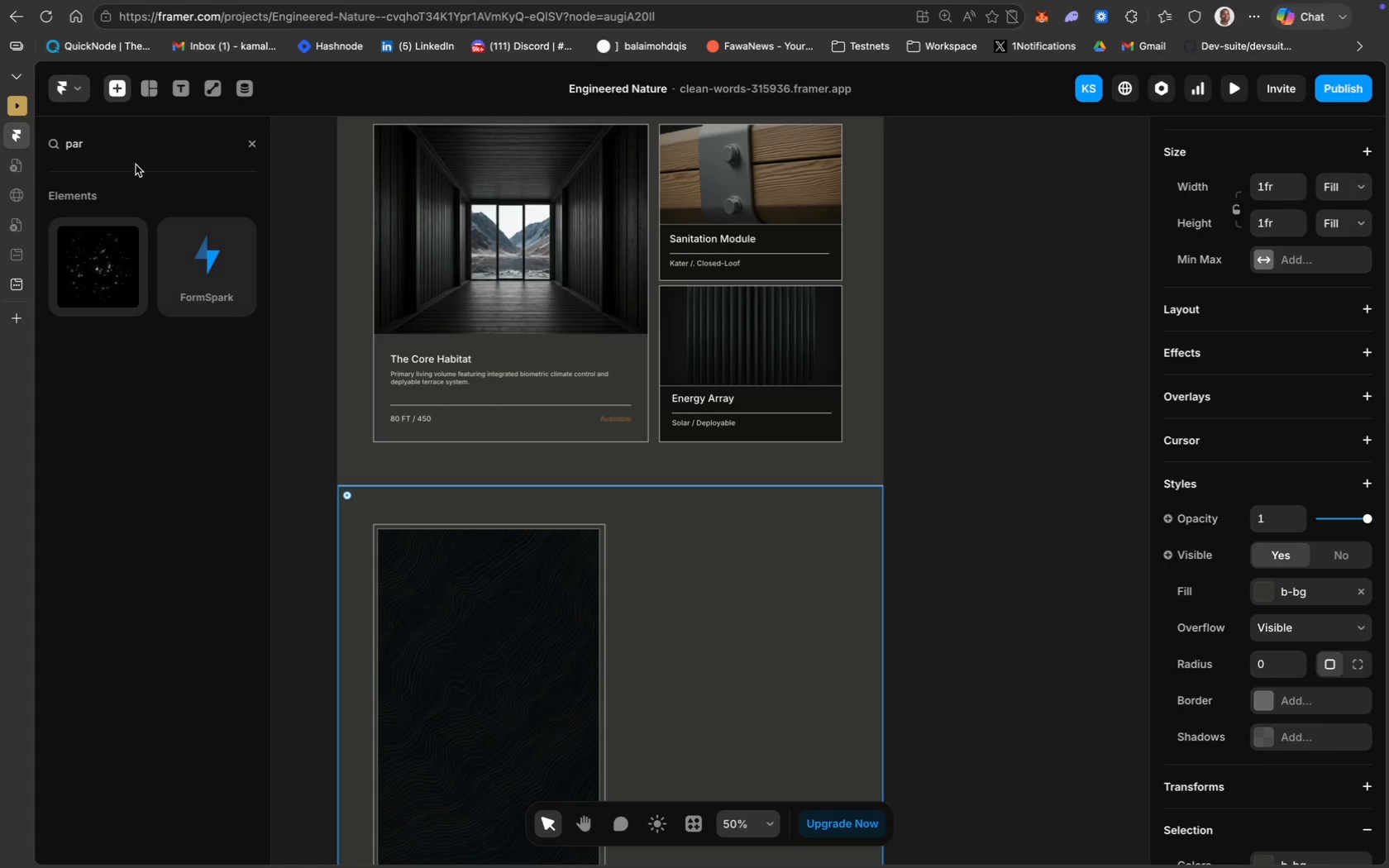 
key(Meta+CommandLeft)
 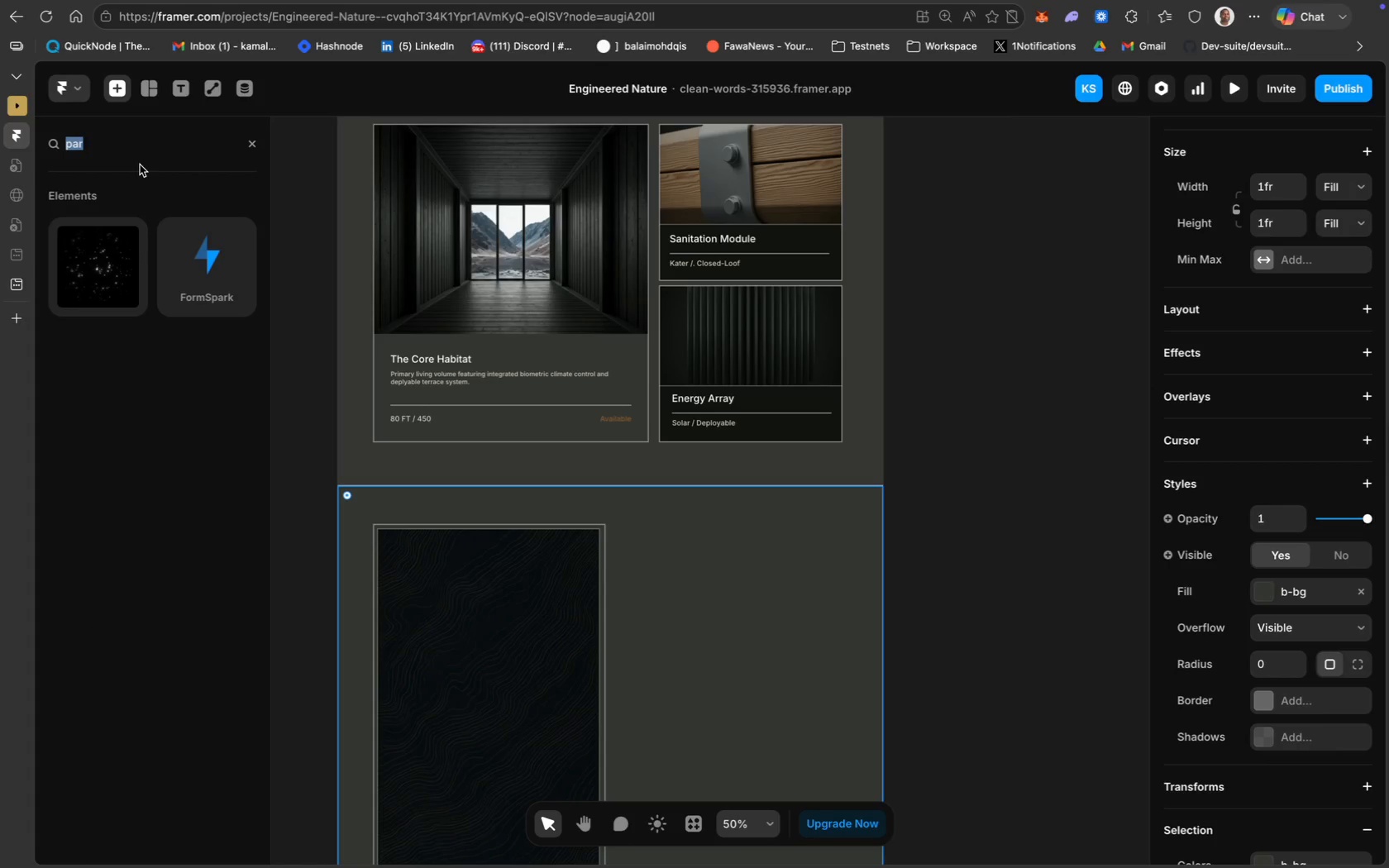 
key(Meta+A)
 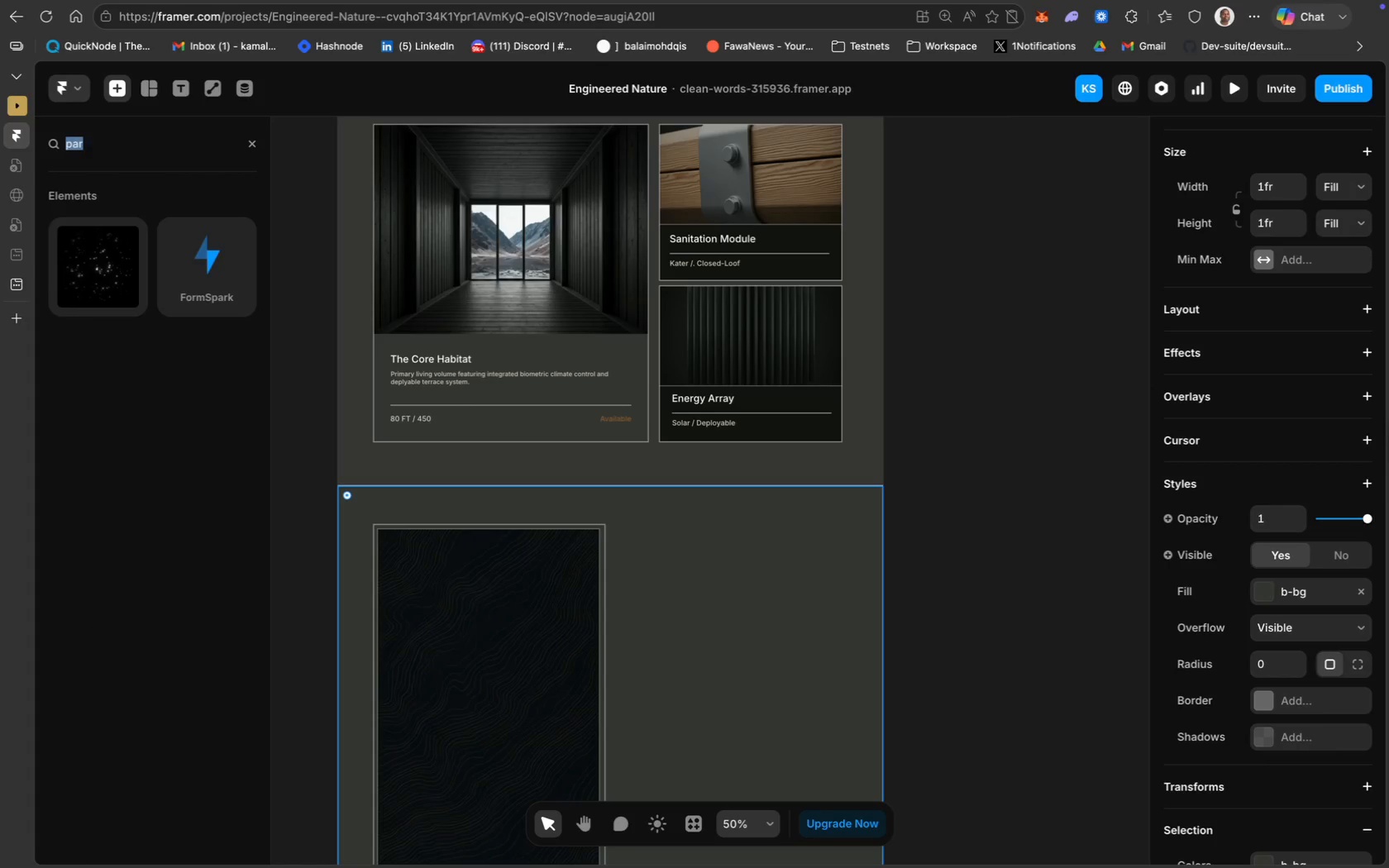 
key(Backspace)
 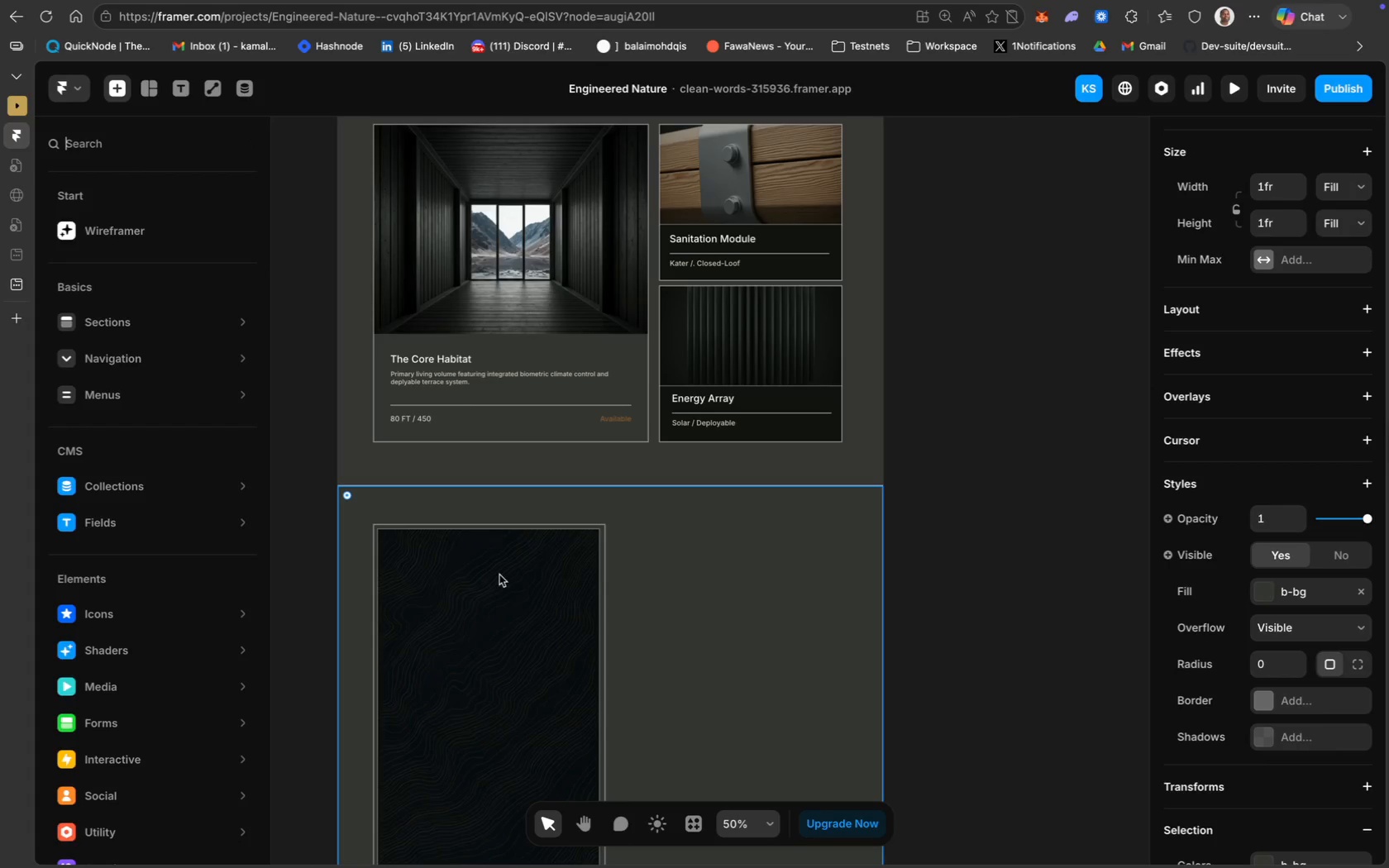 
scroll: coordinate [499, 575], scroll_direction: down, amount: 9.0
 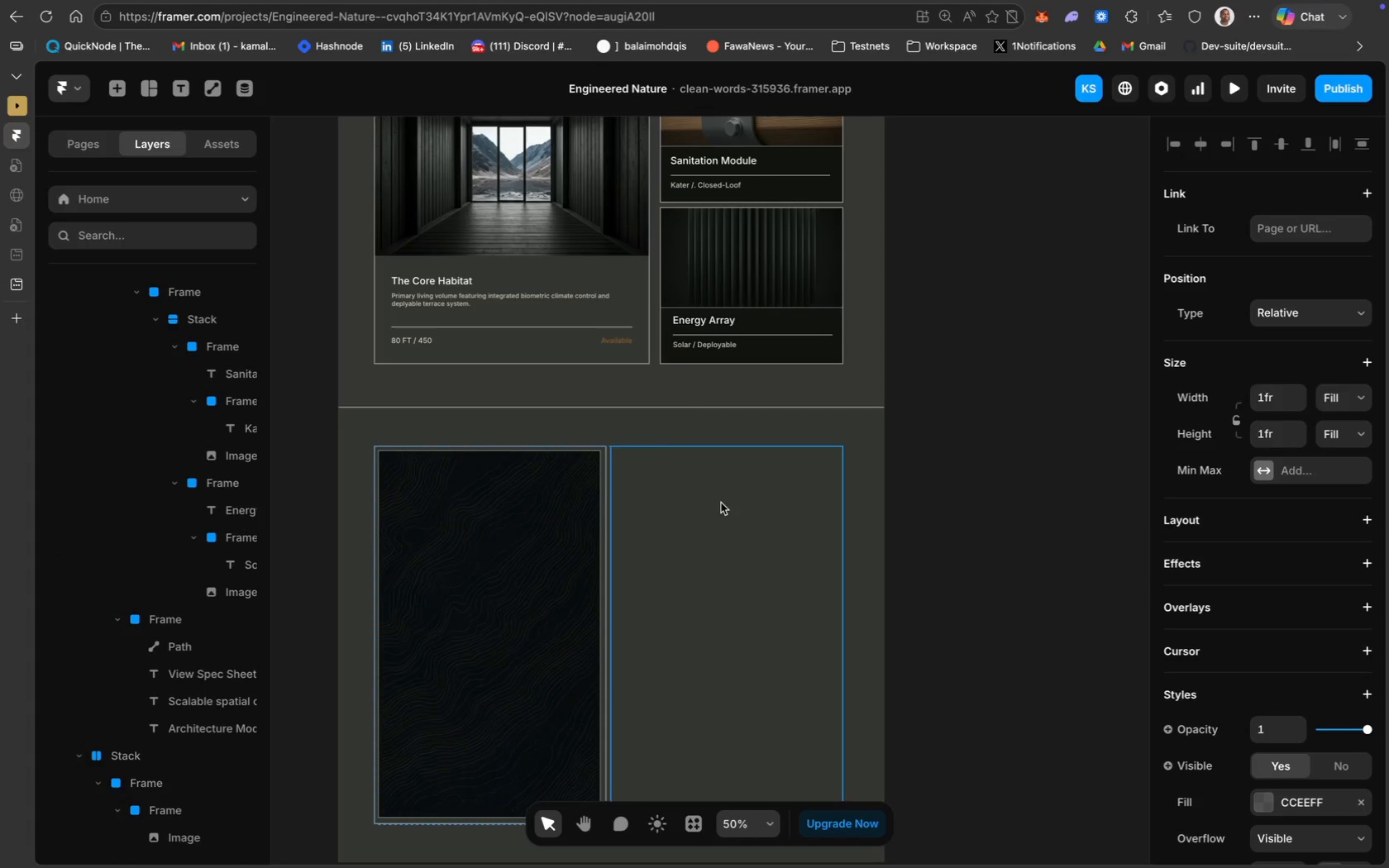 
wait(9.35)
 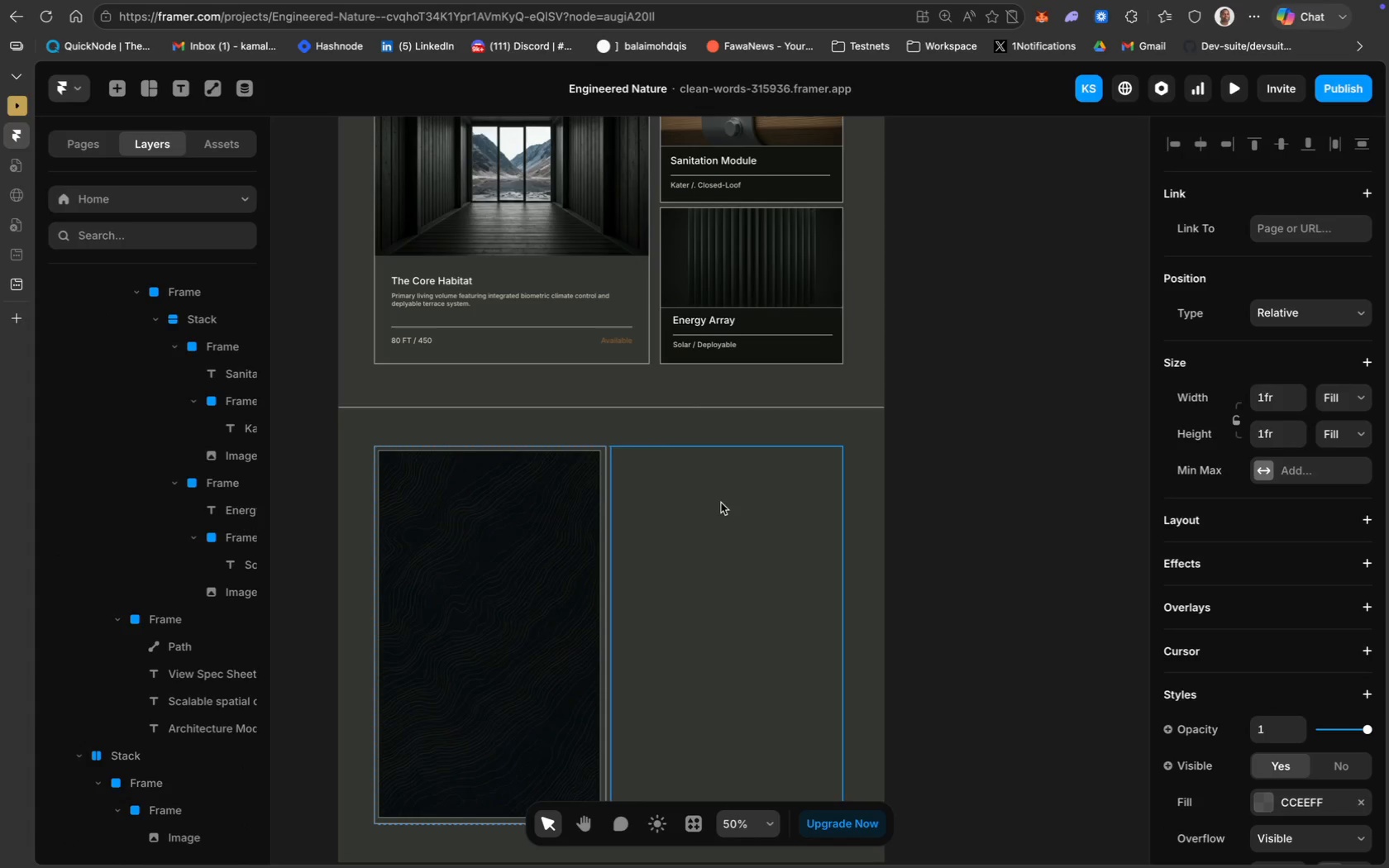 
mouse_move([129, 88])
 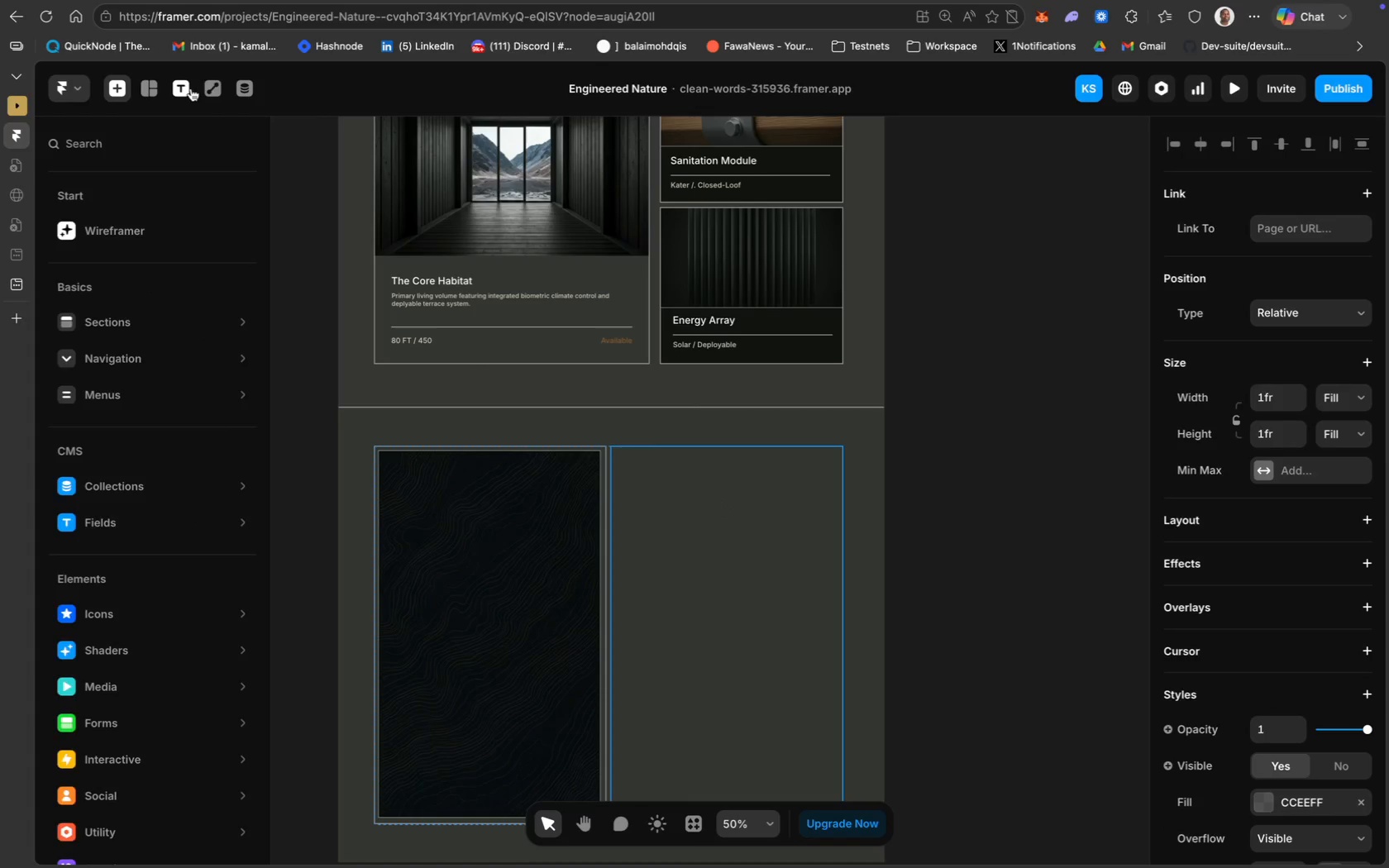 
left_click([191, 88])
 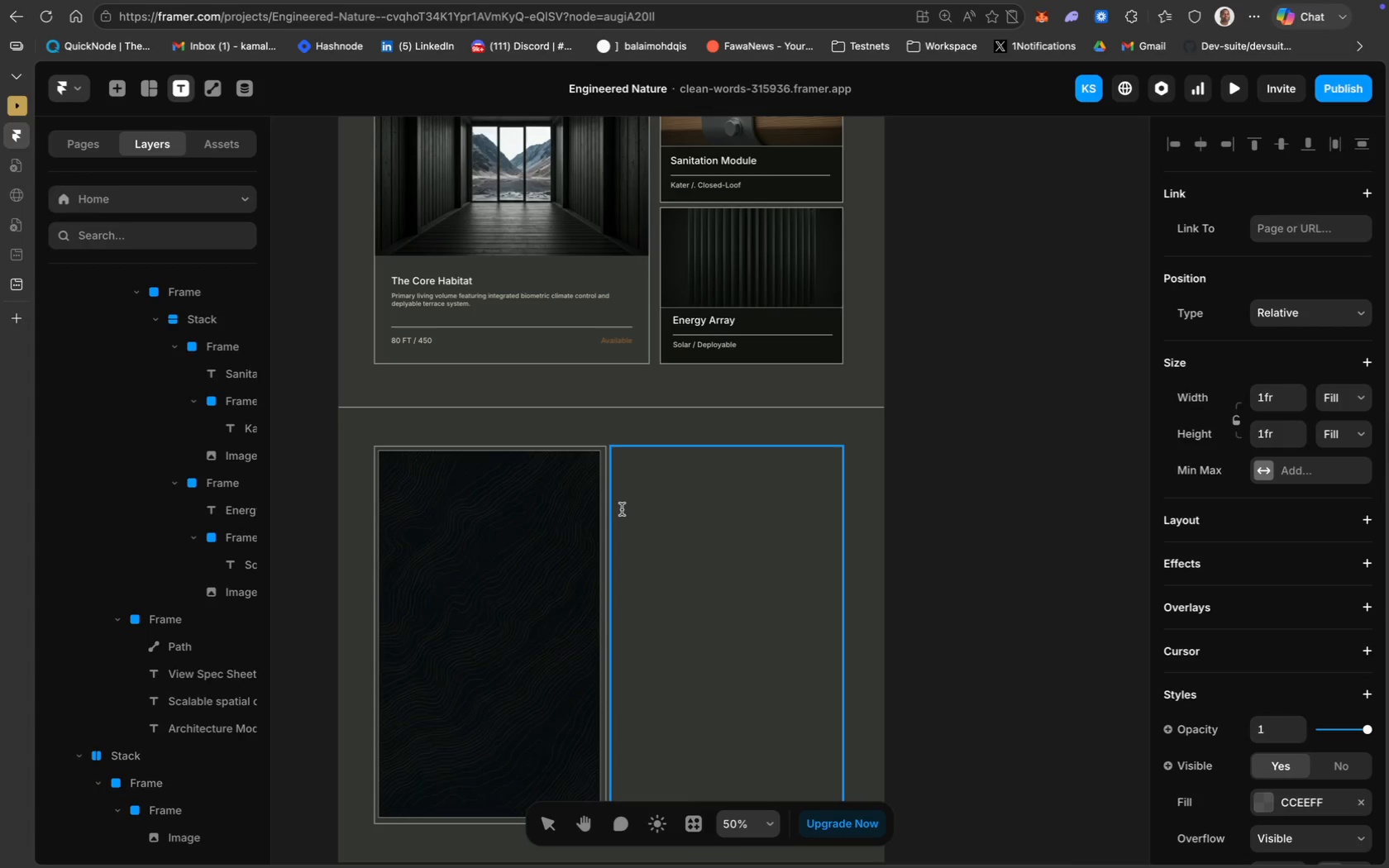 
wait(9.72)
 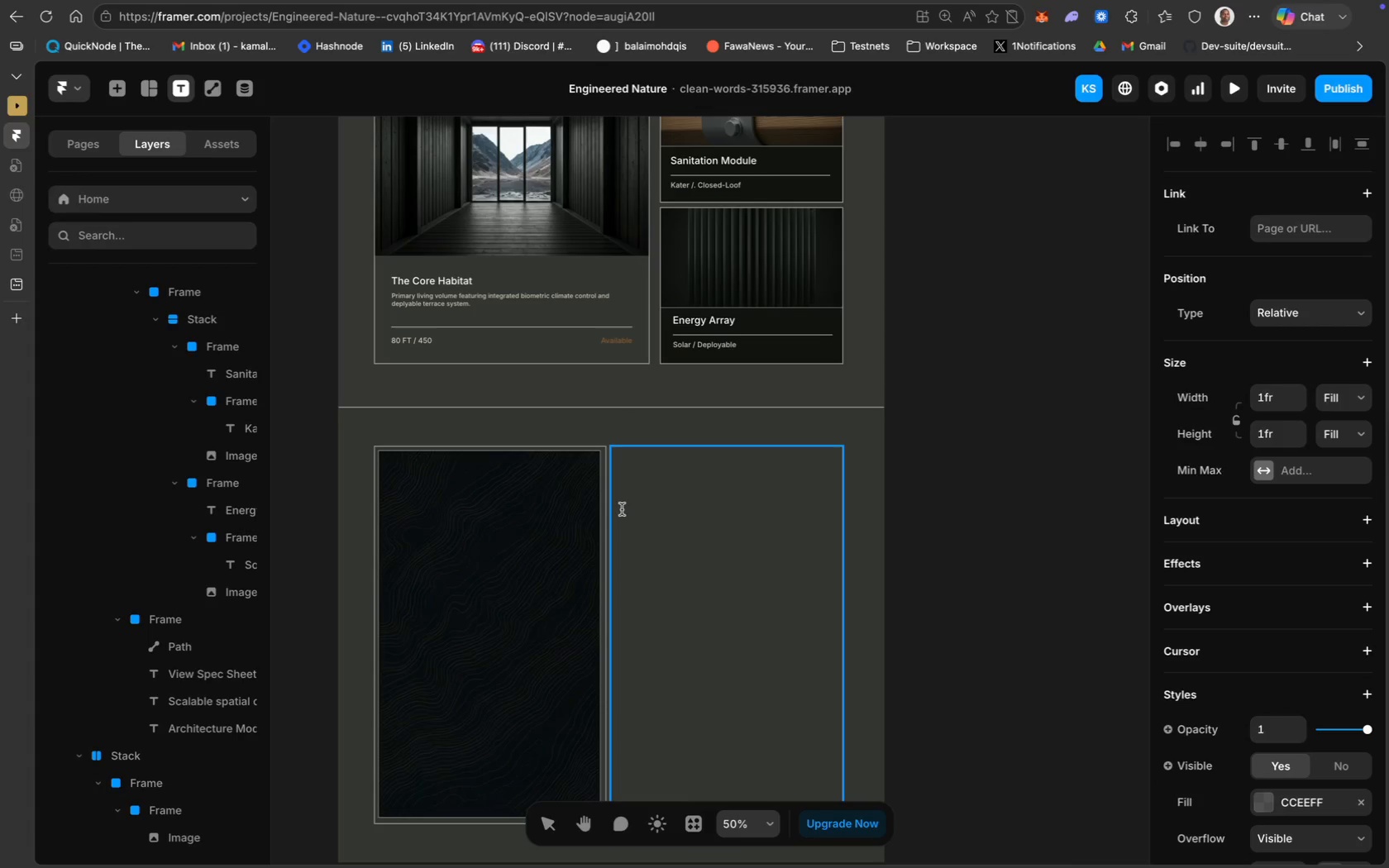 
left_click([633, 500])
 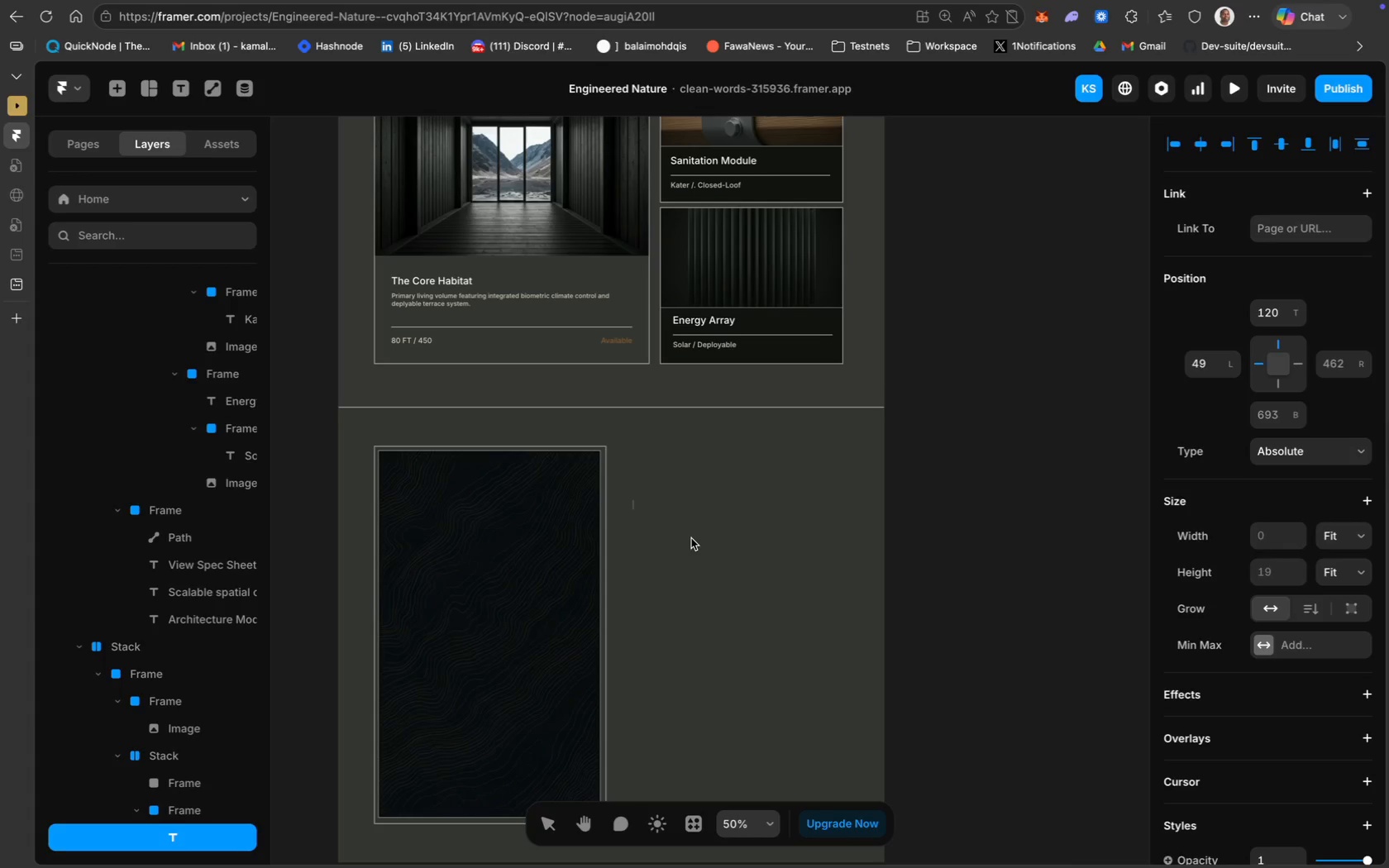 
type(Core Systems)
 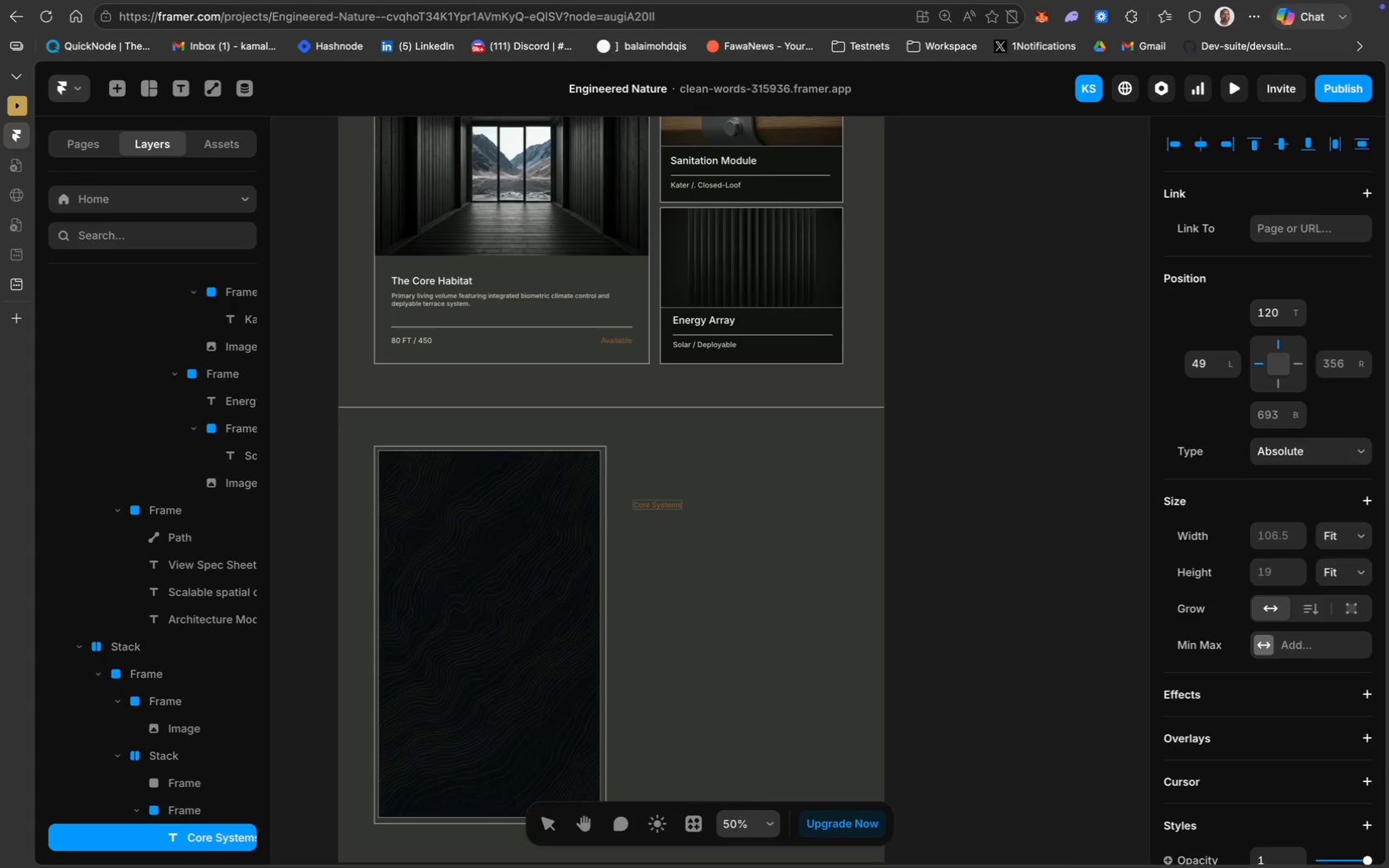 
key(Meta+A)
 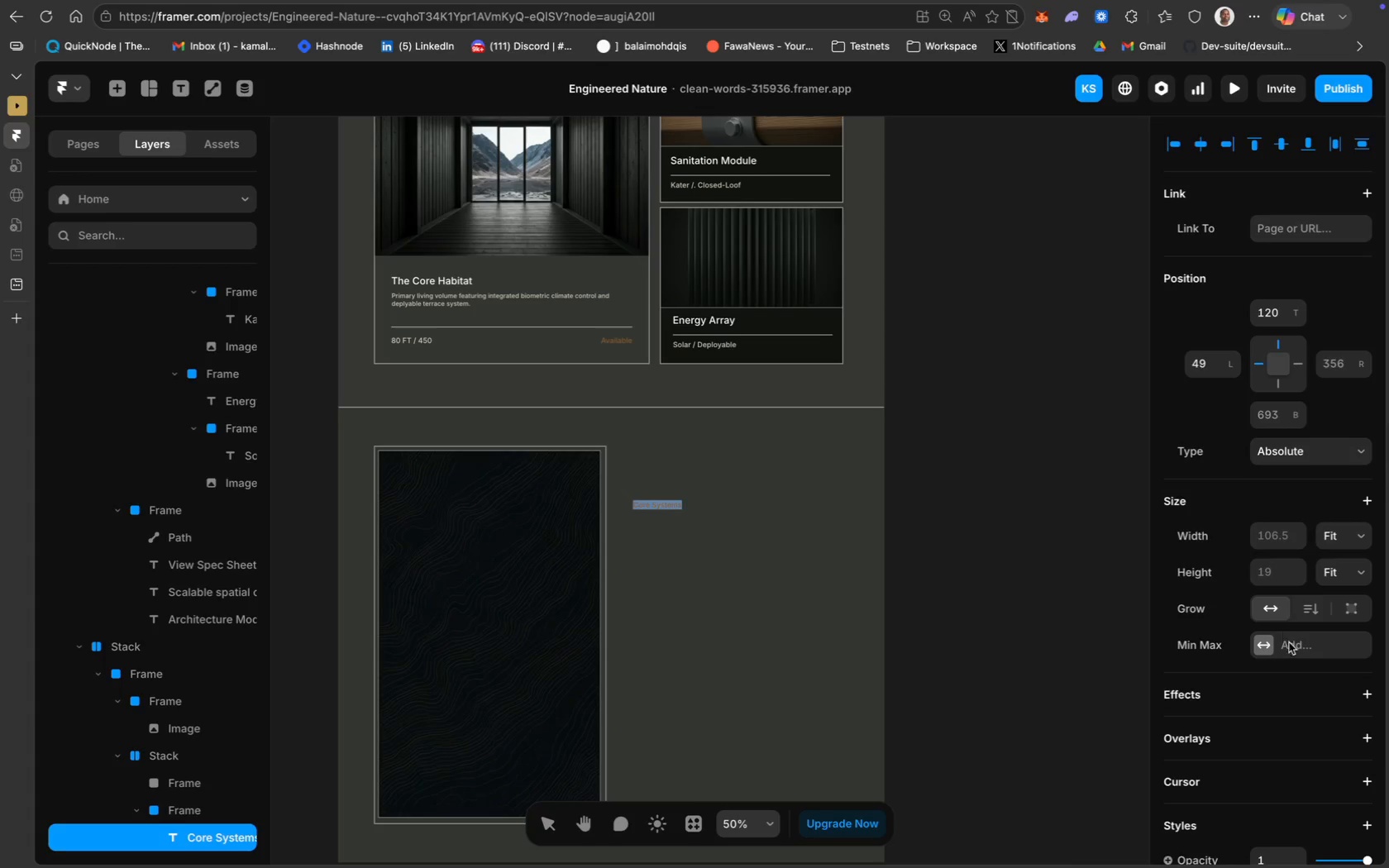 
scroll: coordinate [1250, 672], scroll_direction: down, amount: 68.0
 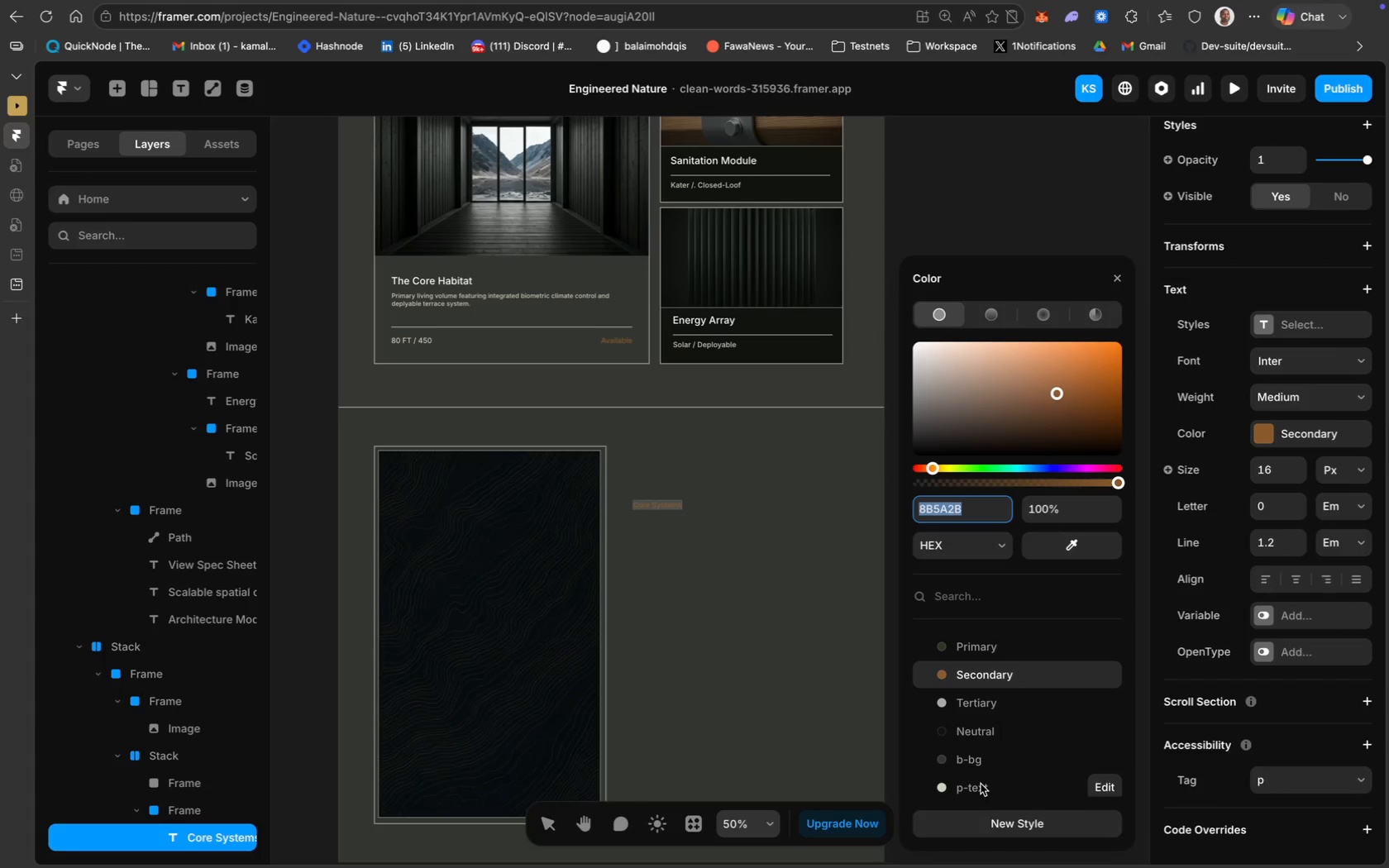 
left_click([981, 784])
 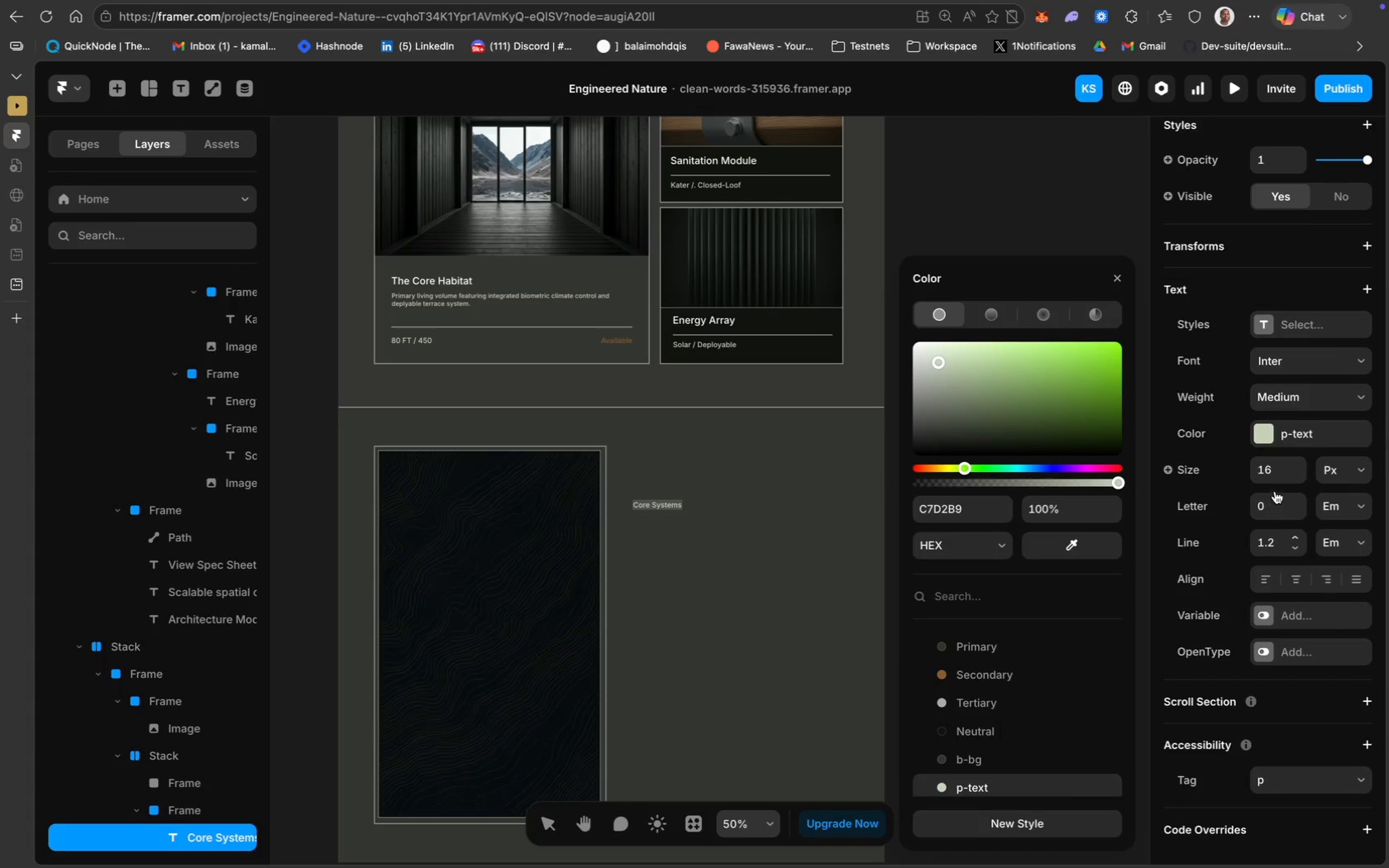 
left_click([1273, 470])
 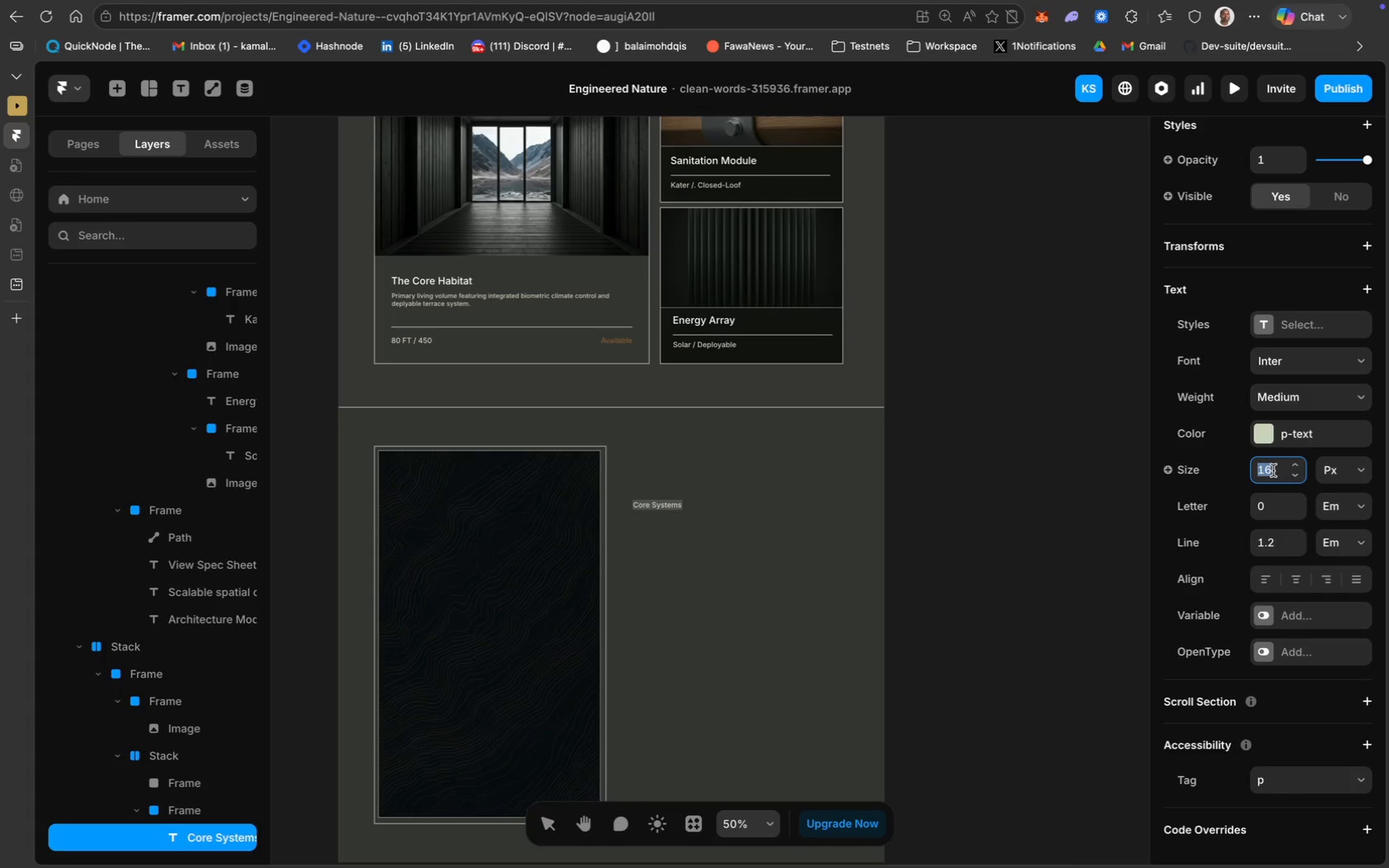 
key(Meta+Equal)
 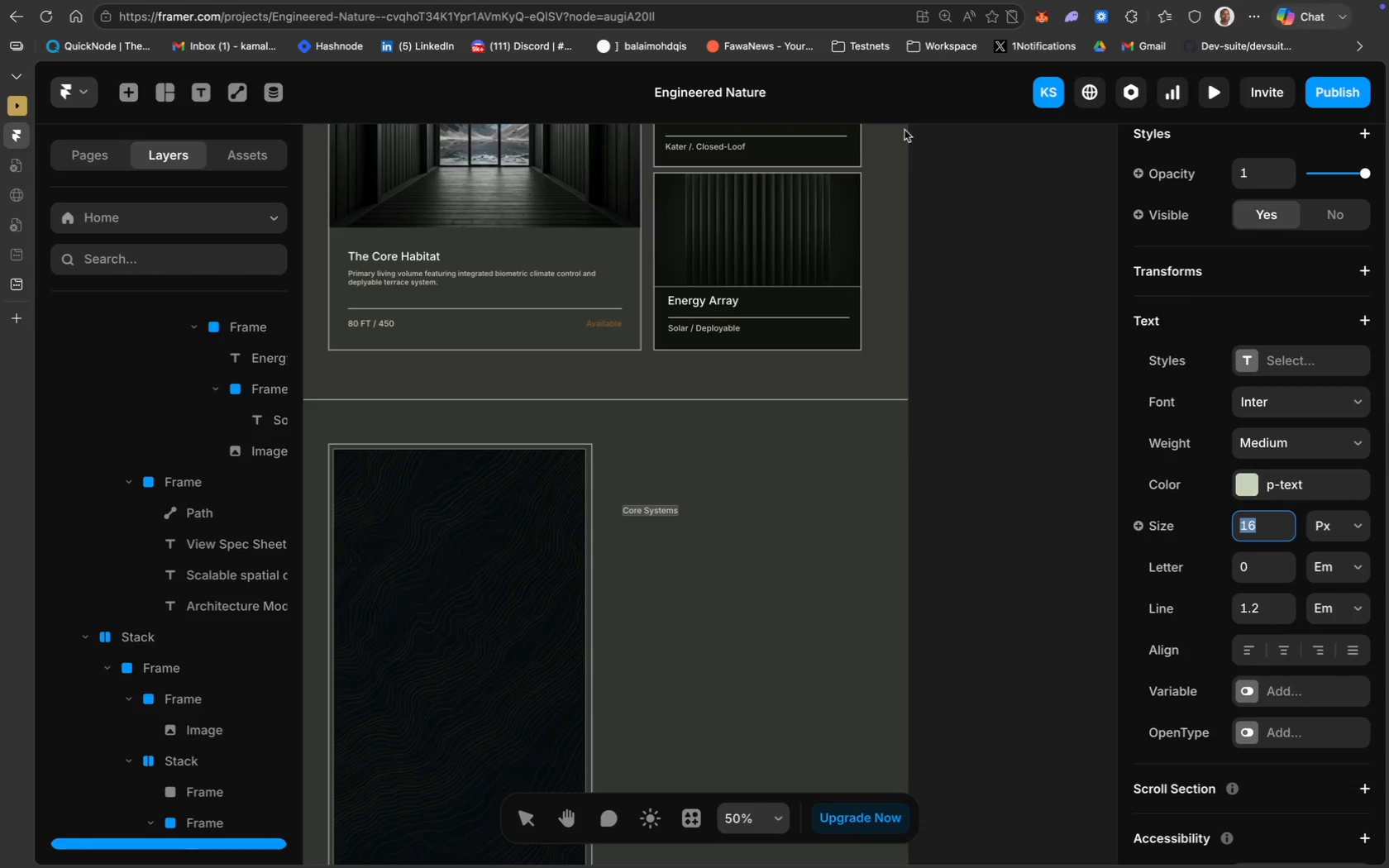 
key(Meta+Minus)
 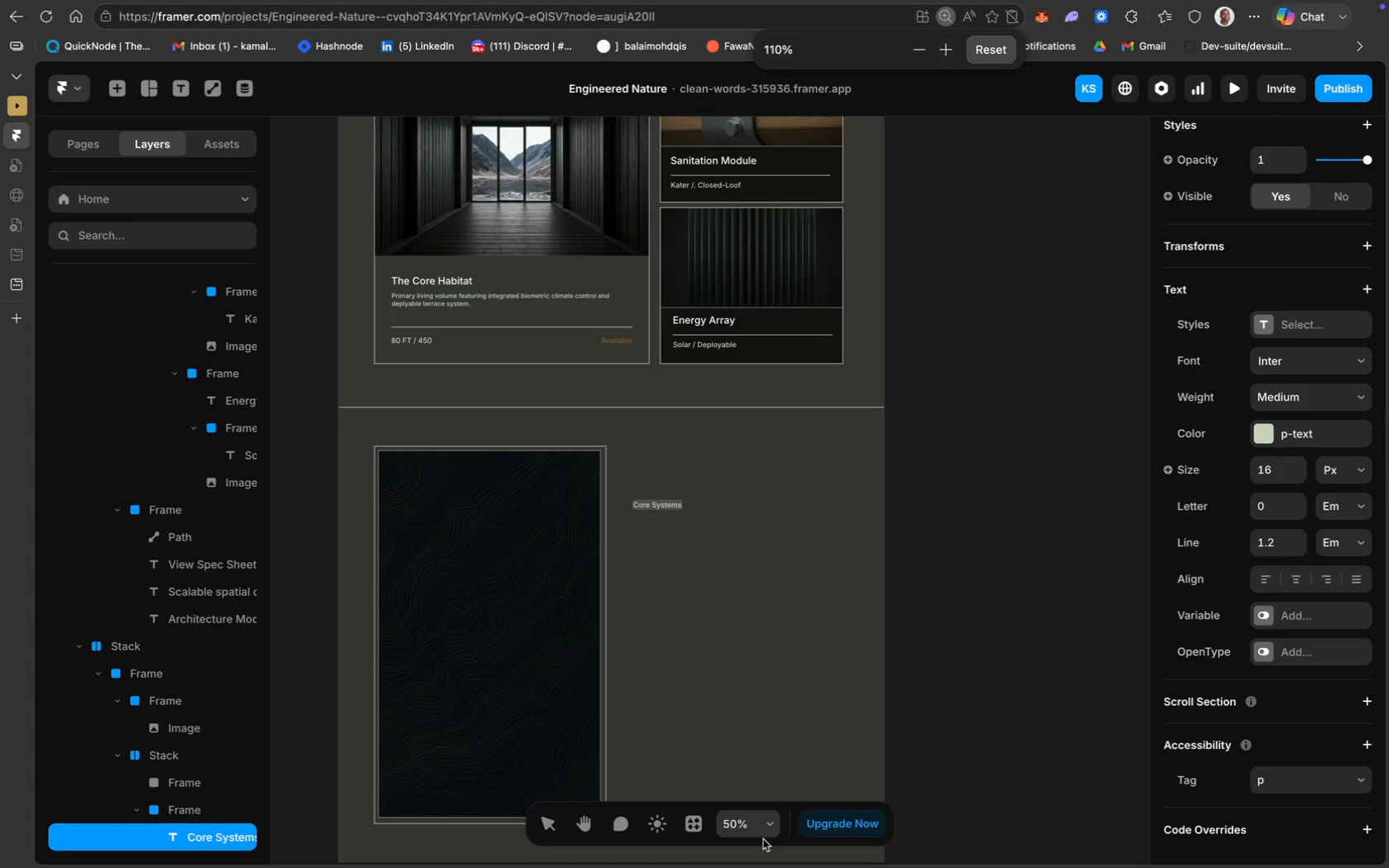 
left_click([765, 818])
 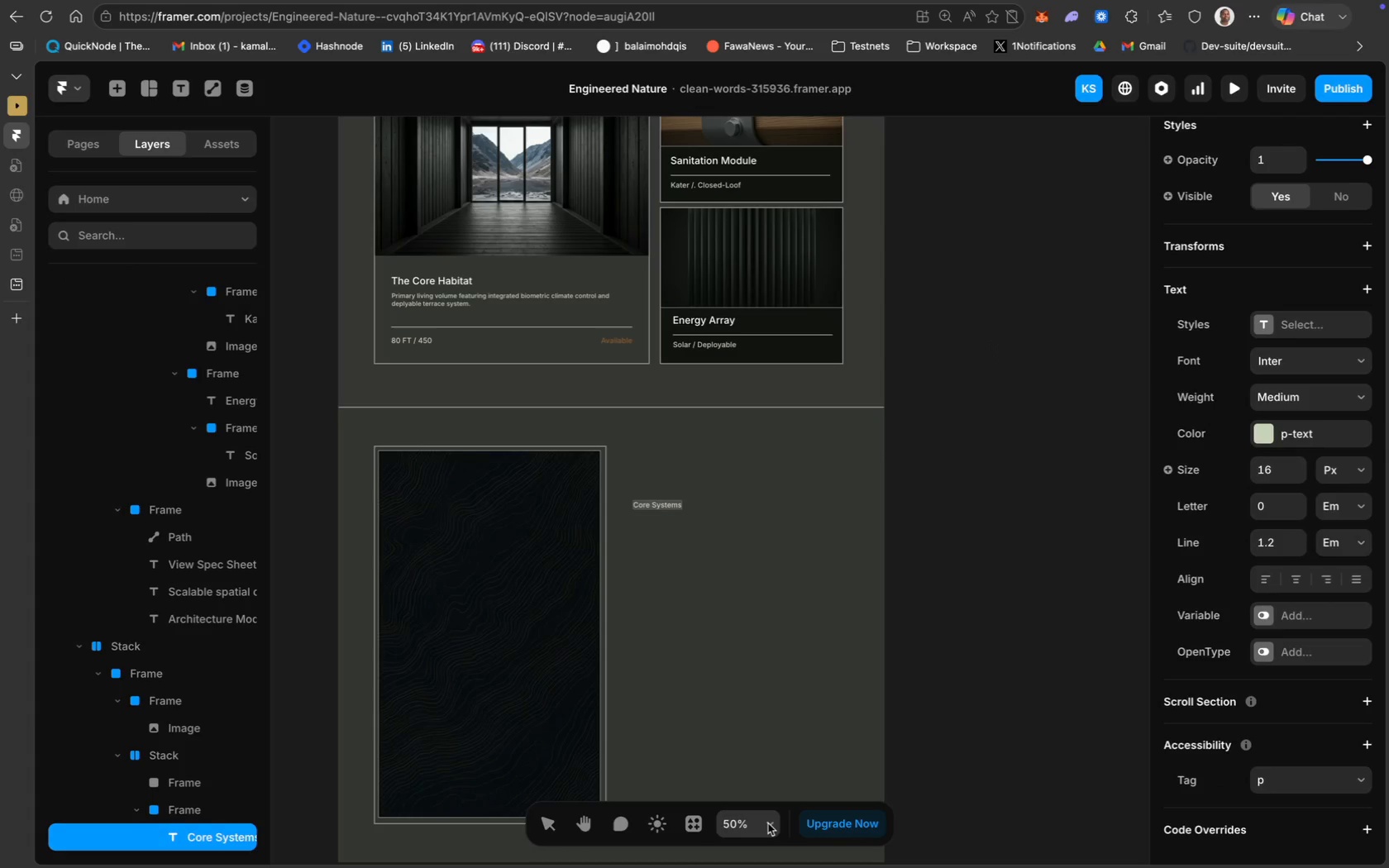 
left_click([768, 827])
 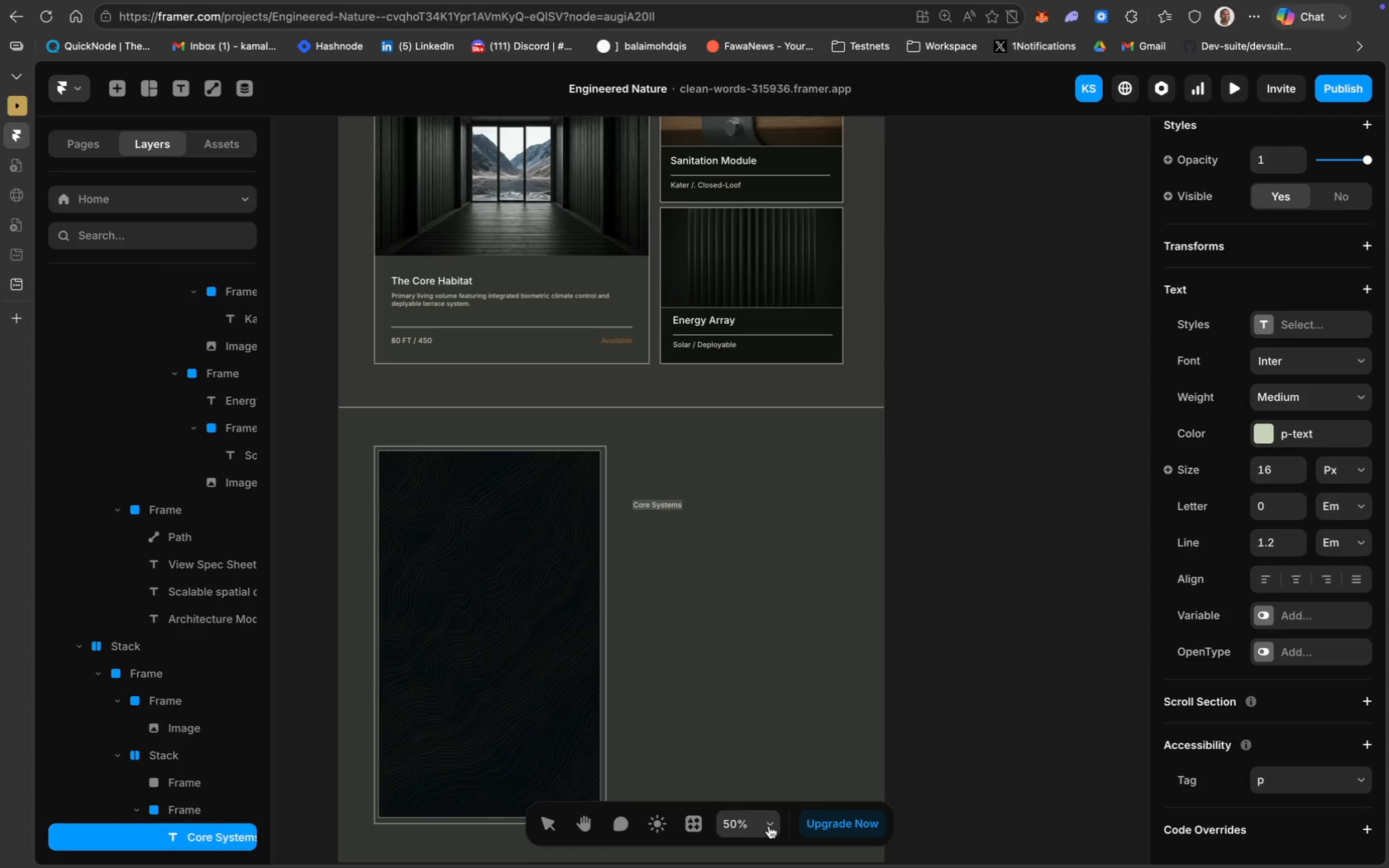 
left_click([769, 826])
 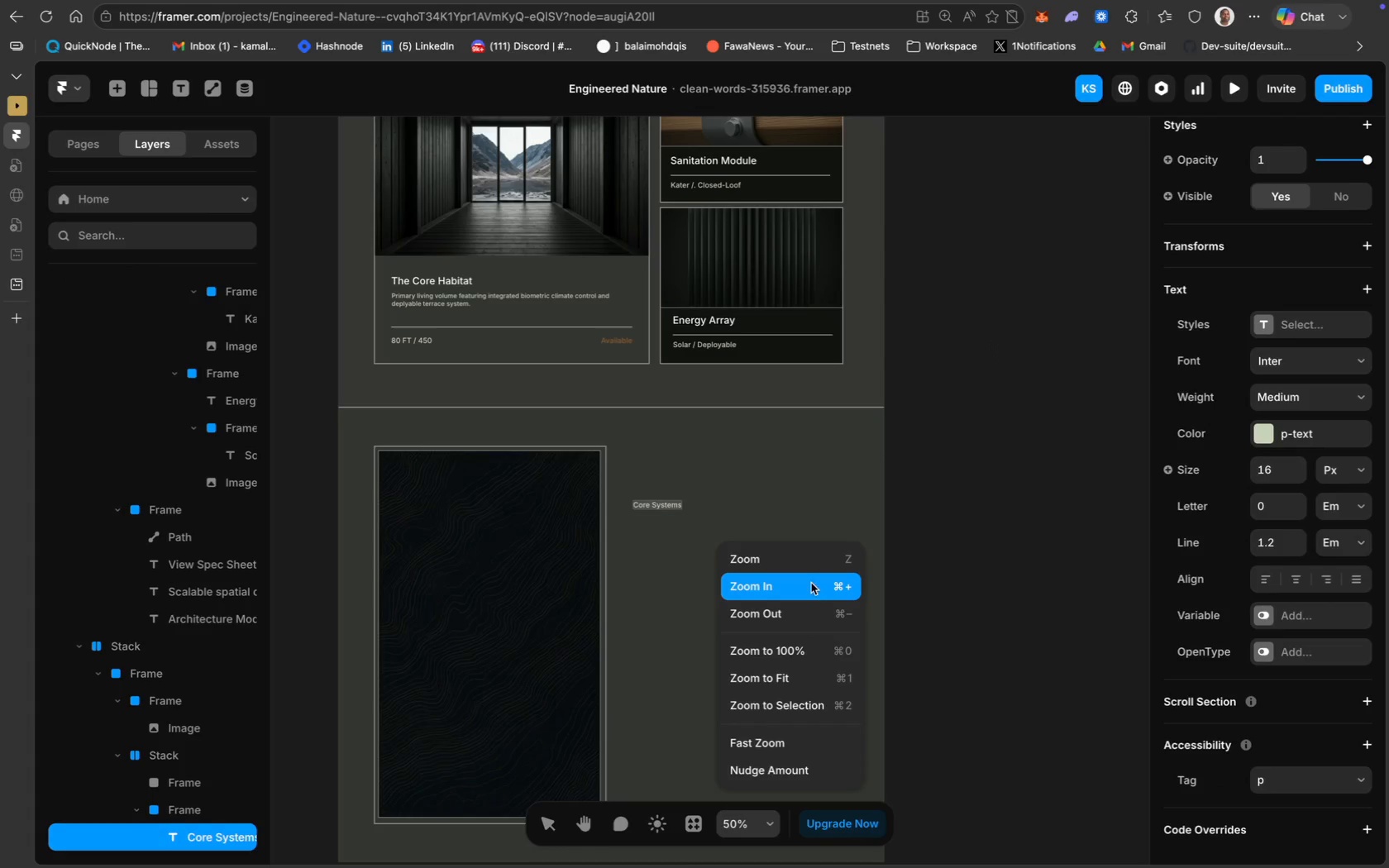 
left_click([804, 583])
 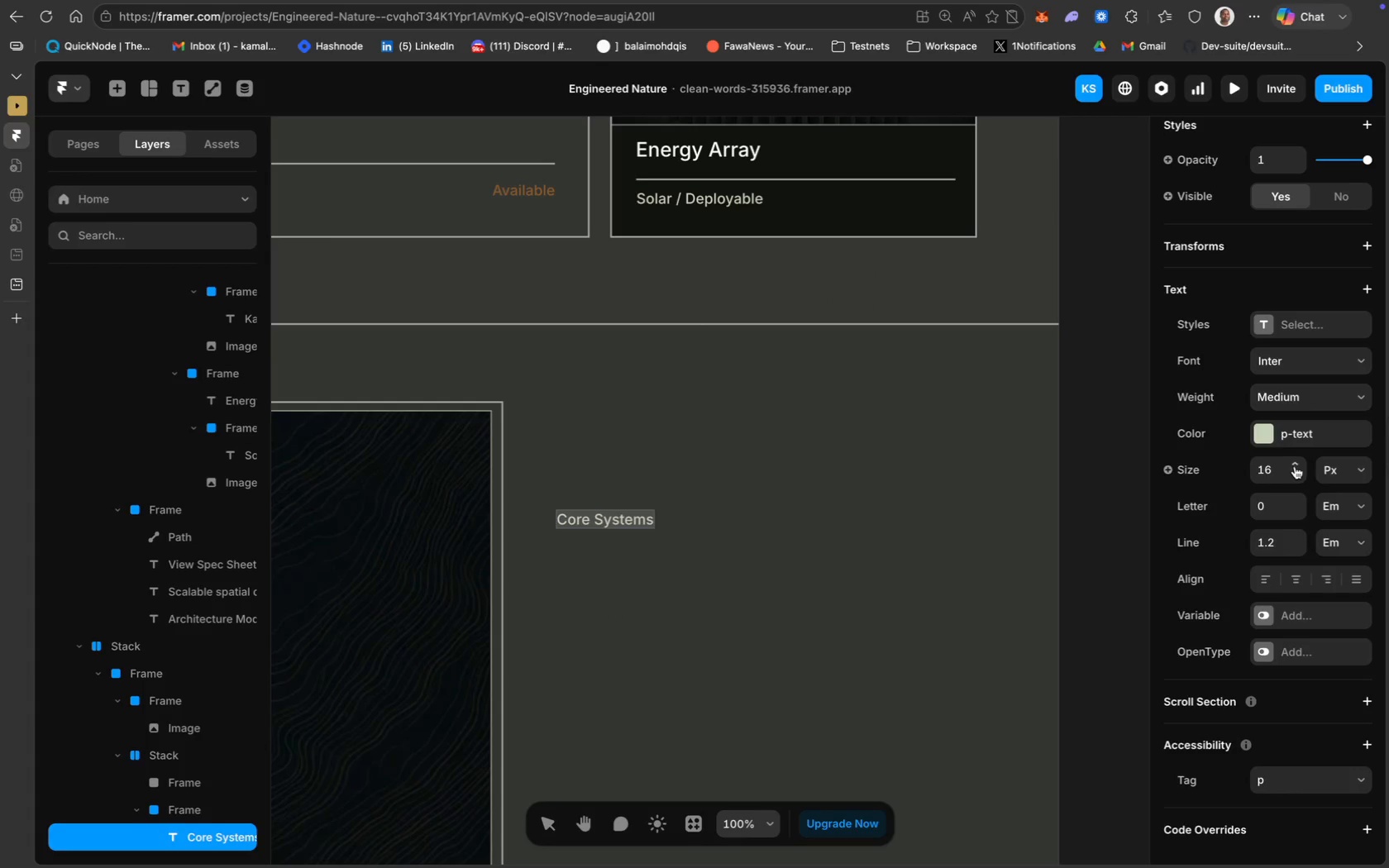 
wait(12.8)
 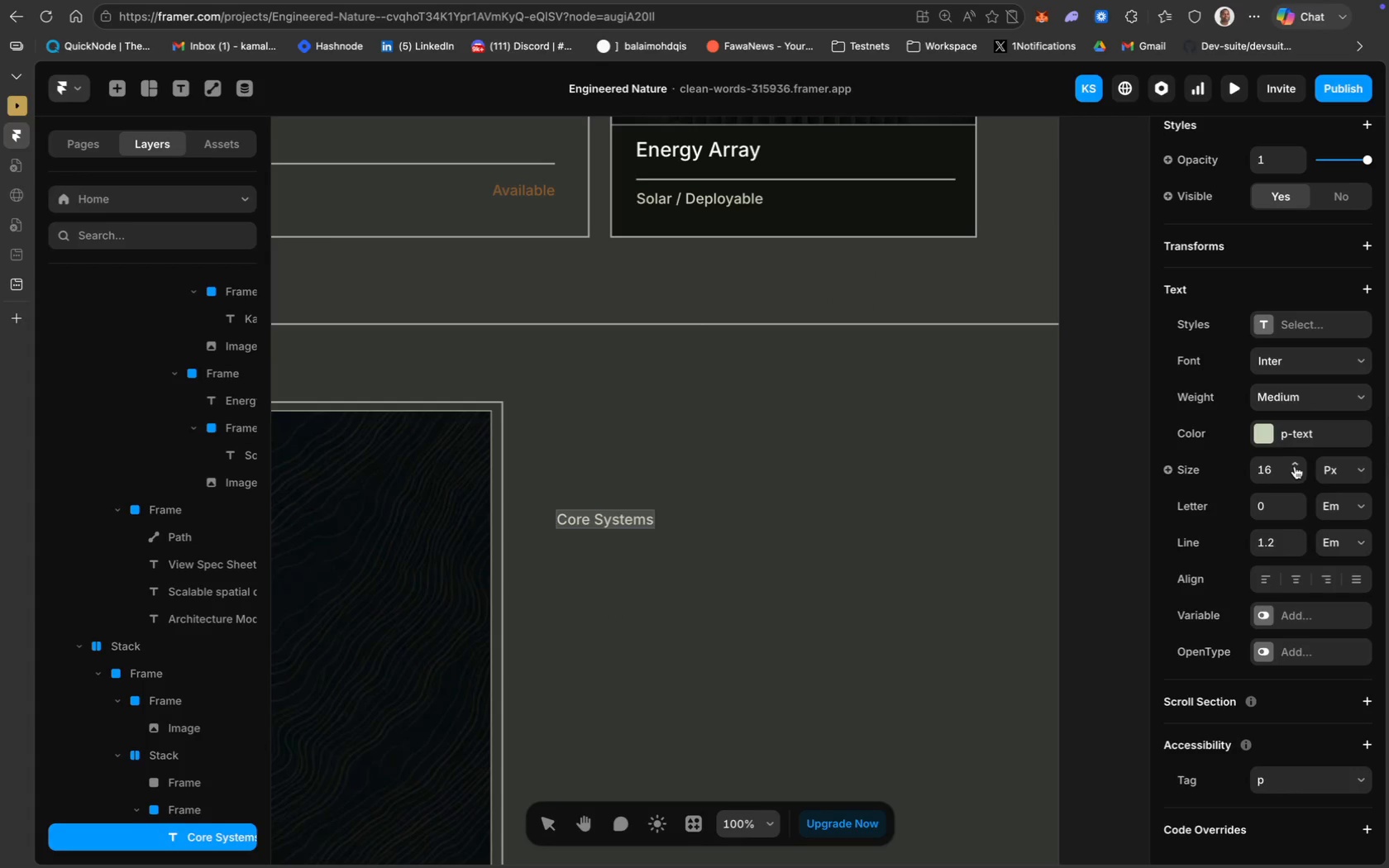 
left_click([1334, 396])
 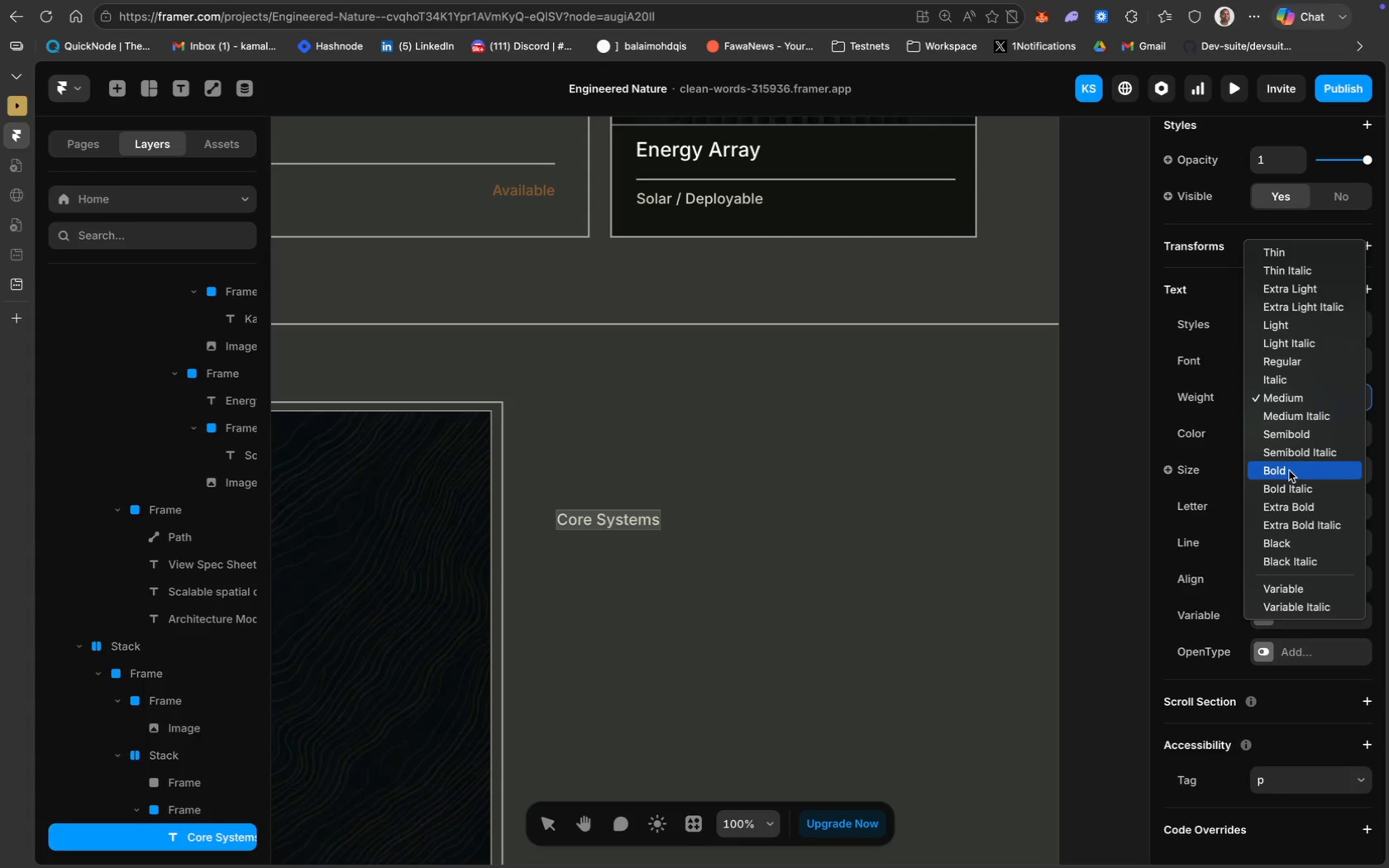 
left_click([1289, 471])
 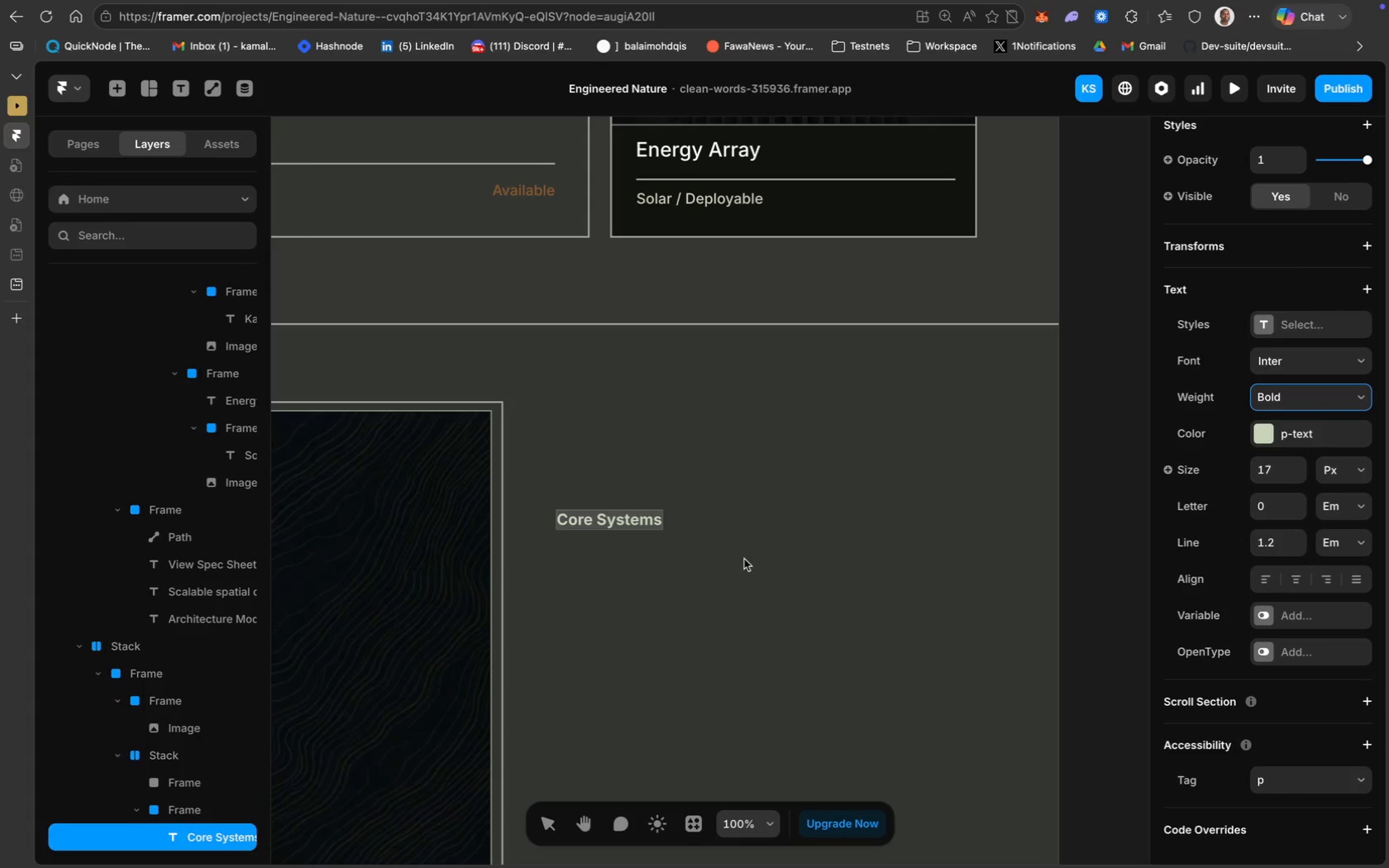 
left_click([695, 570])
 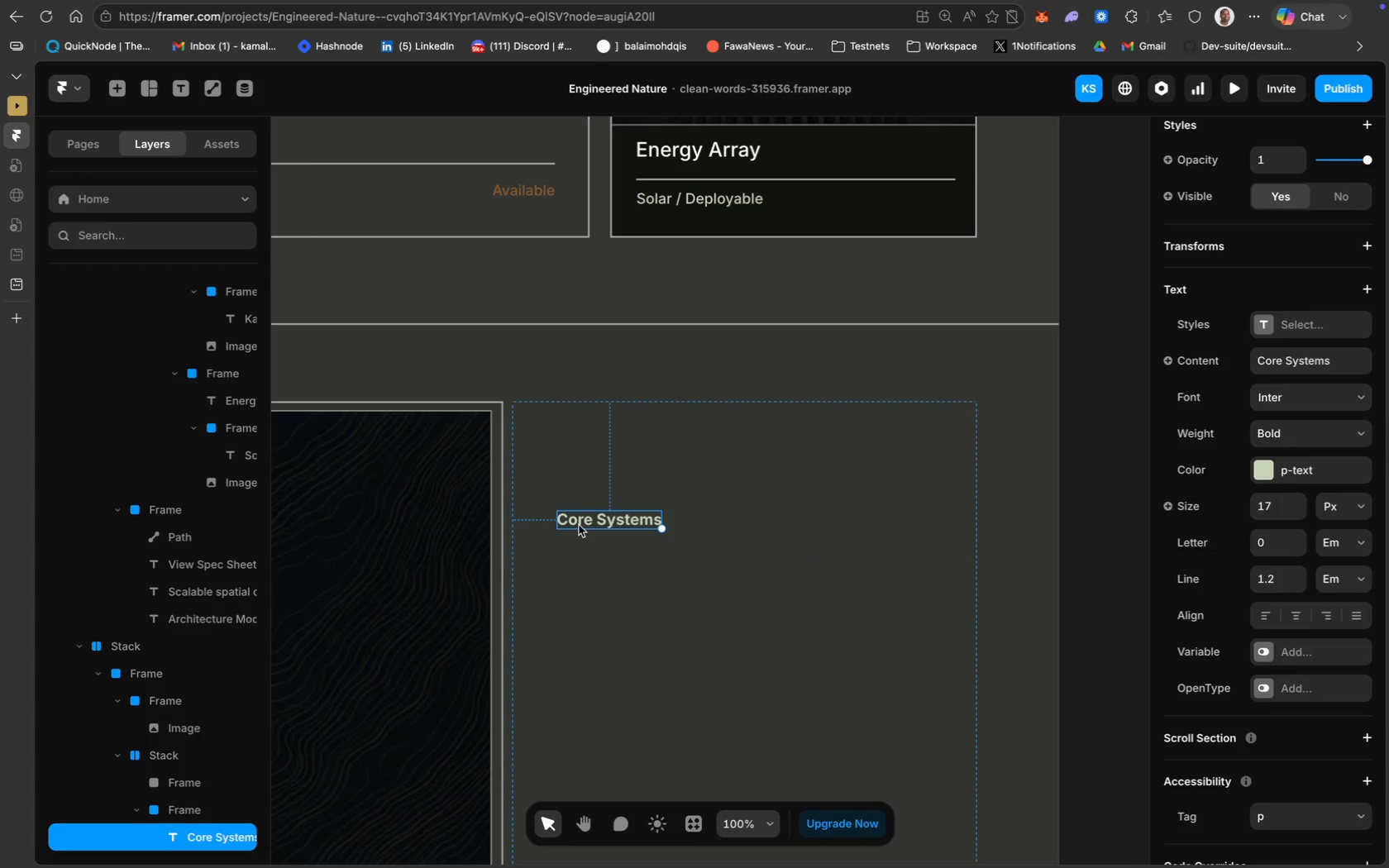 
left_click([579, 525])
 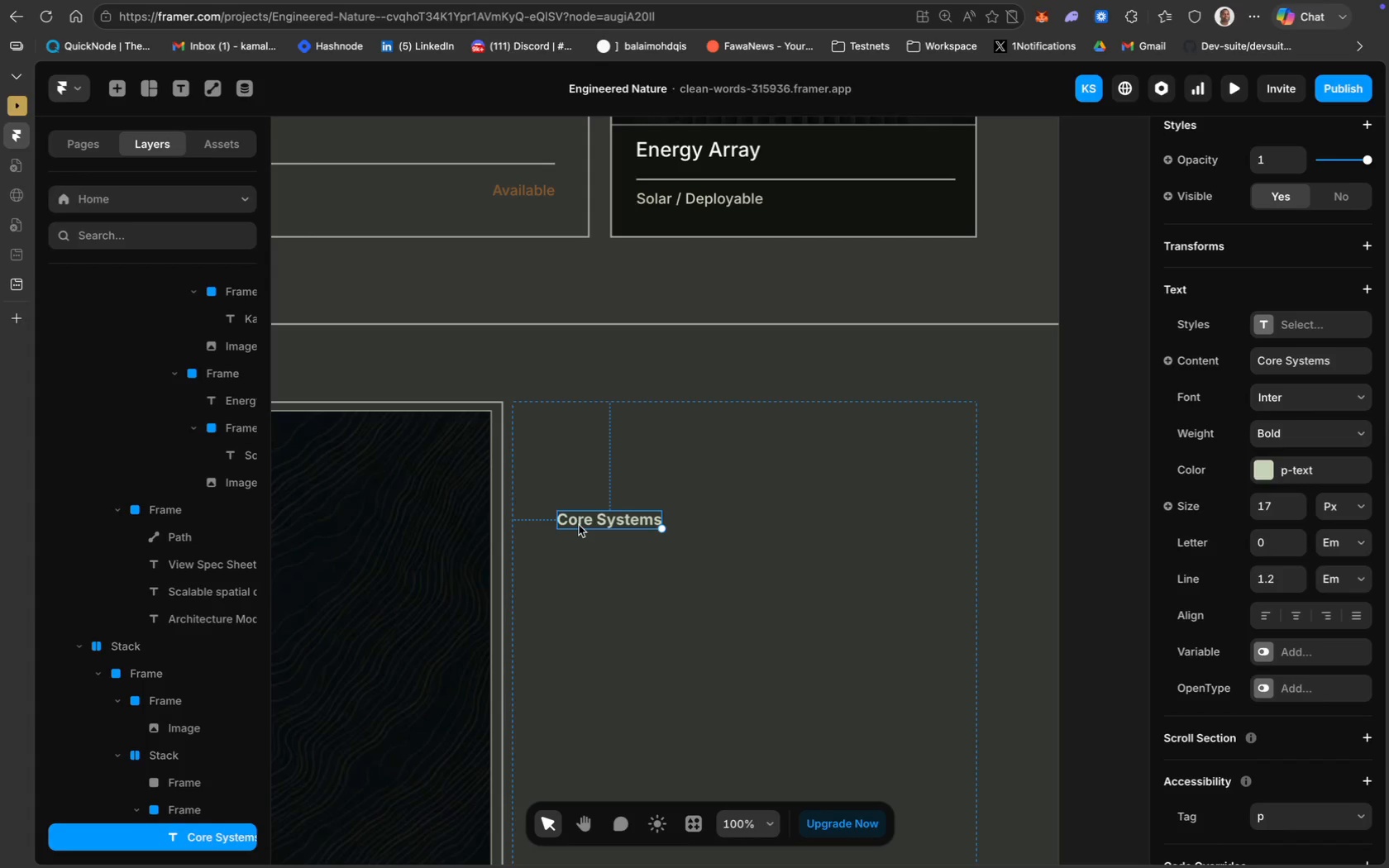 
key(Meta+D)
 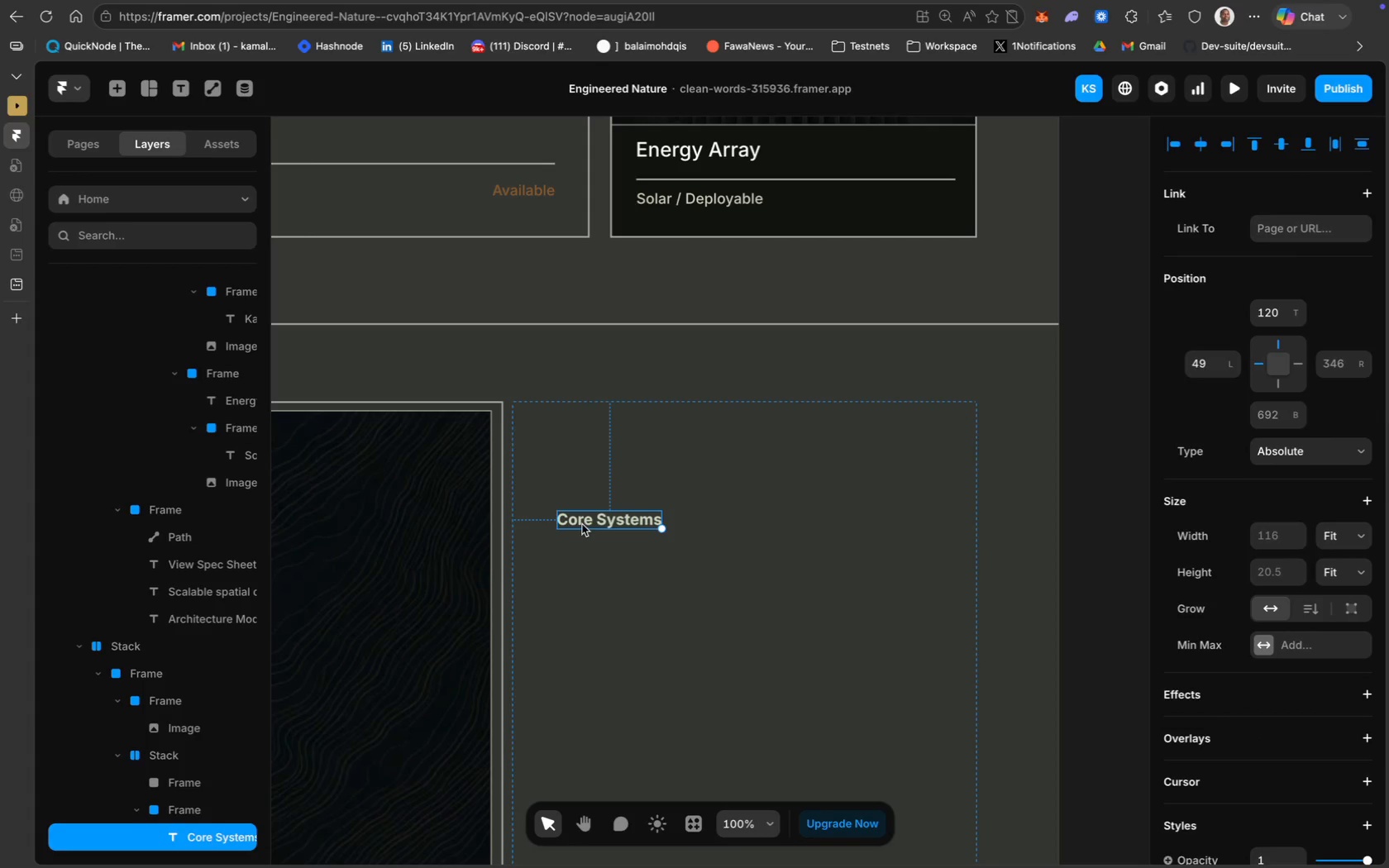 
left_click_drag(start_coordinate=[583, 524], to_coordinate=[581, 548])
 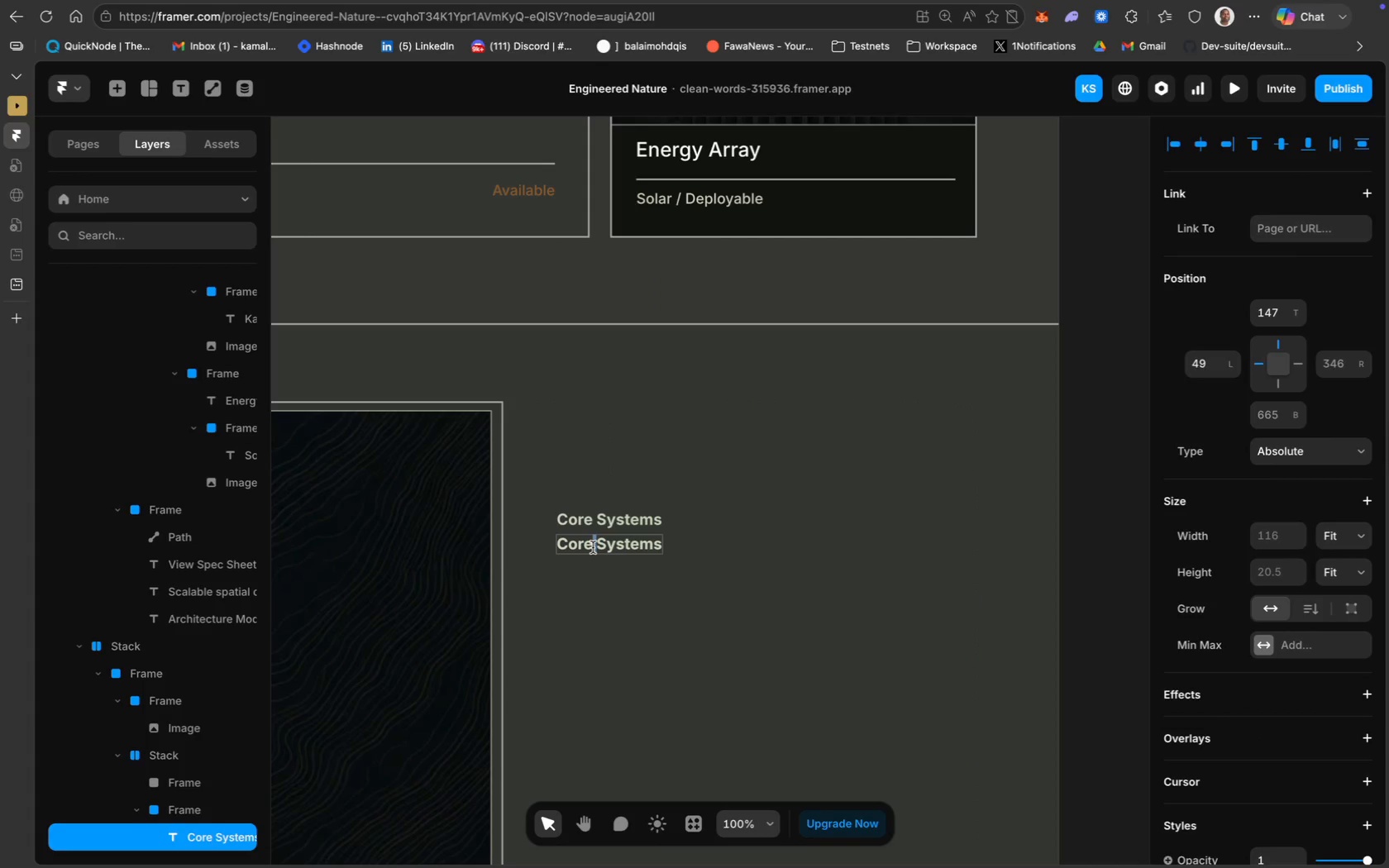 
key(Meta+CommandLeft)
 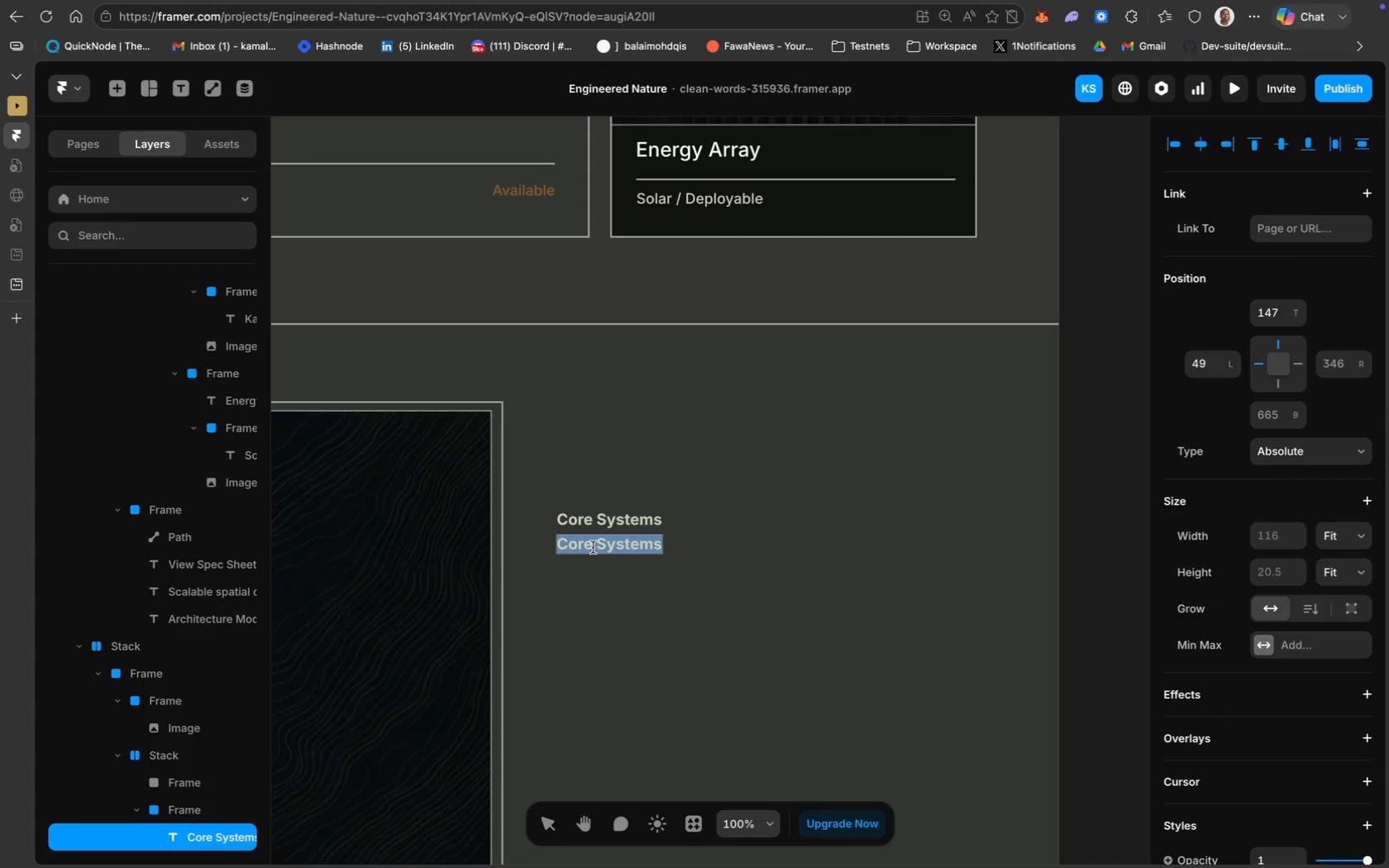 
key(Meta+A)
 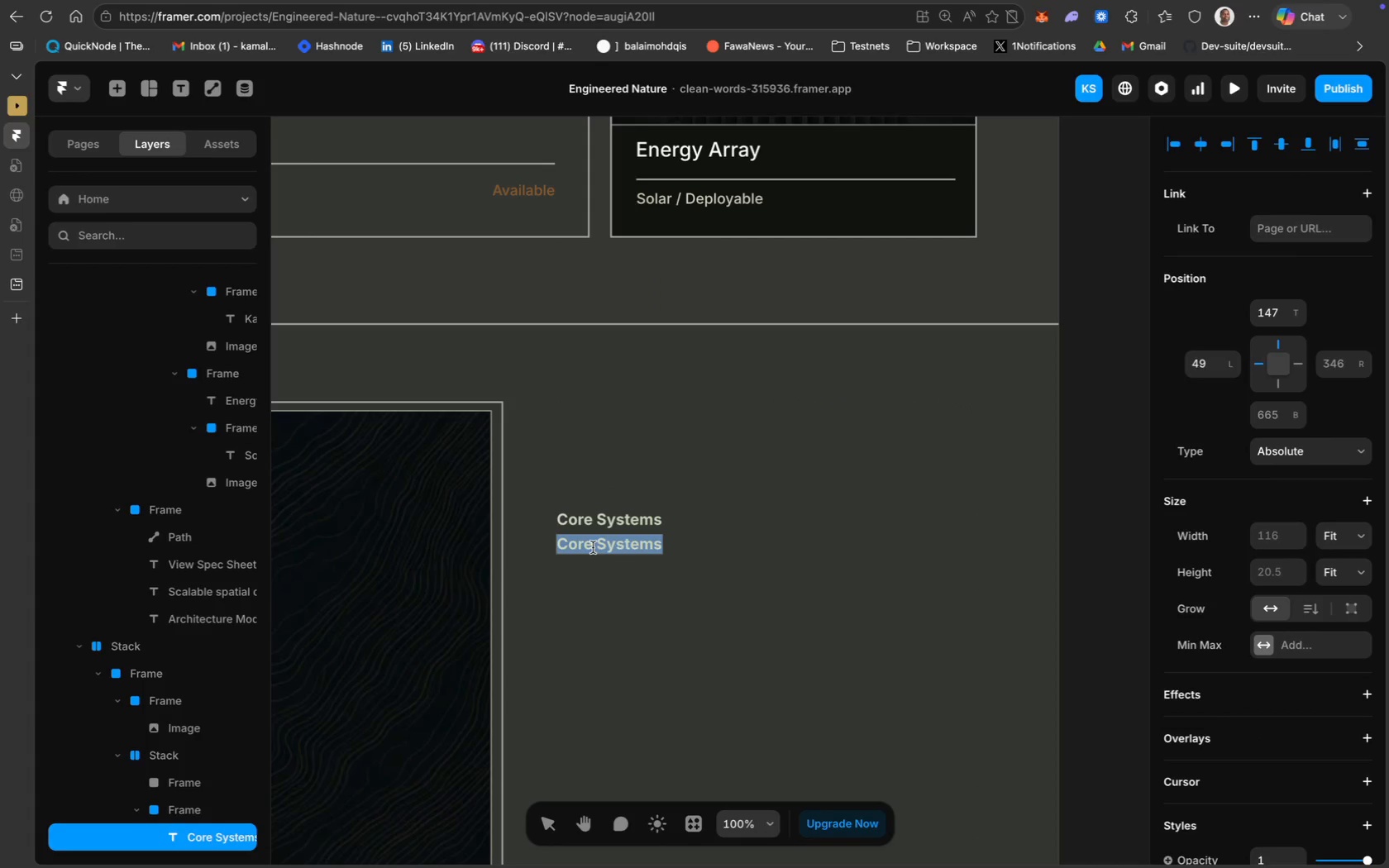 
type(Autonom)
 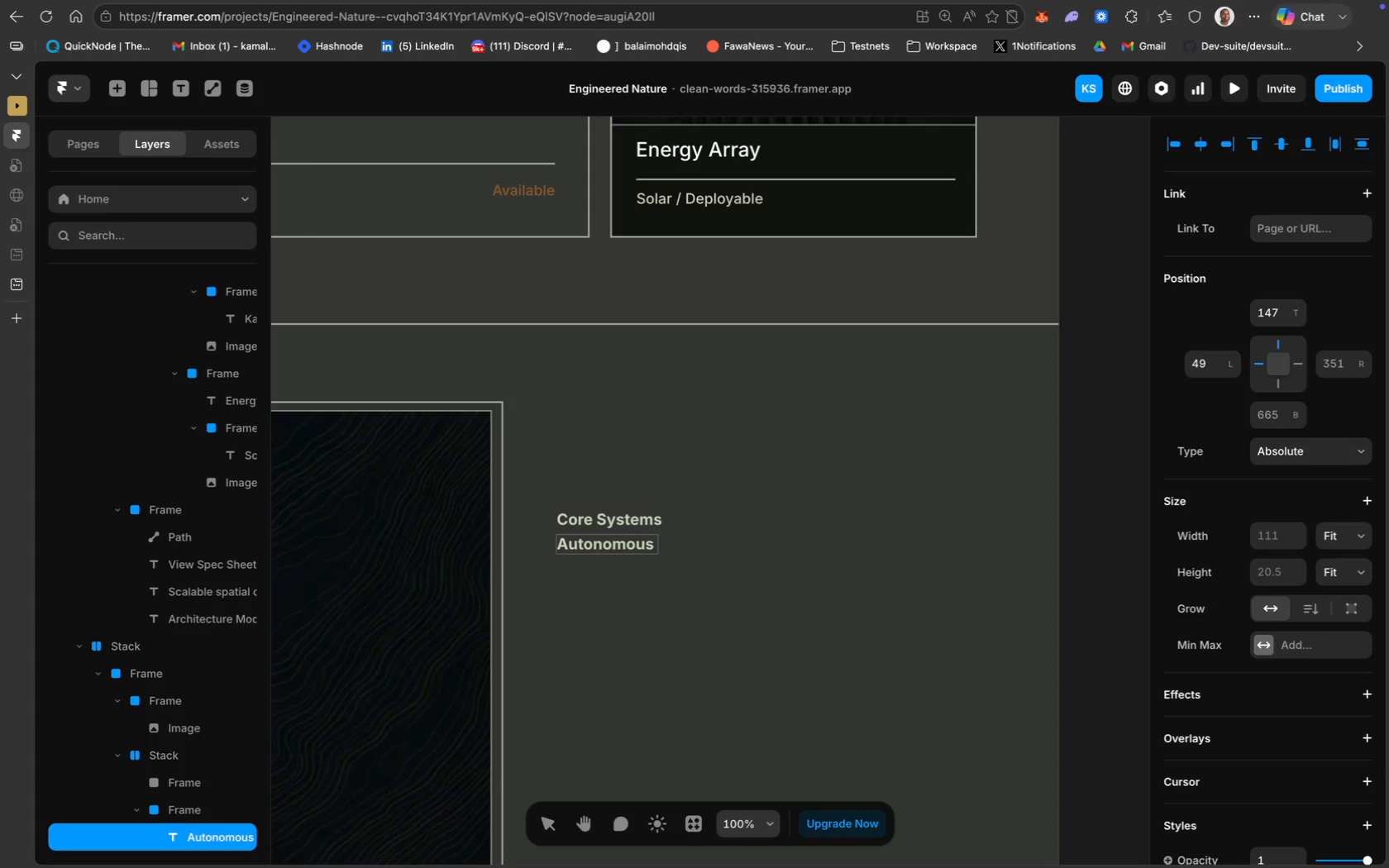 
key(Enter)
 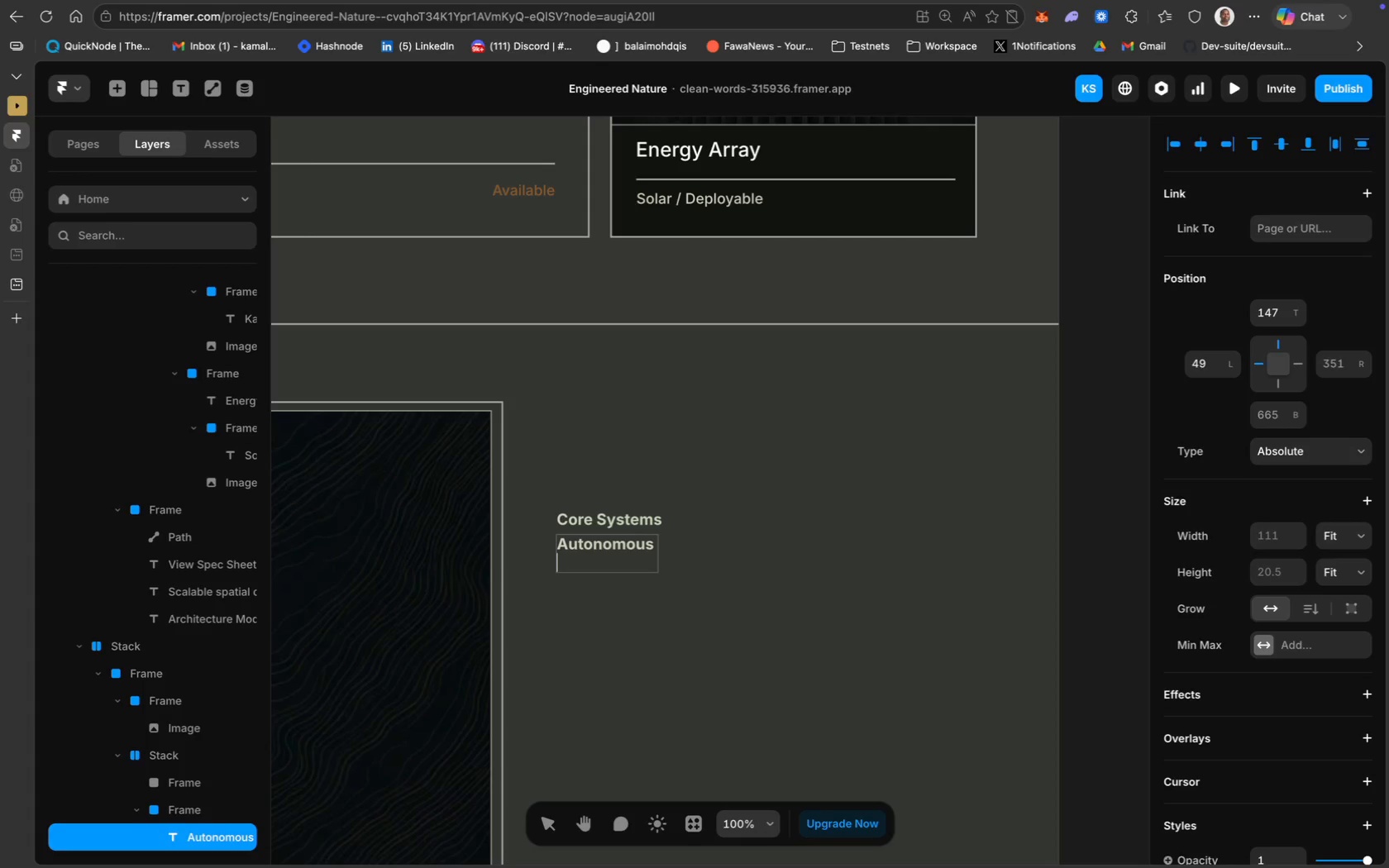 
type(Operation Logic)
 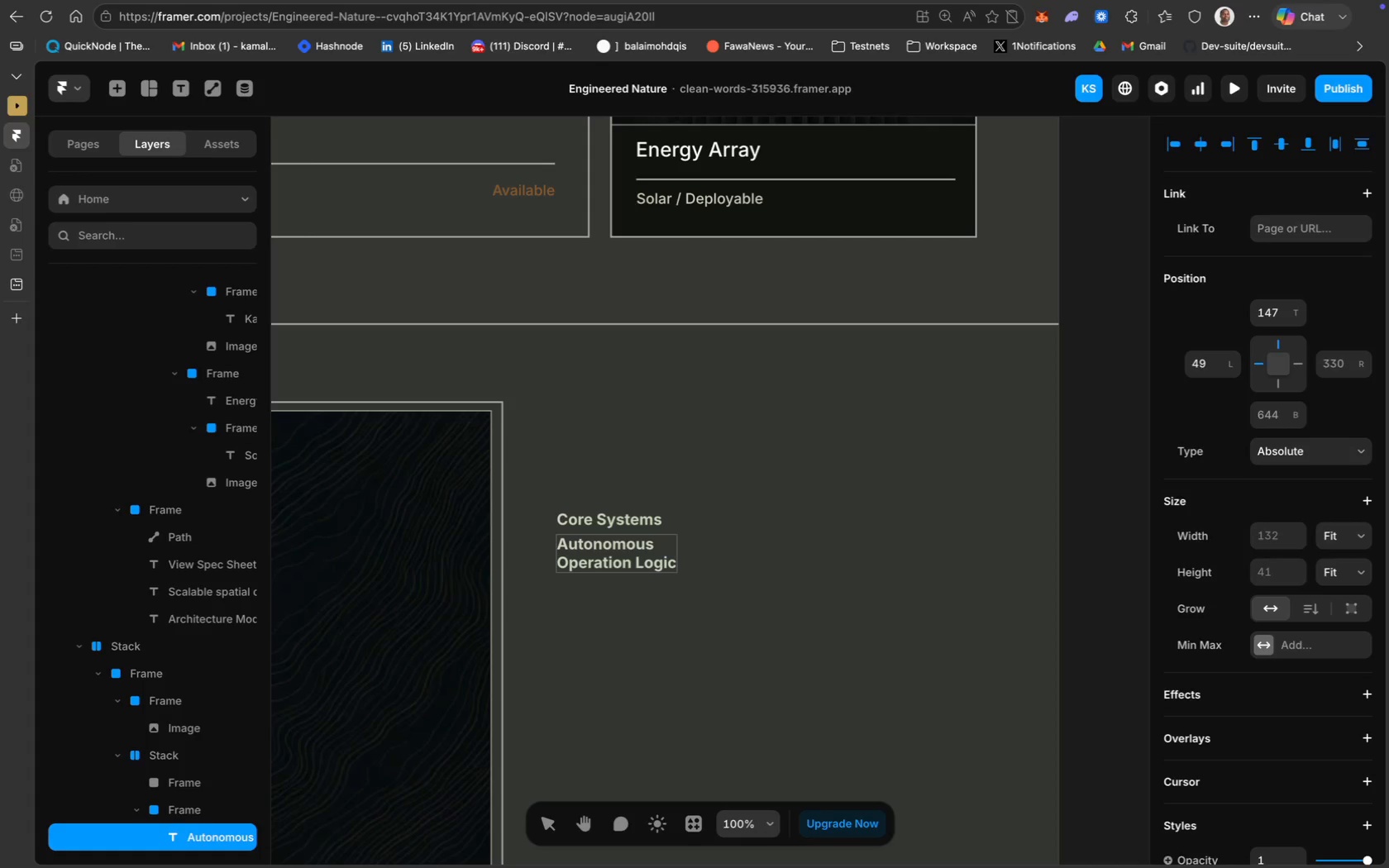 
key(Meta+A)
 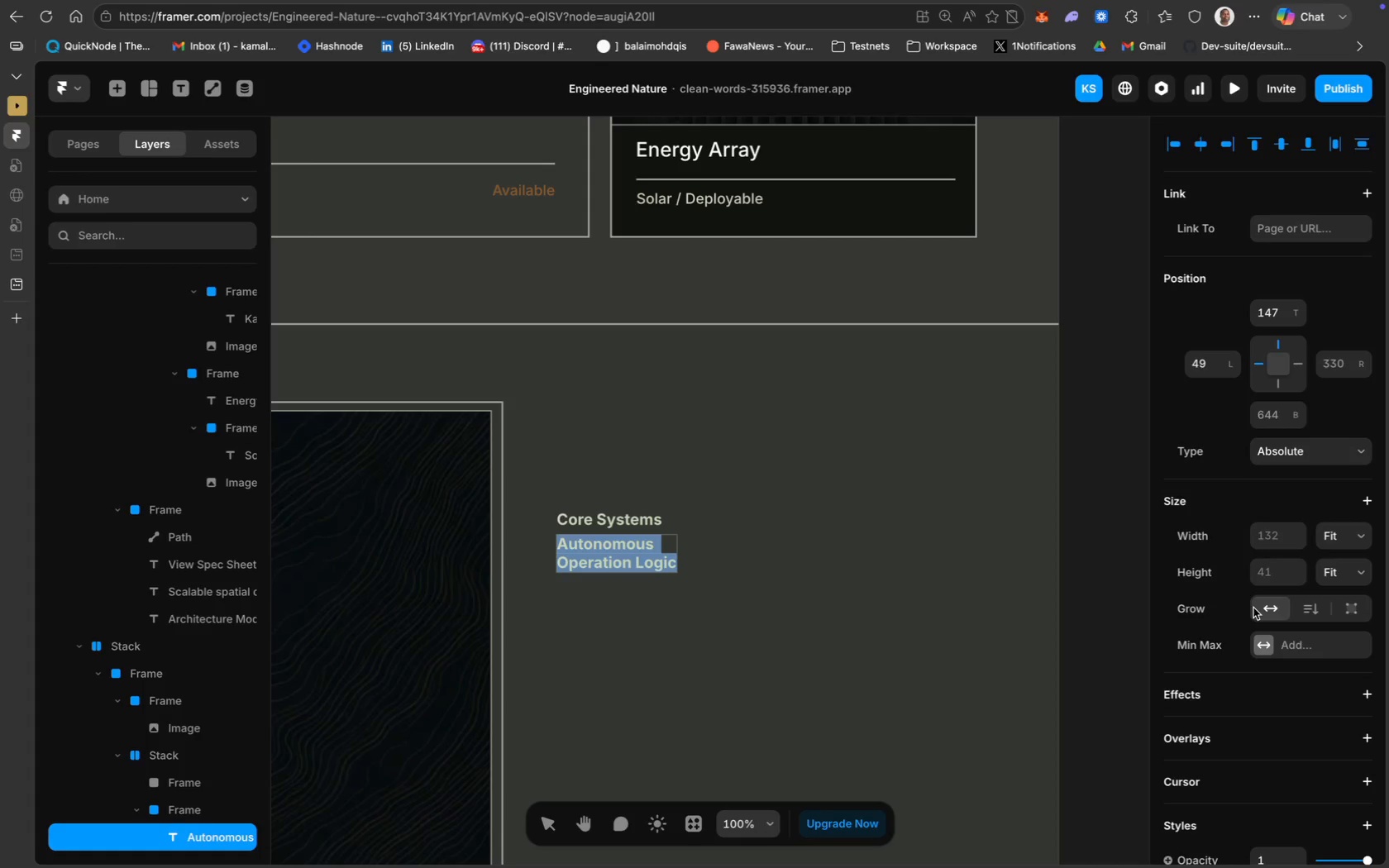 
scroll: coordinate [1253, 608], scroll_direction: down, amount: 50.0
 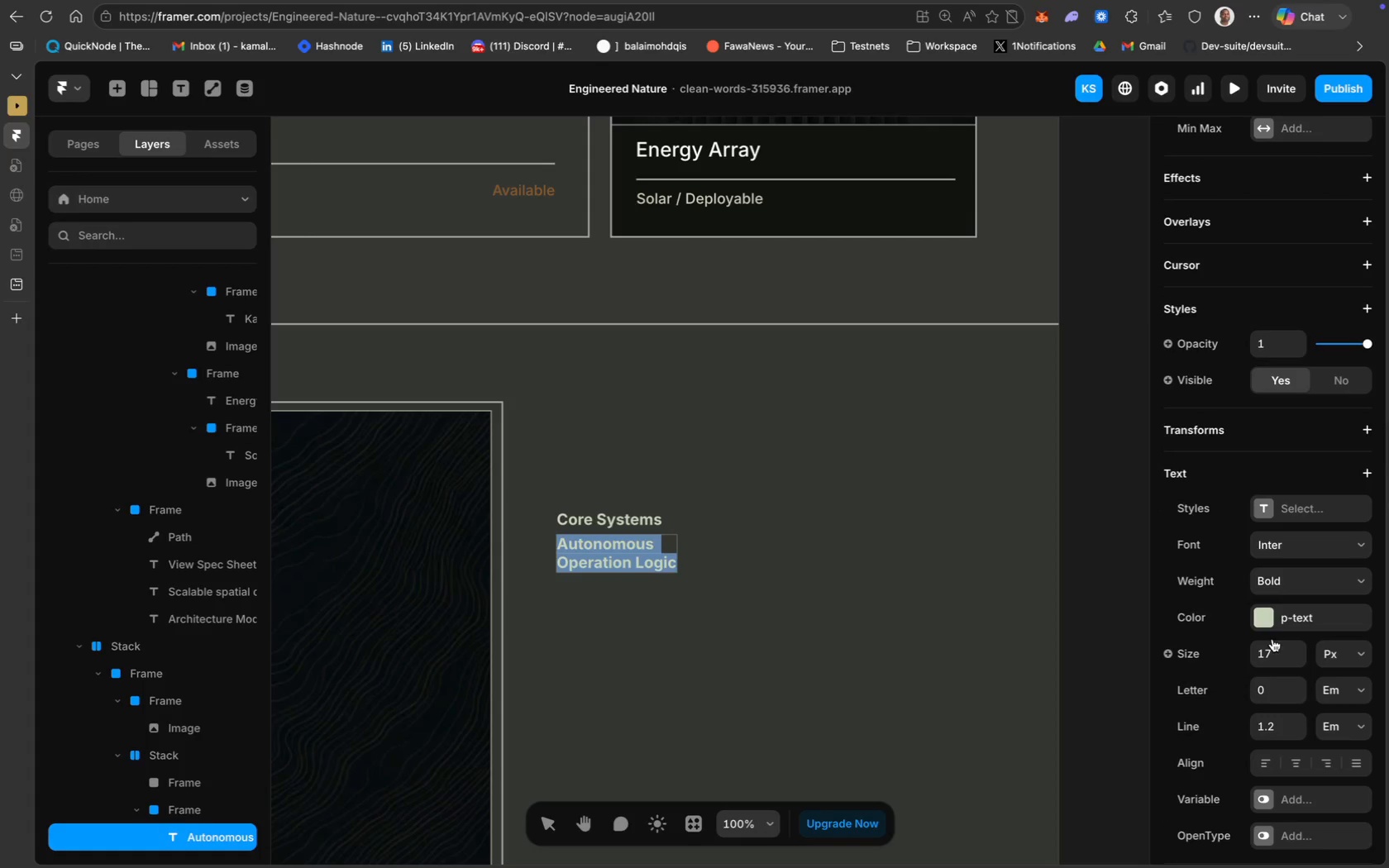 
left_click([1272, 651])
 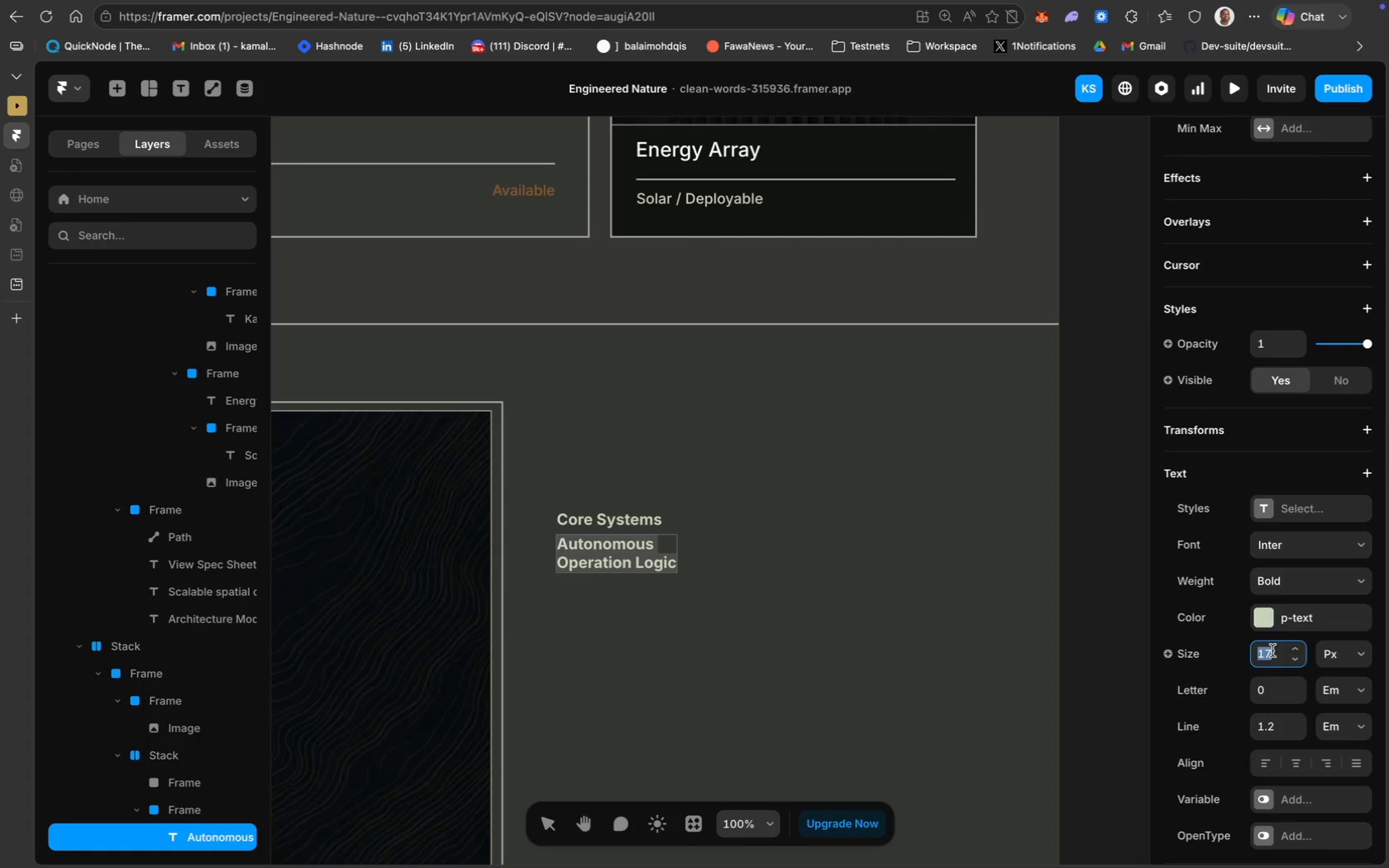 
type(24)
 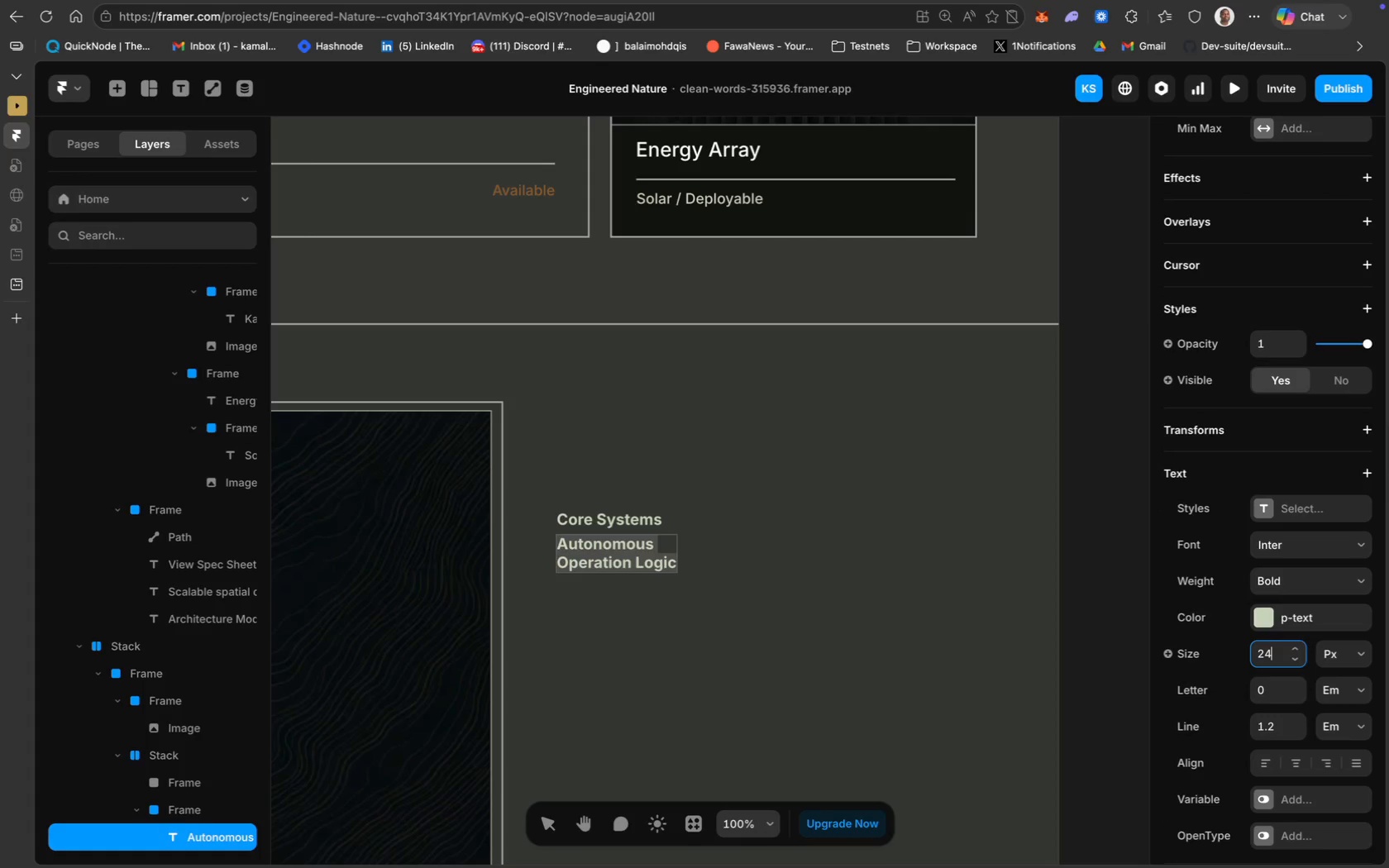 
key(Enter)
 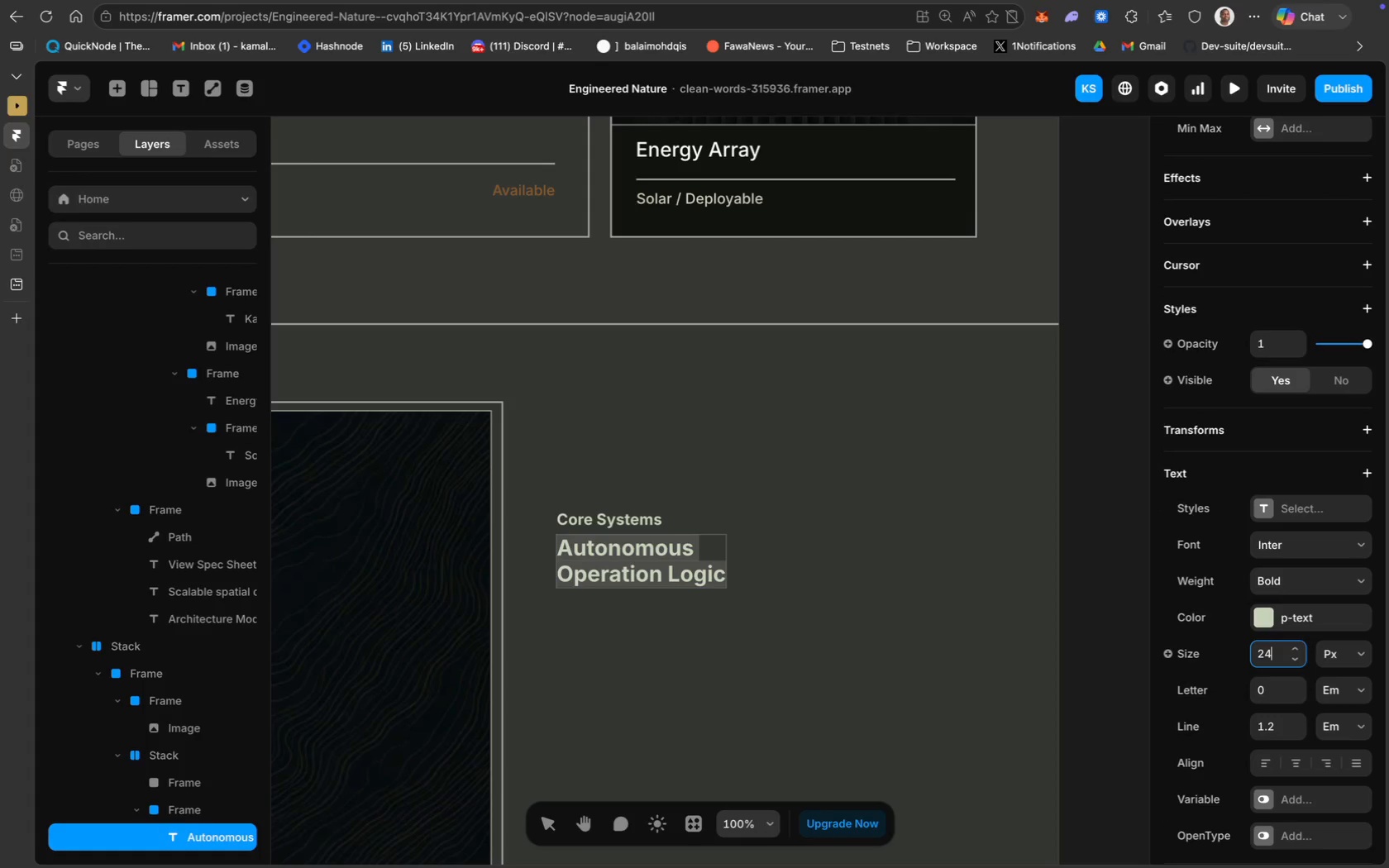 
key(Meta+A)
 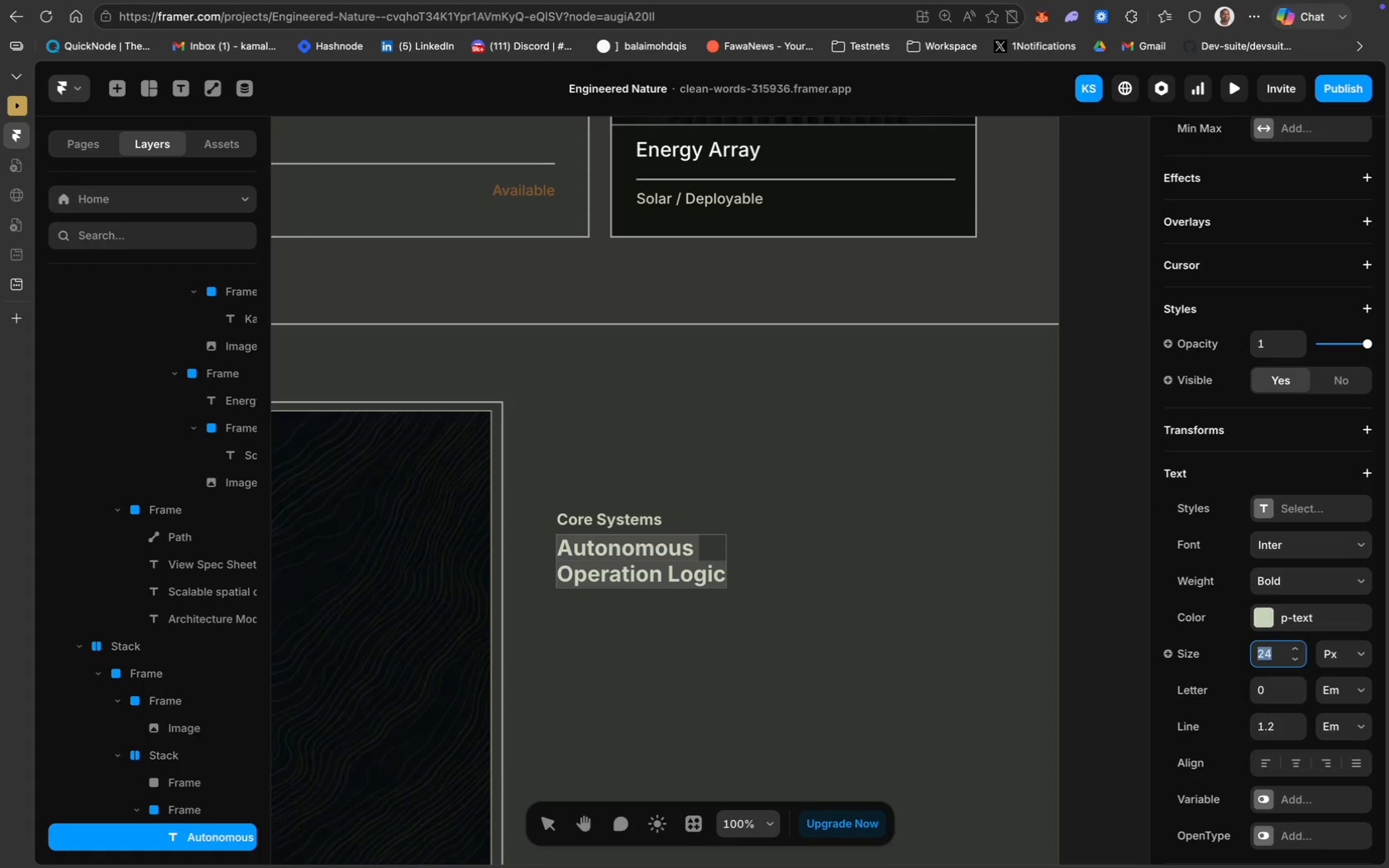 
type(30)
 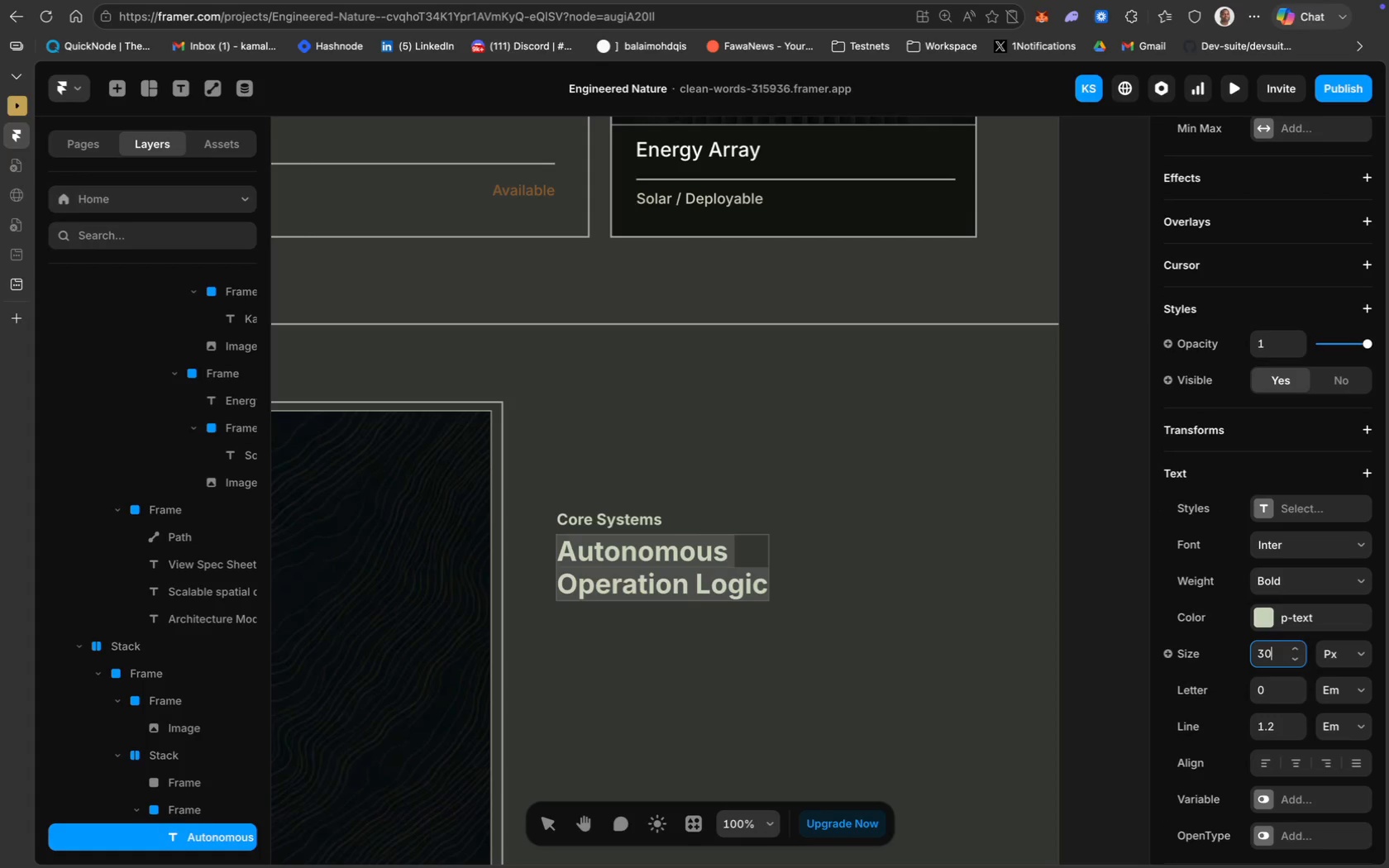 
key(Enter)
 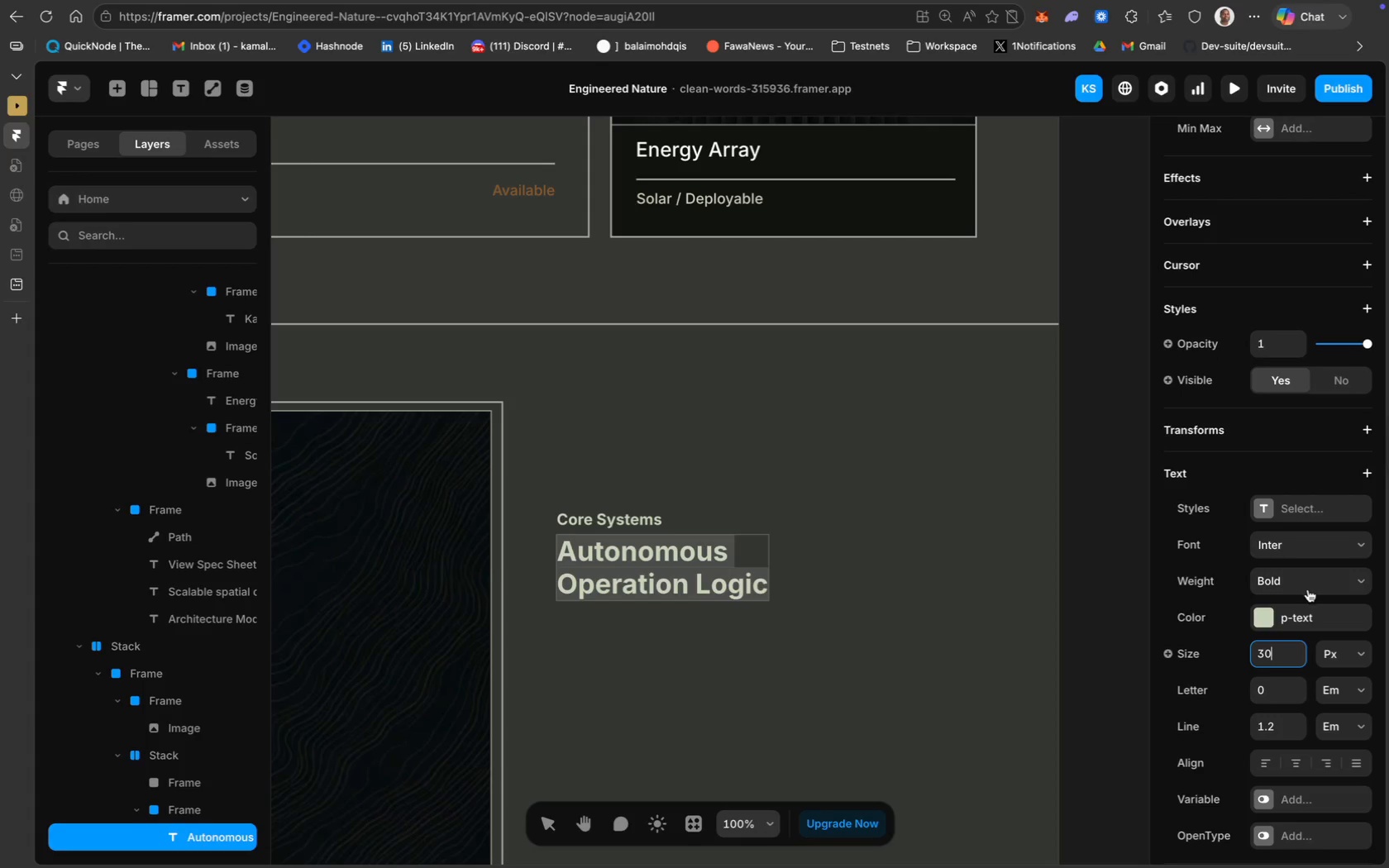 
wait(6.44)
 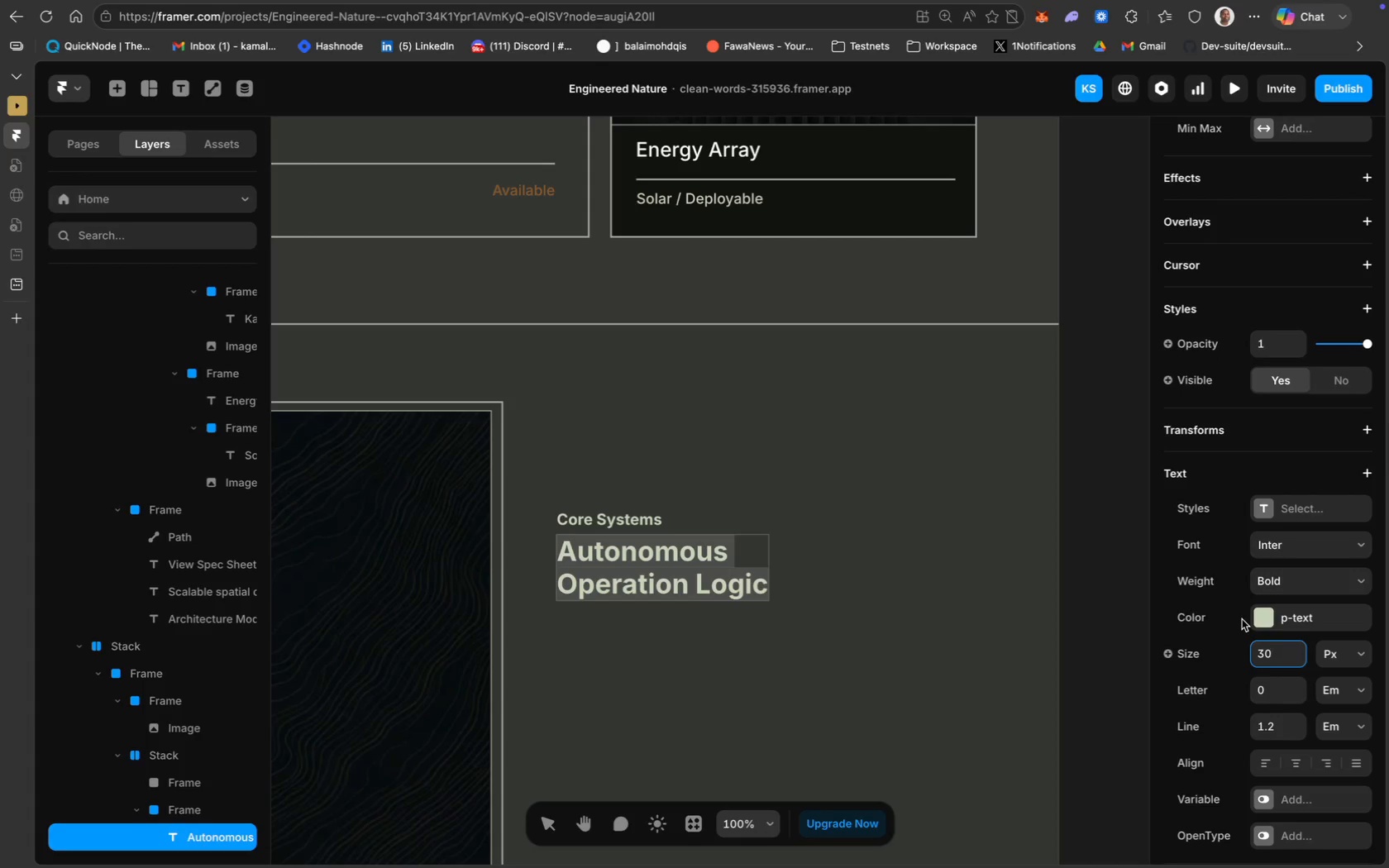 
scroll: coordinate [1303, 673], scroll_direction: down, amount: 7.0
 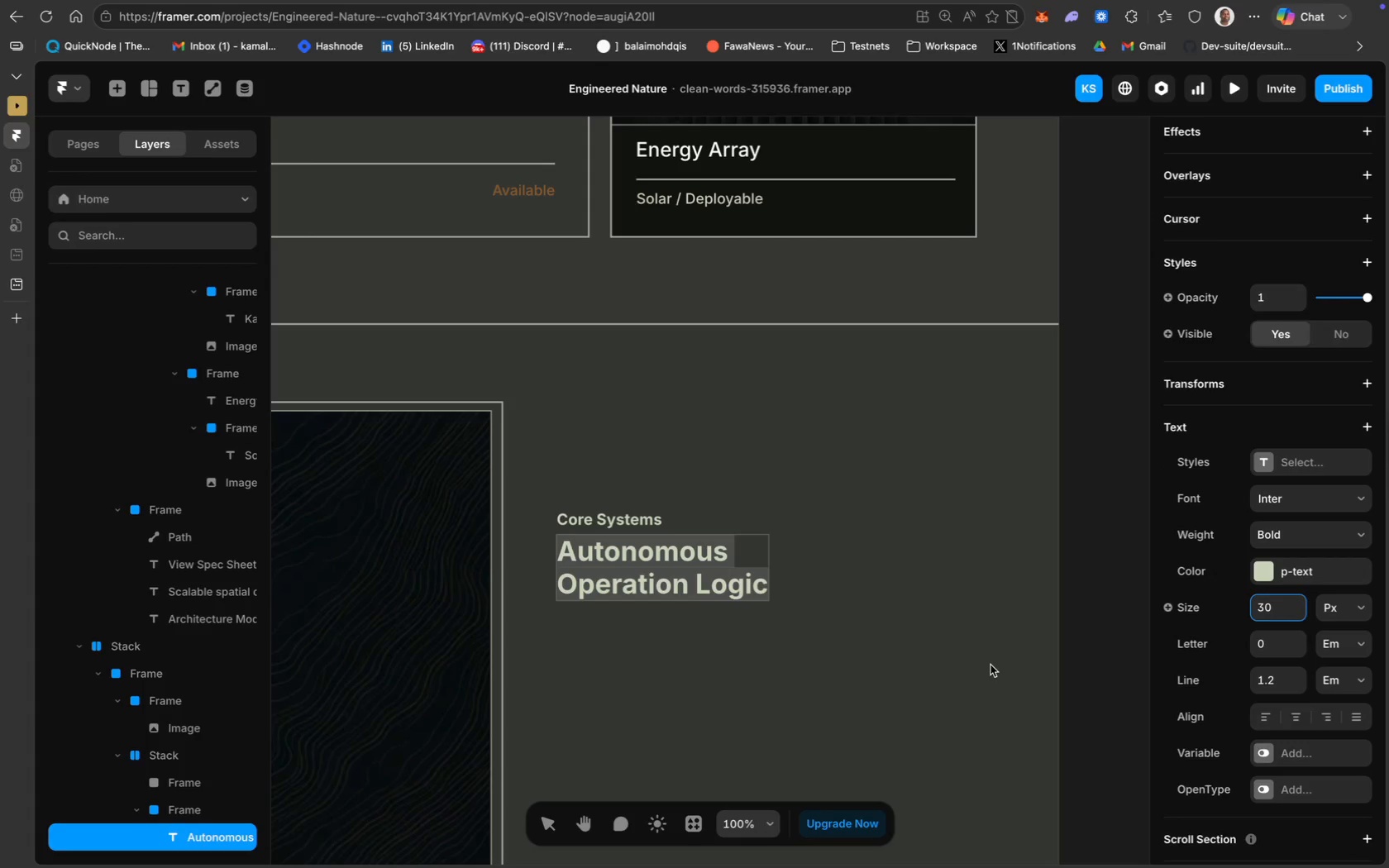 
left_click([747, 656])
 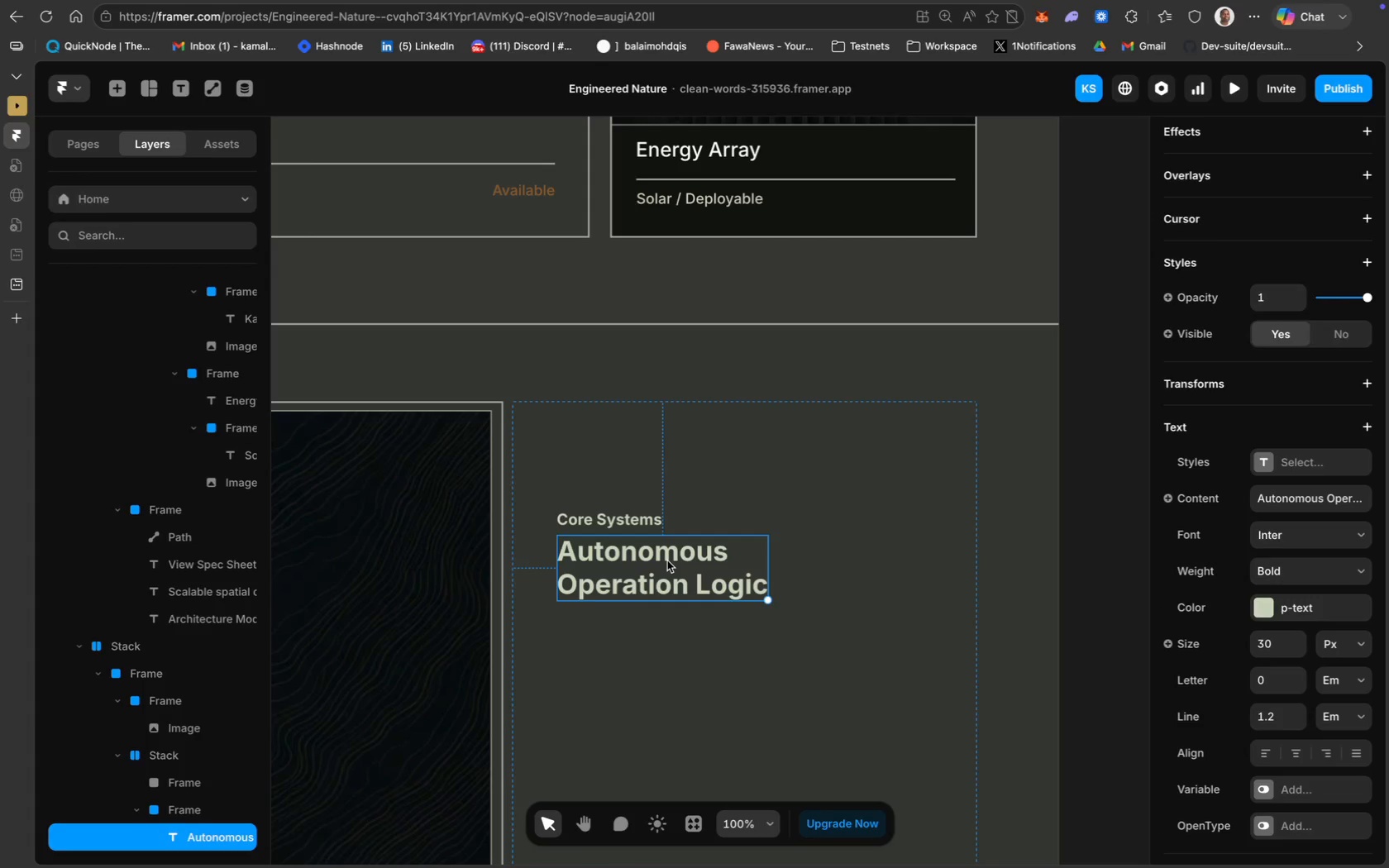 
double_click([667, 560])
 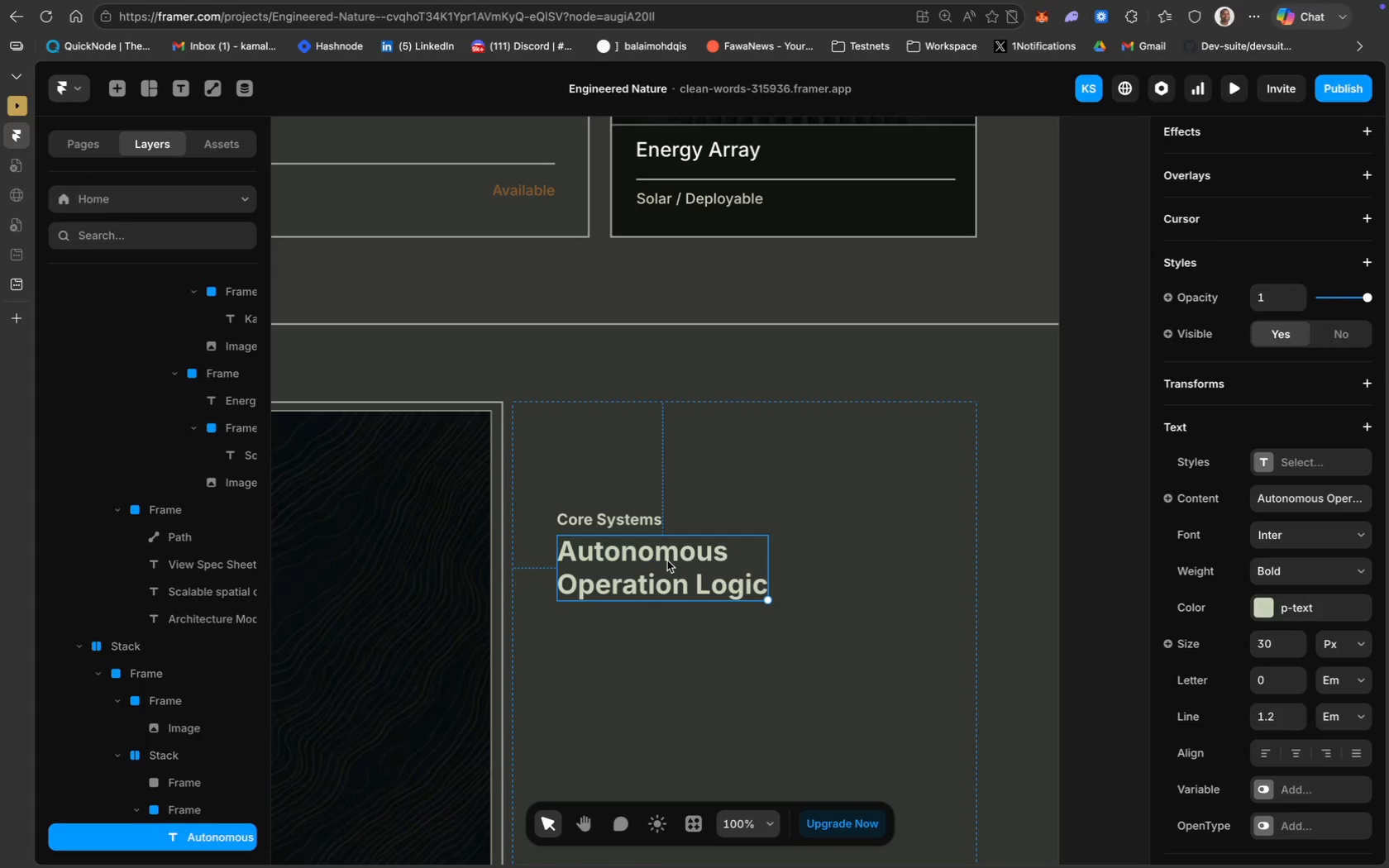 
triple_click([667, 560])
 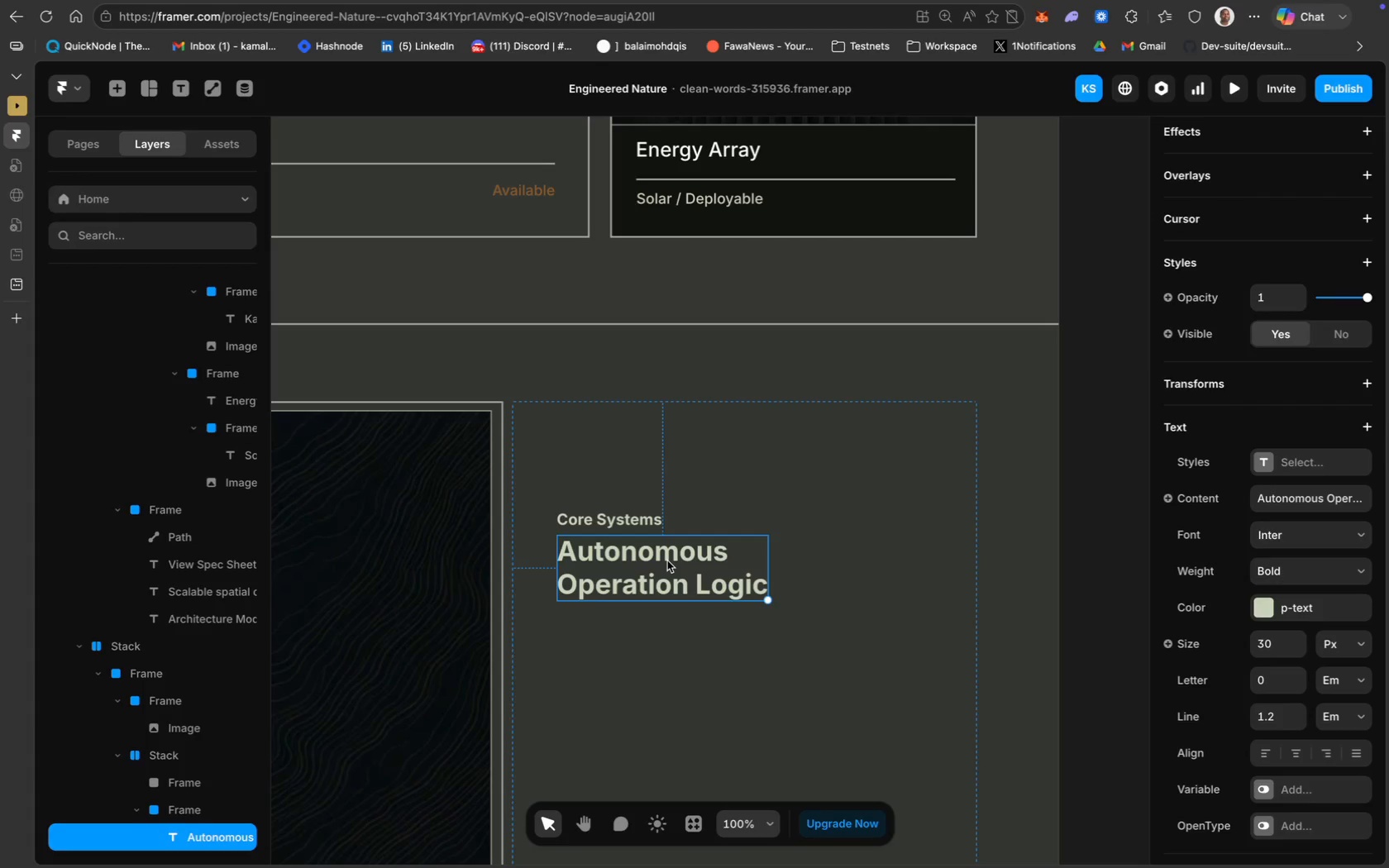 
key(Meta+CommandLeft)
 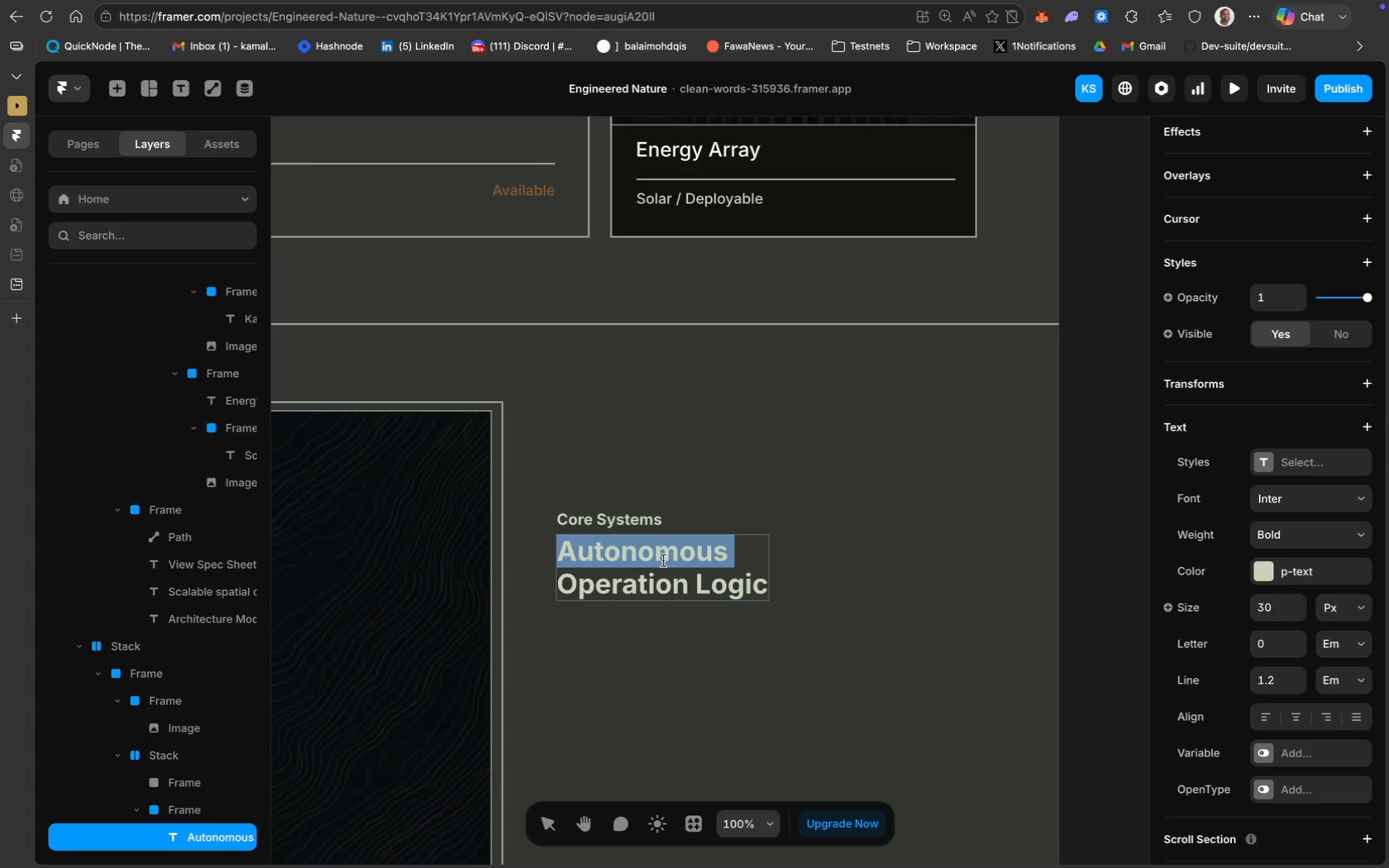 
key(Meta+A)
 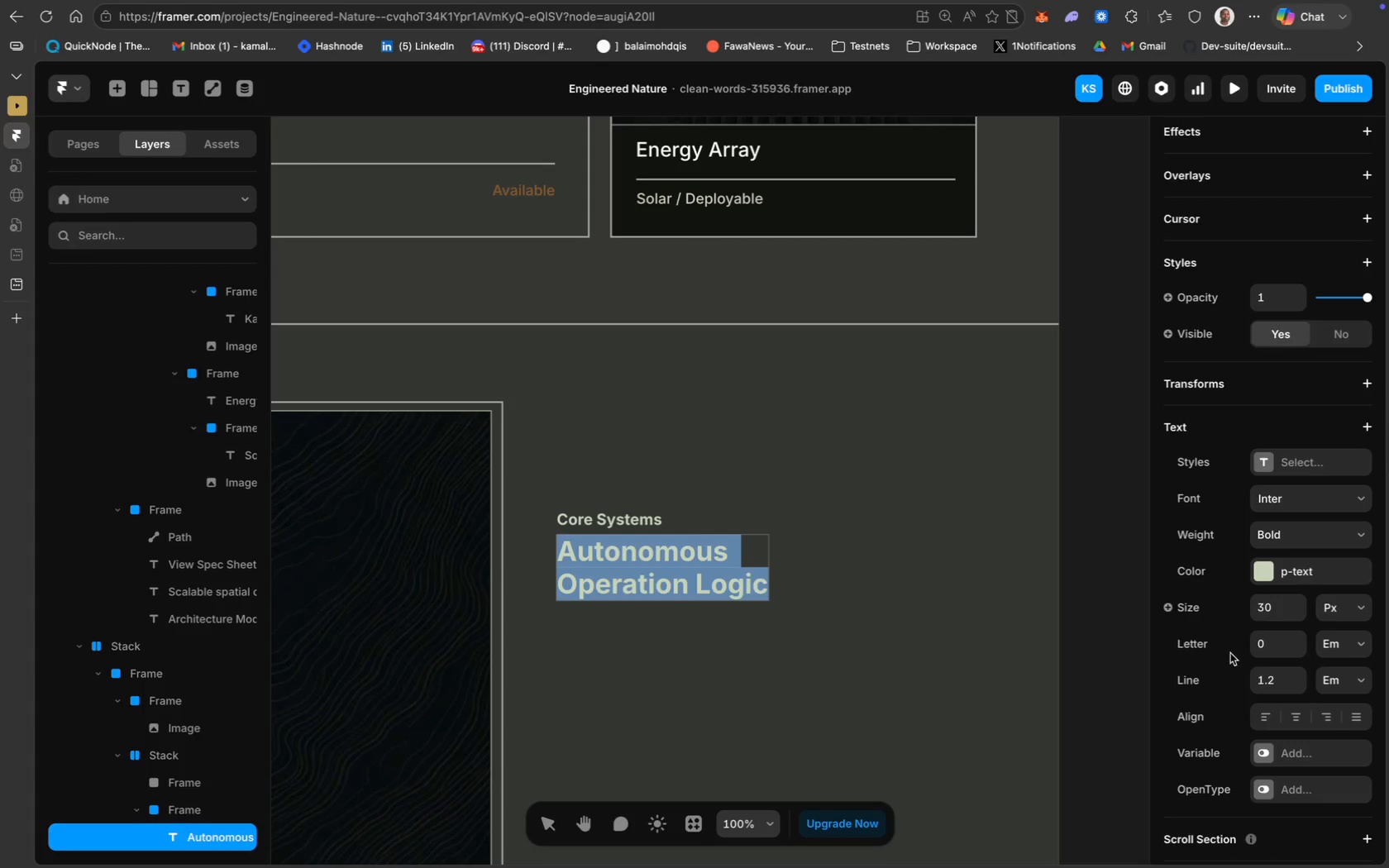 
scroll: coordinate [1254, 705], scroll_direction: down, amount: 11.0
 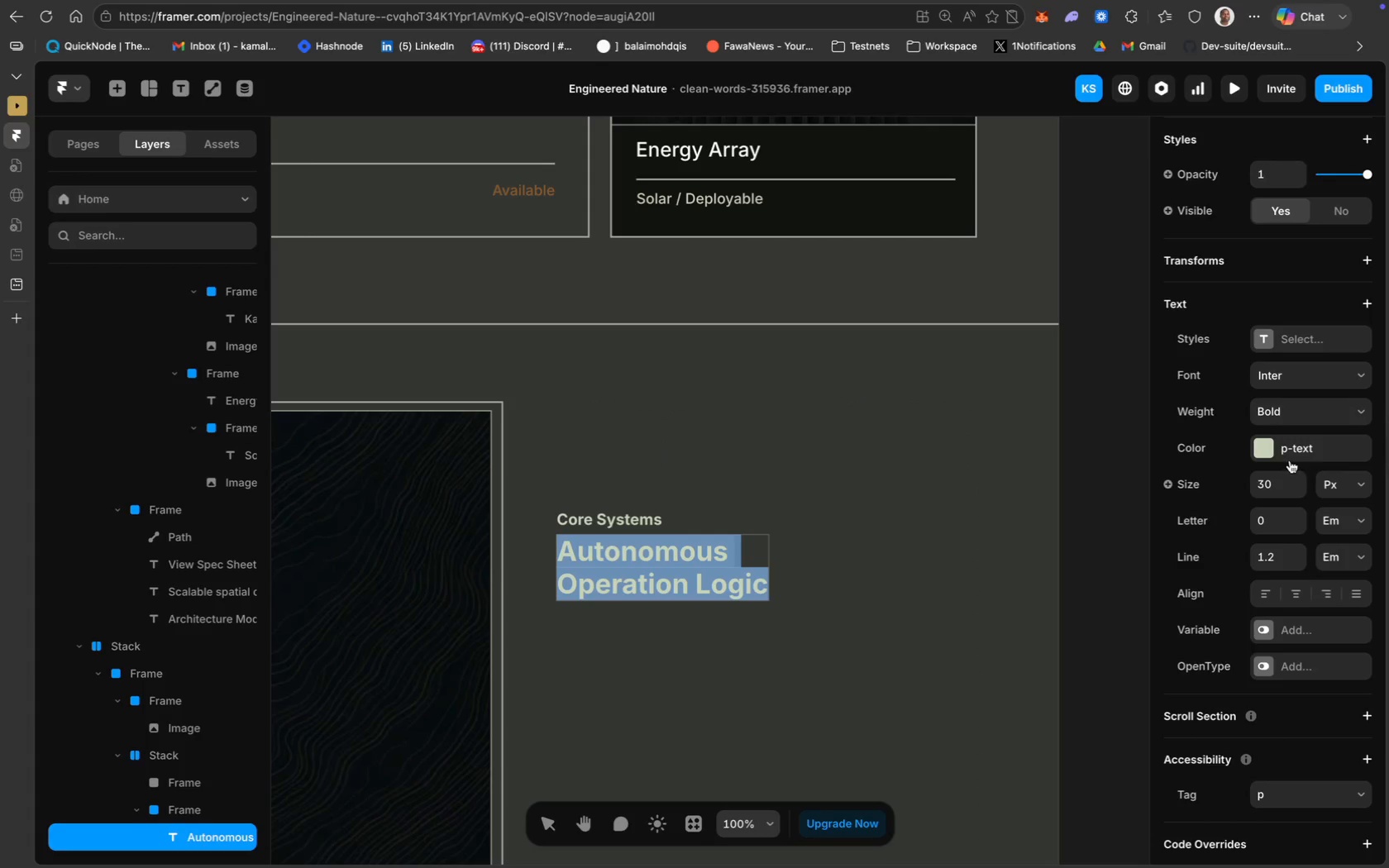 
left_click([1291, 458])
 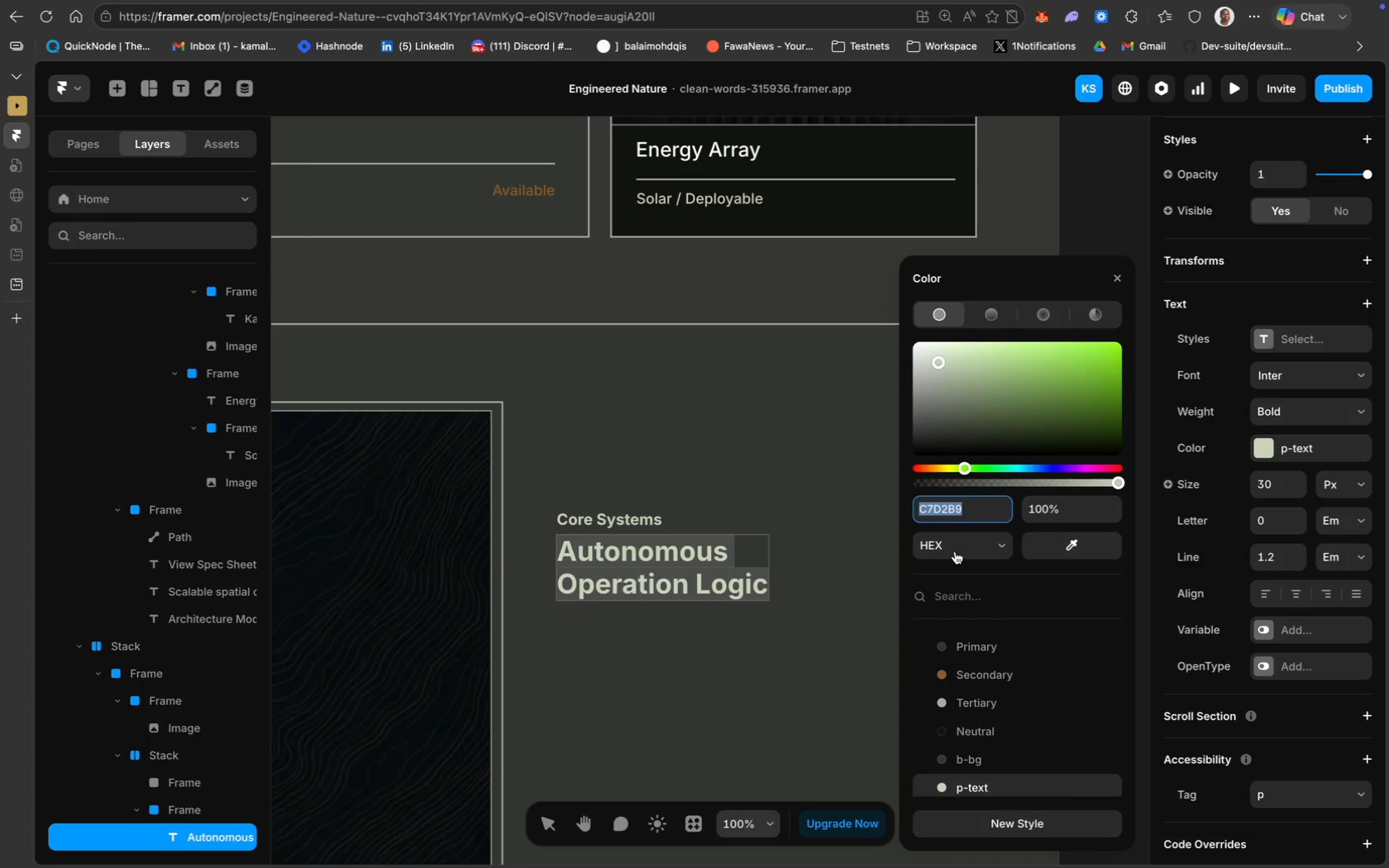 
type(ffffff)
 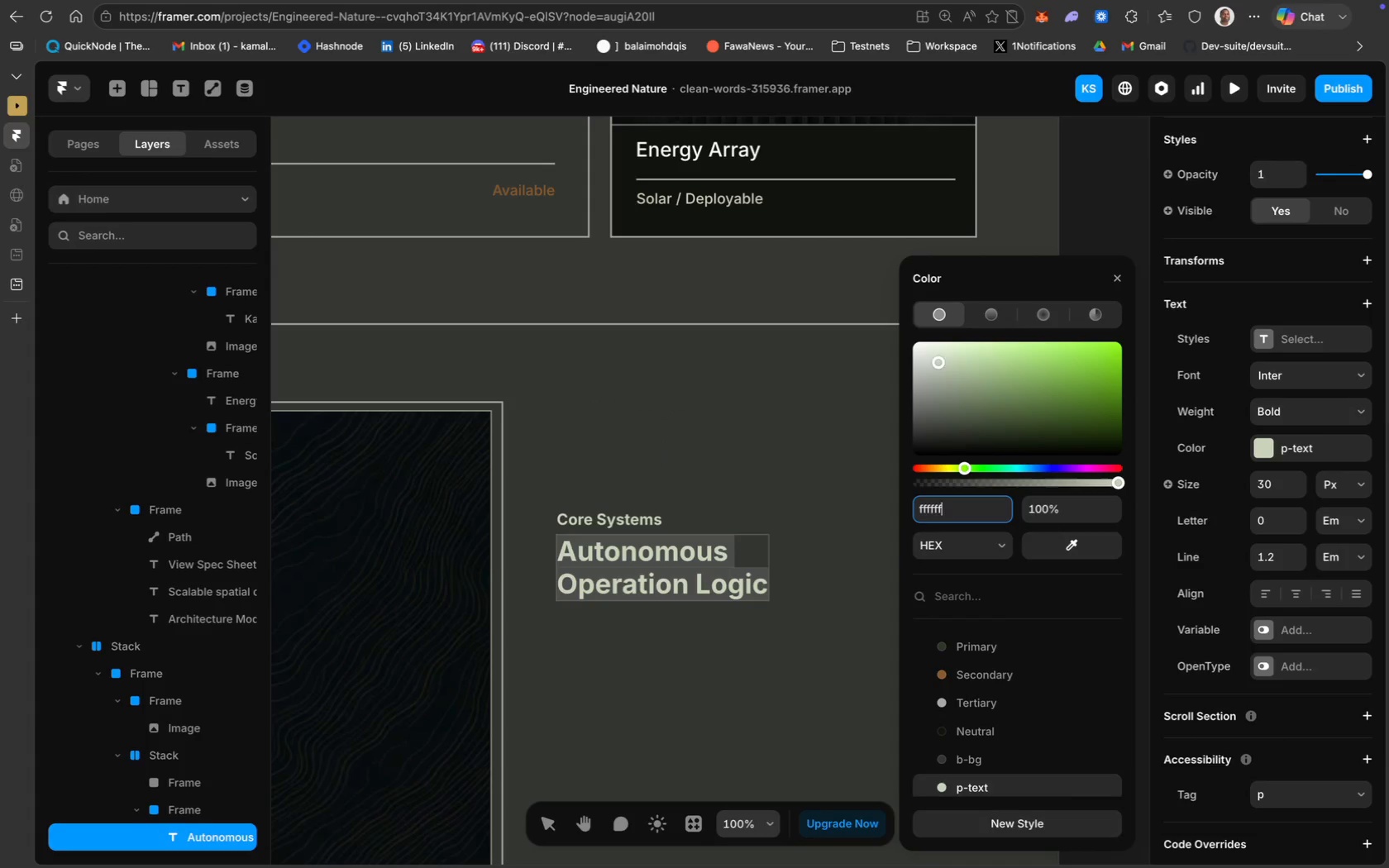 
key(Enter)
 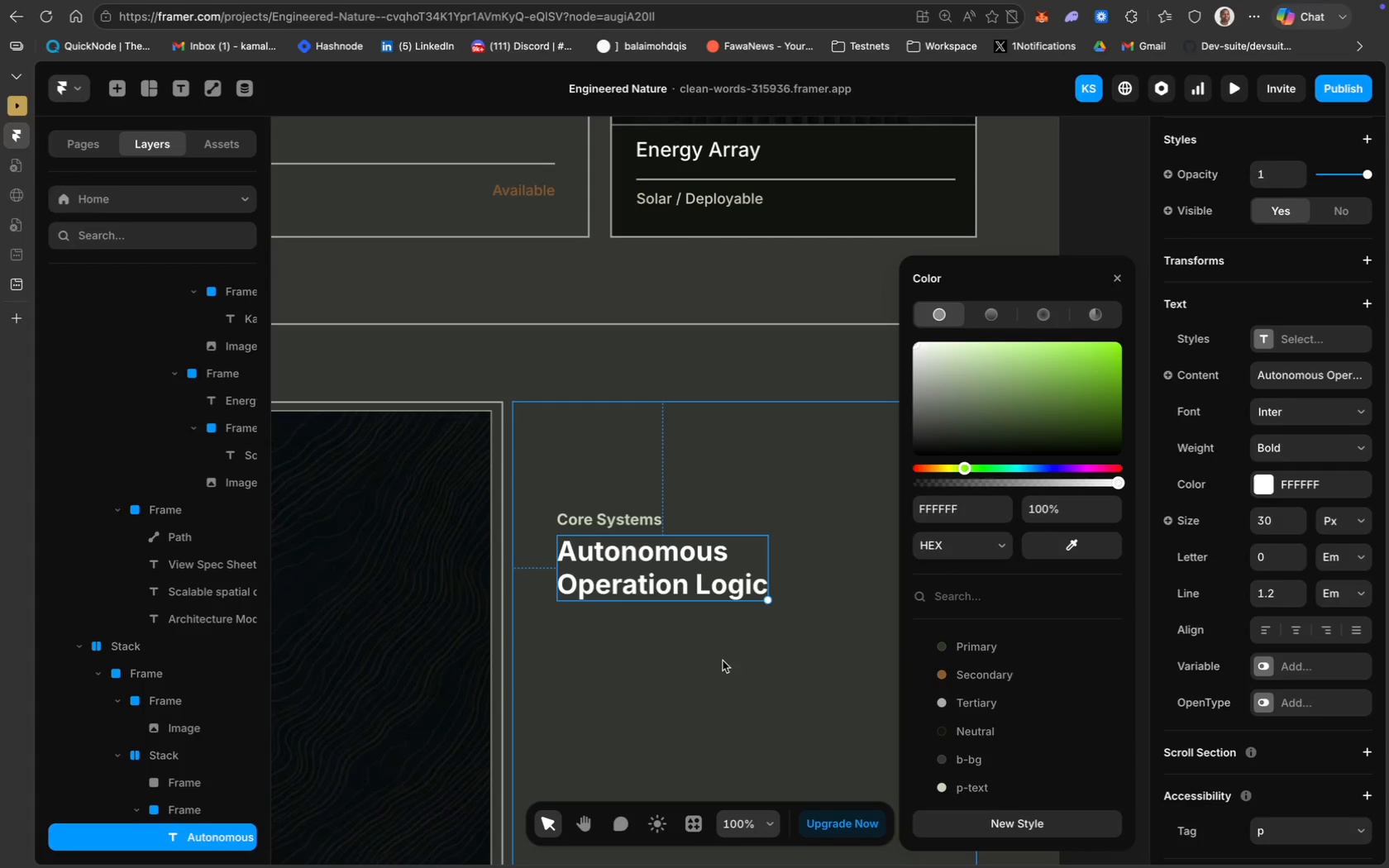 
scroll: coordinate [727, 656], scroll_direction: down, amount: 44.0
 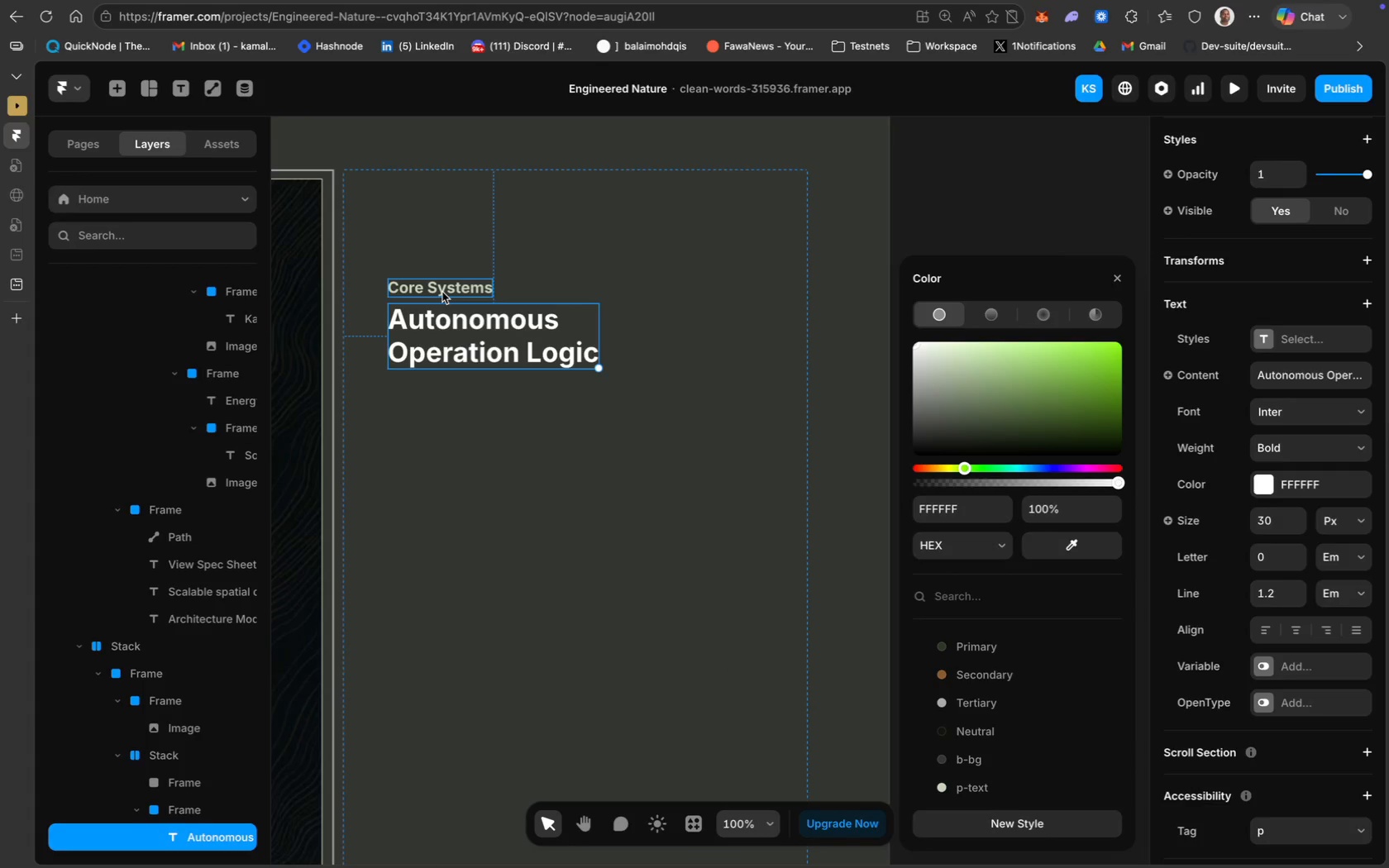 
wait(6.76)
 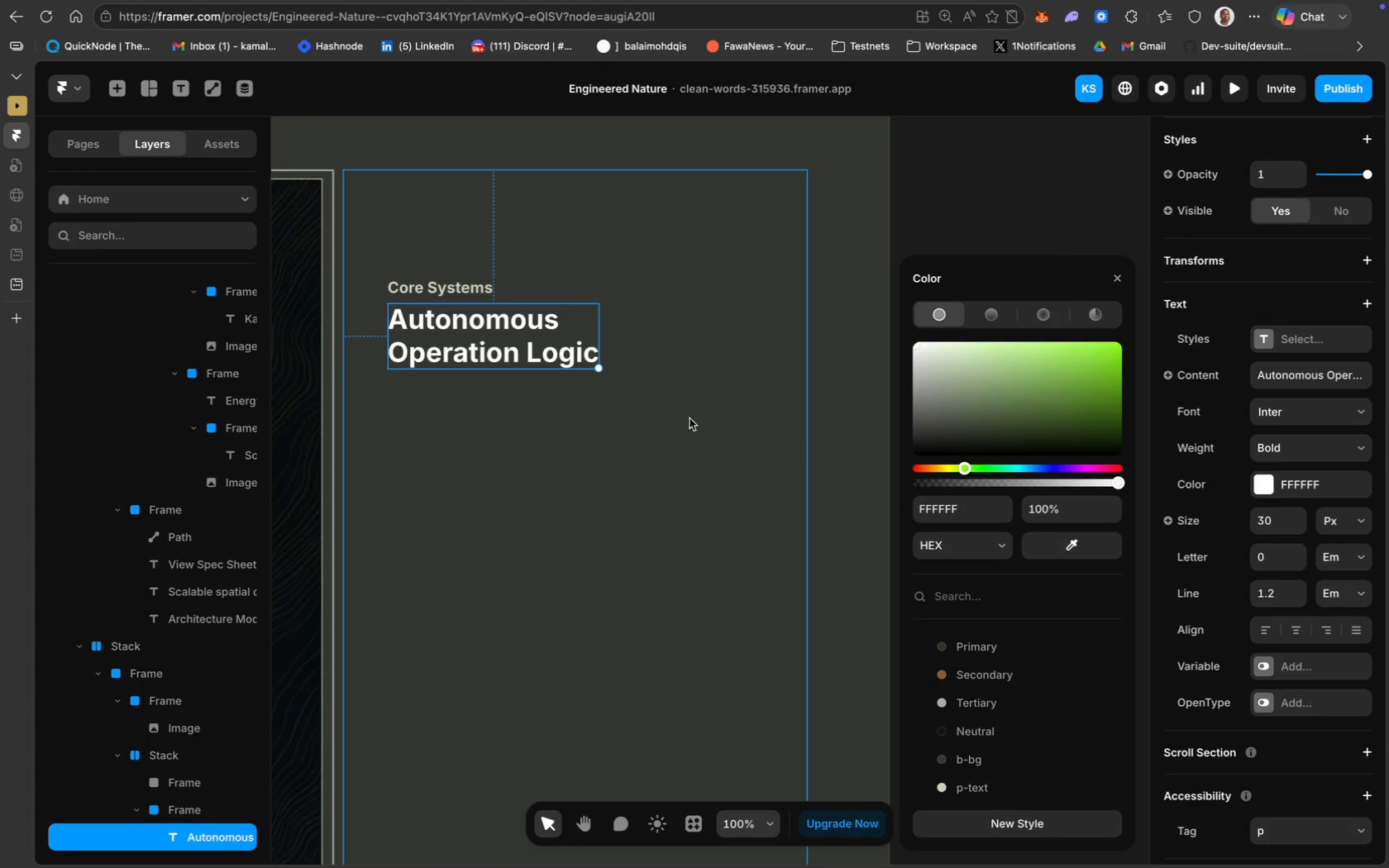 
left_click([443, 292])
 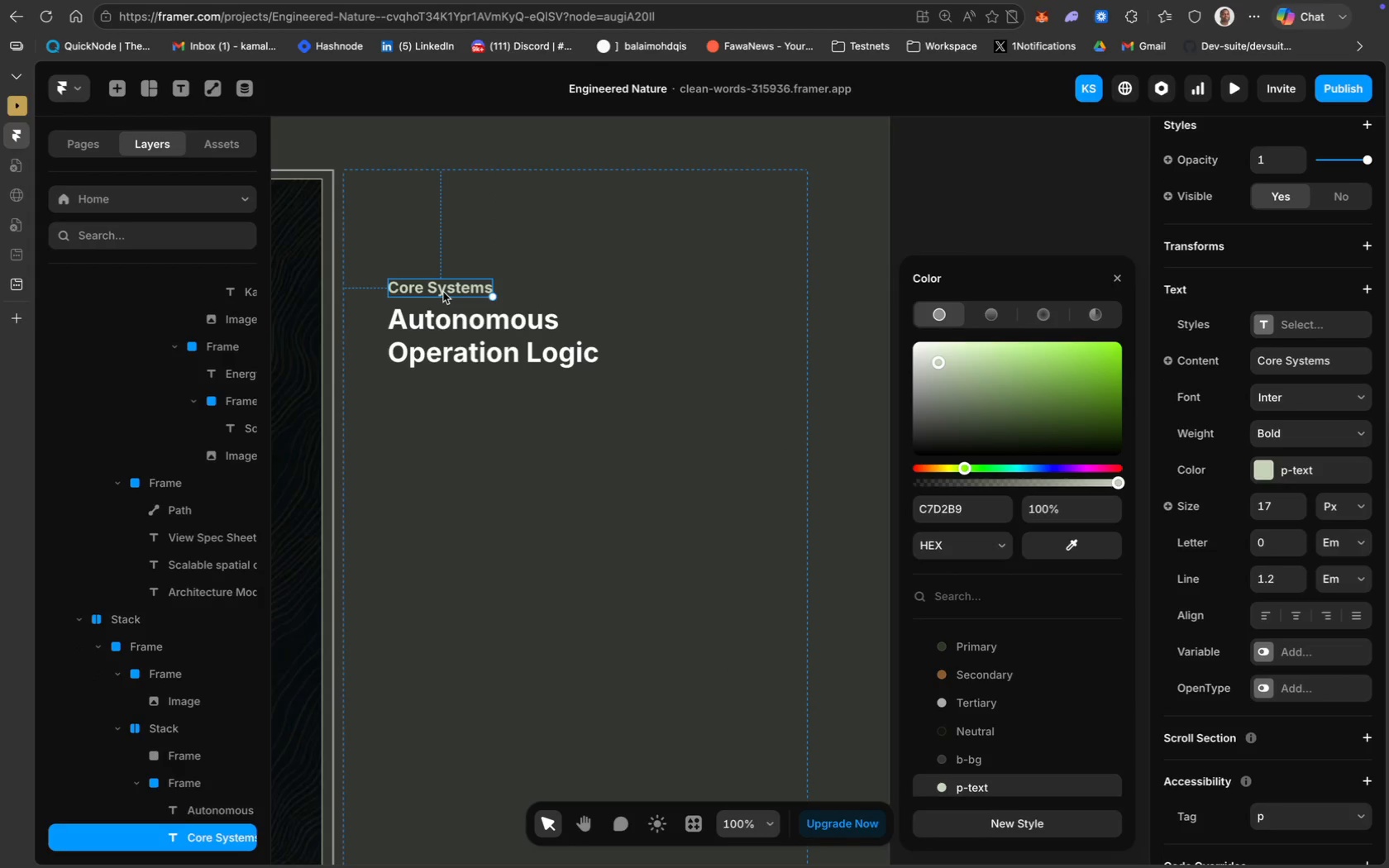 
key(Meta+D)
 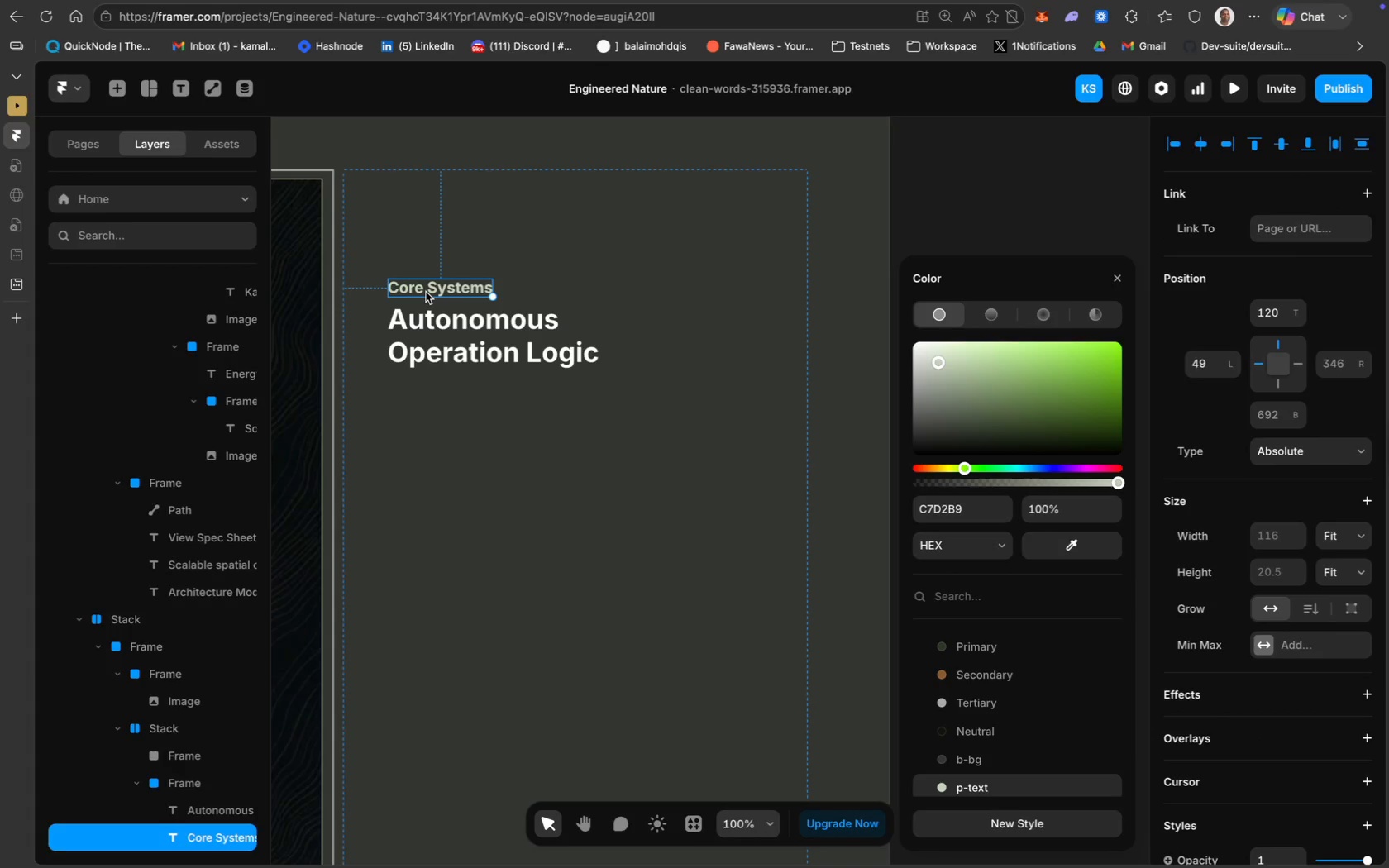 
left_click_drag(start_coordinate=[426, 292], to_coordinate=[427, 425])
 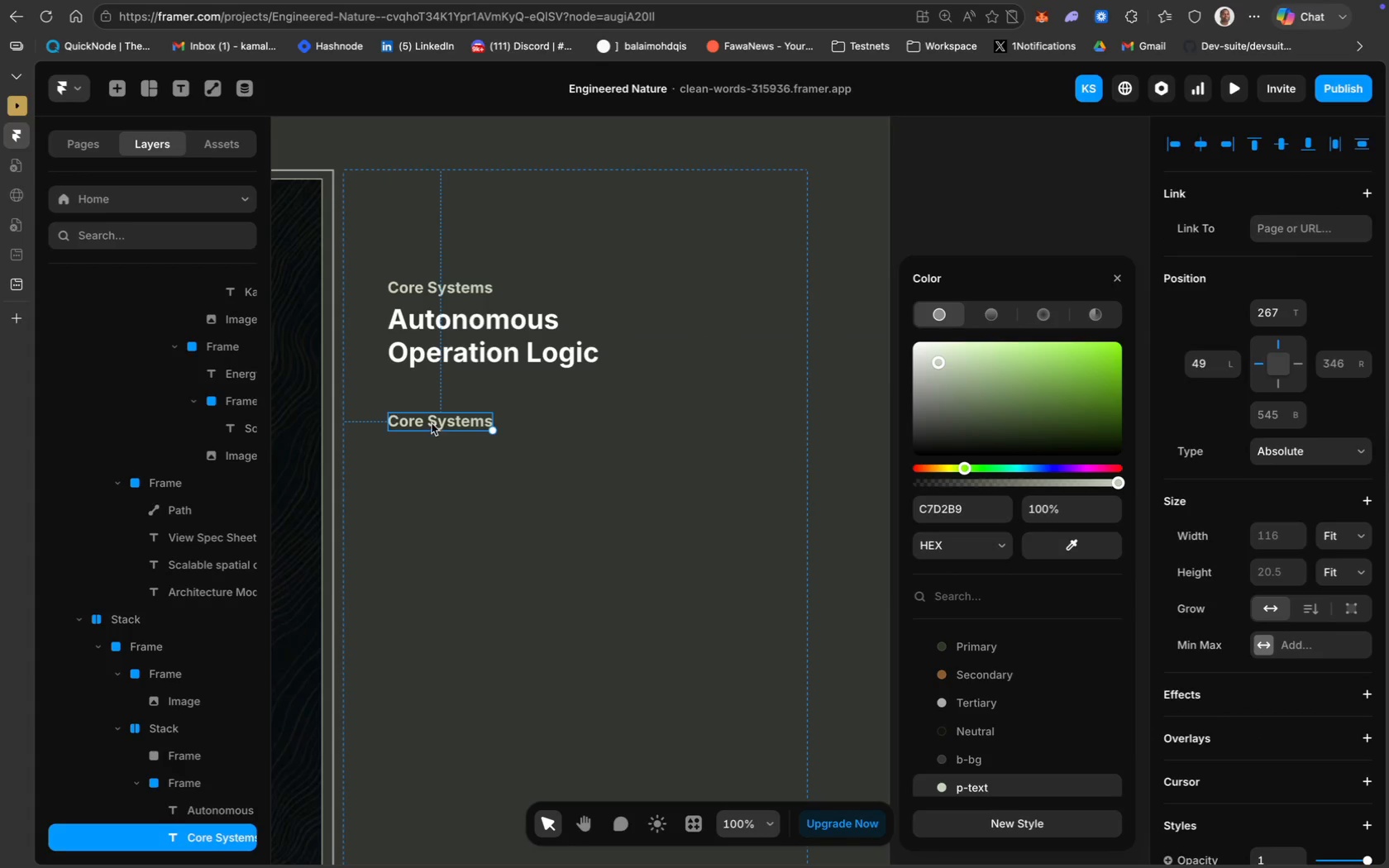 
double_click([427, 421])
 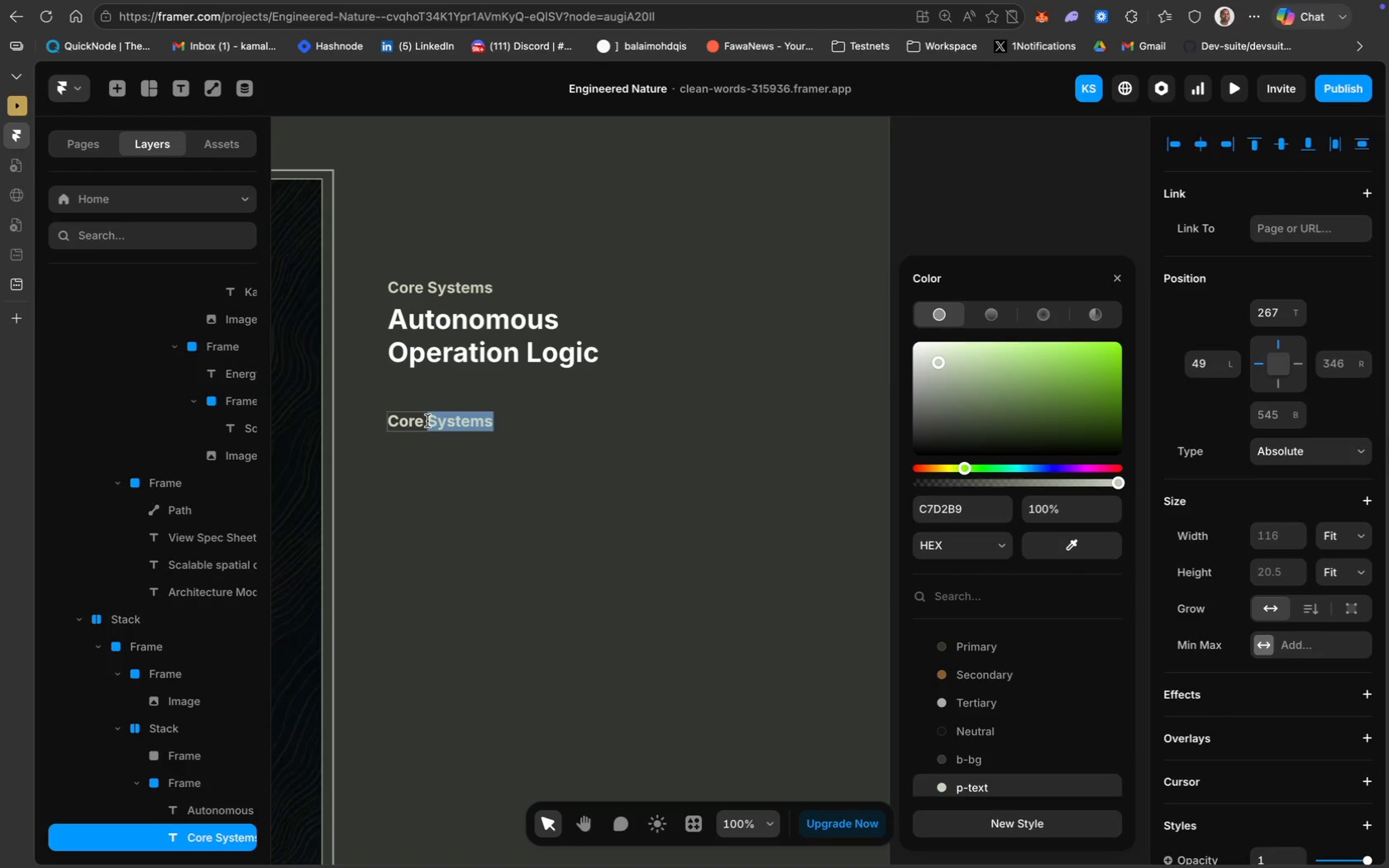 
key(Meta+A)
 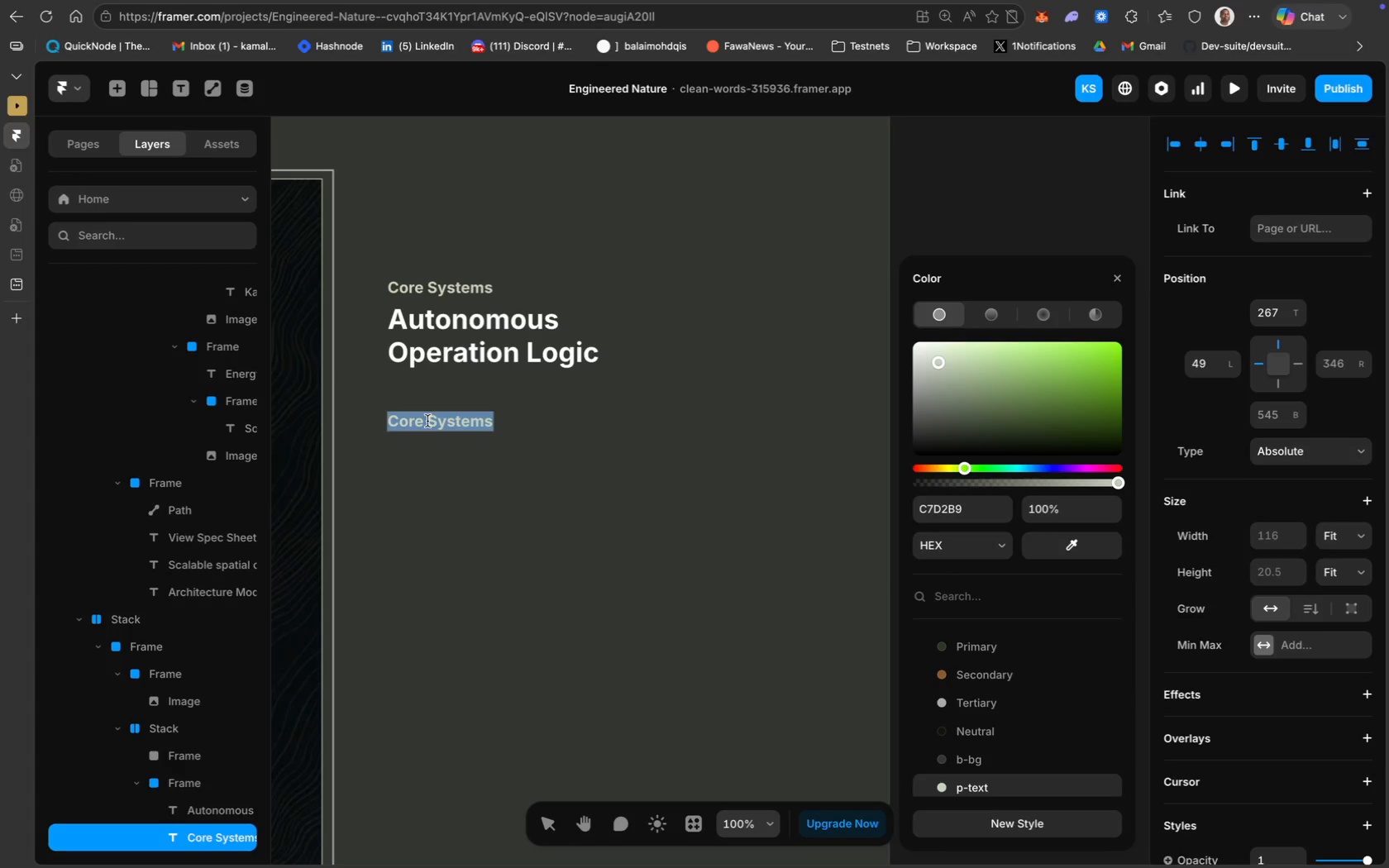 
type(Power Ge)
key(Backspace)
 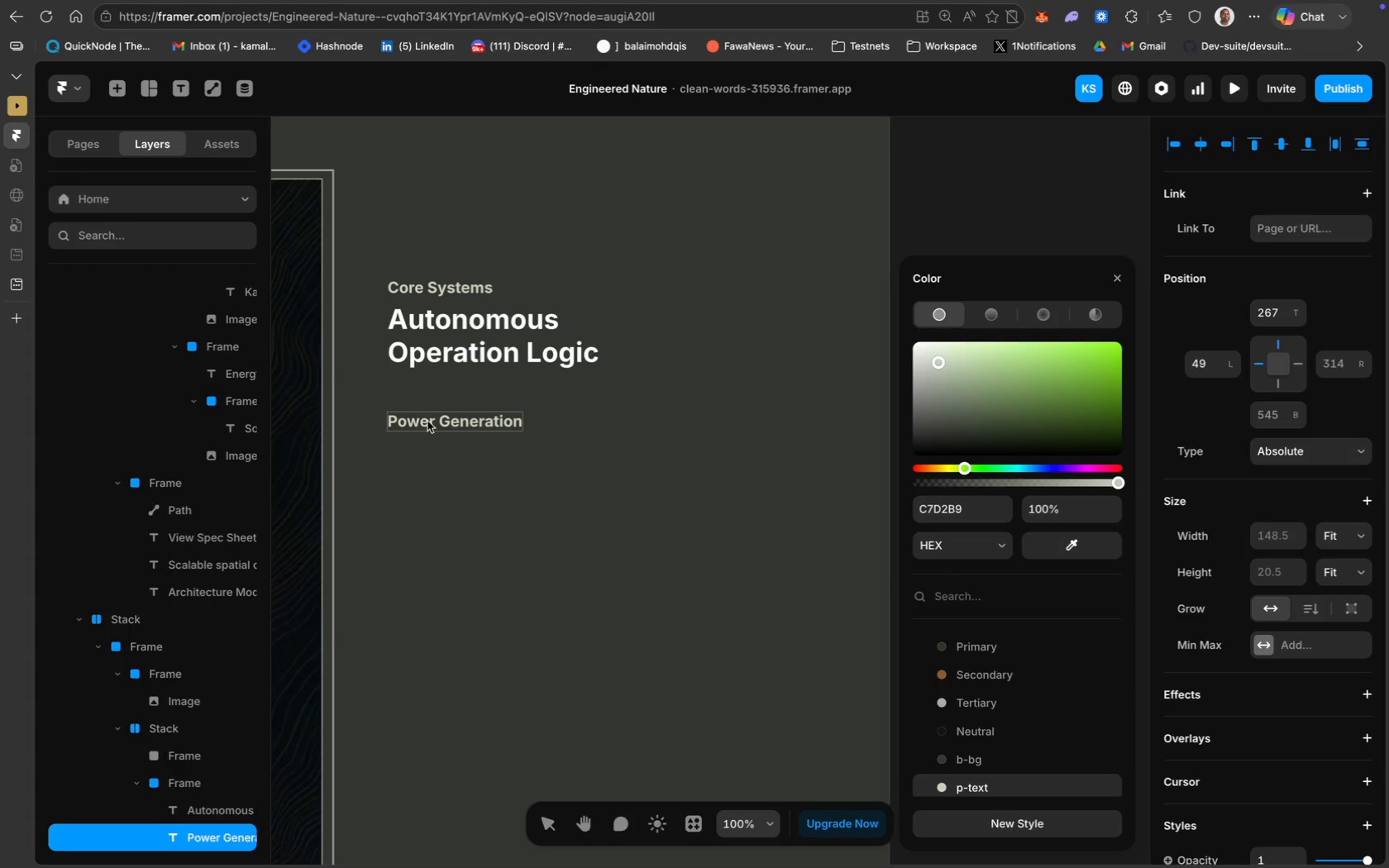 
left_click([447, 464])
 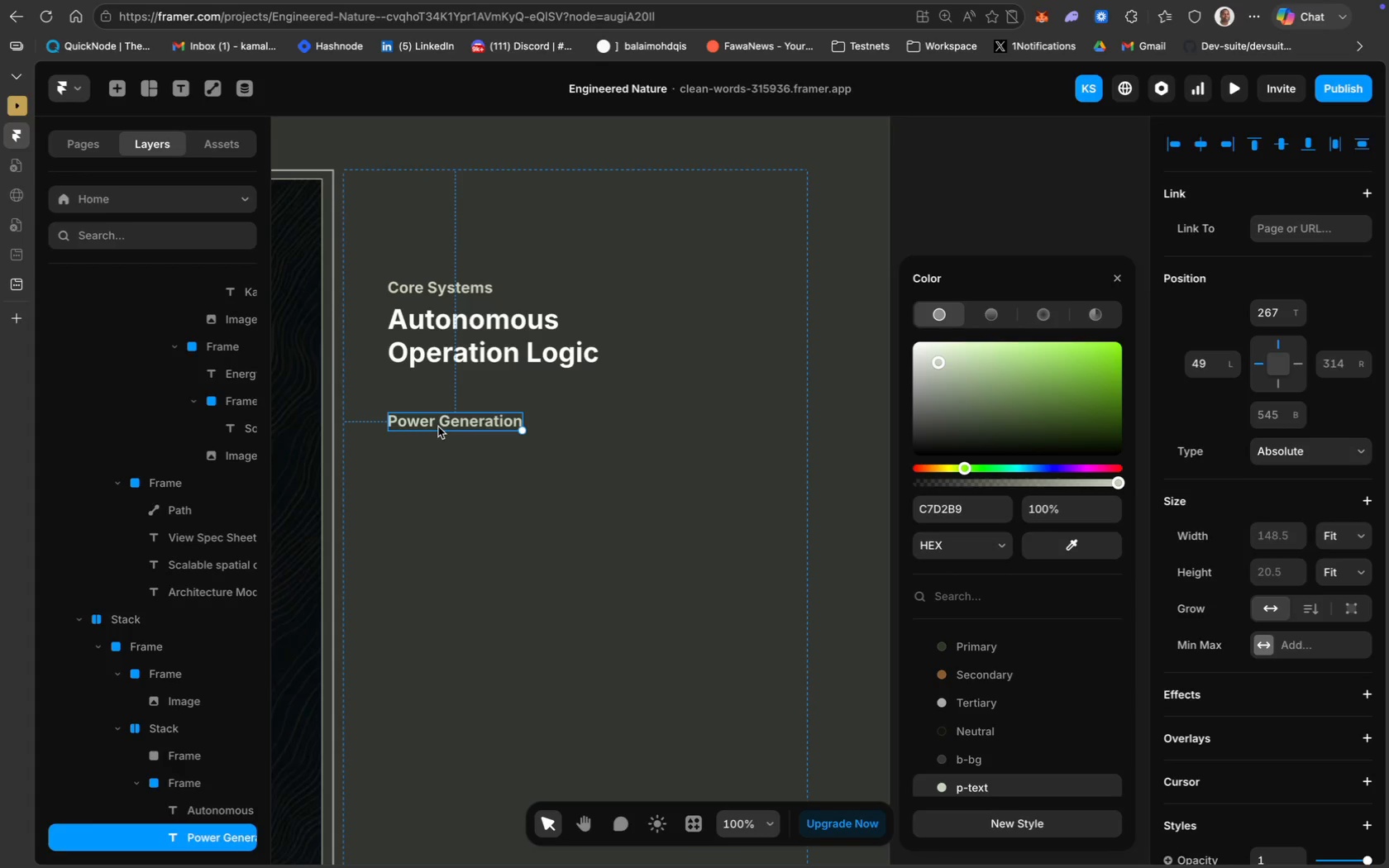 
left_click([438, 426])
 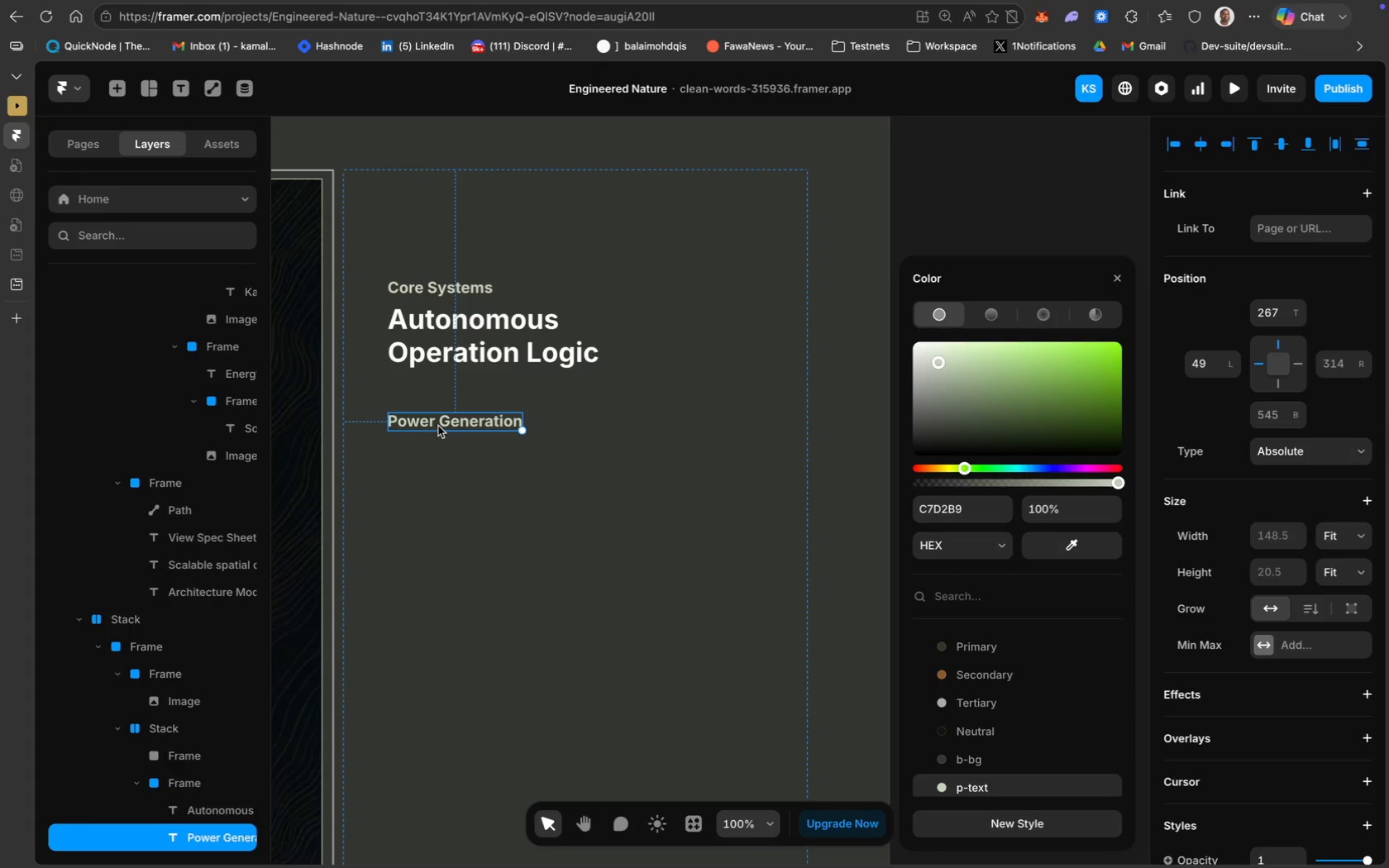 
key(Meta+D)
 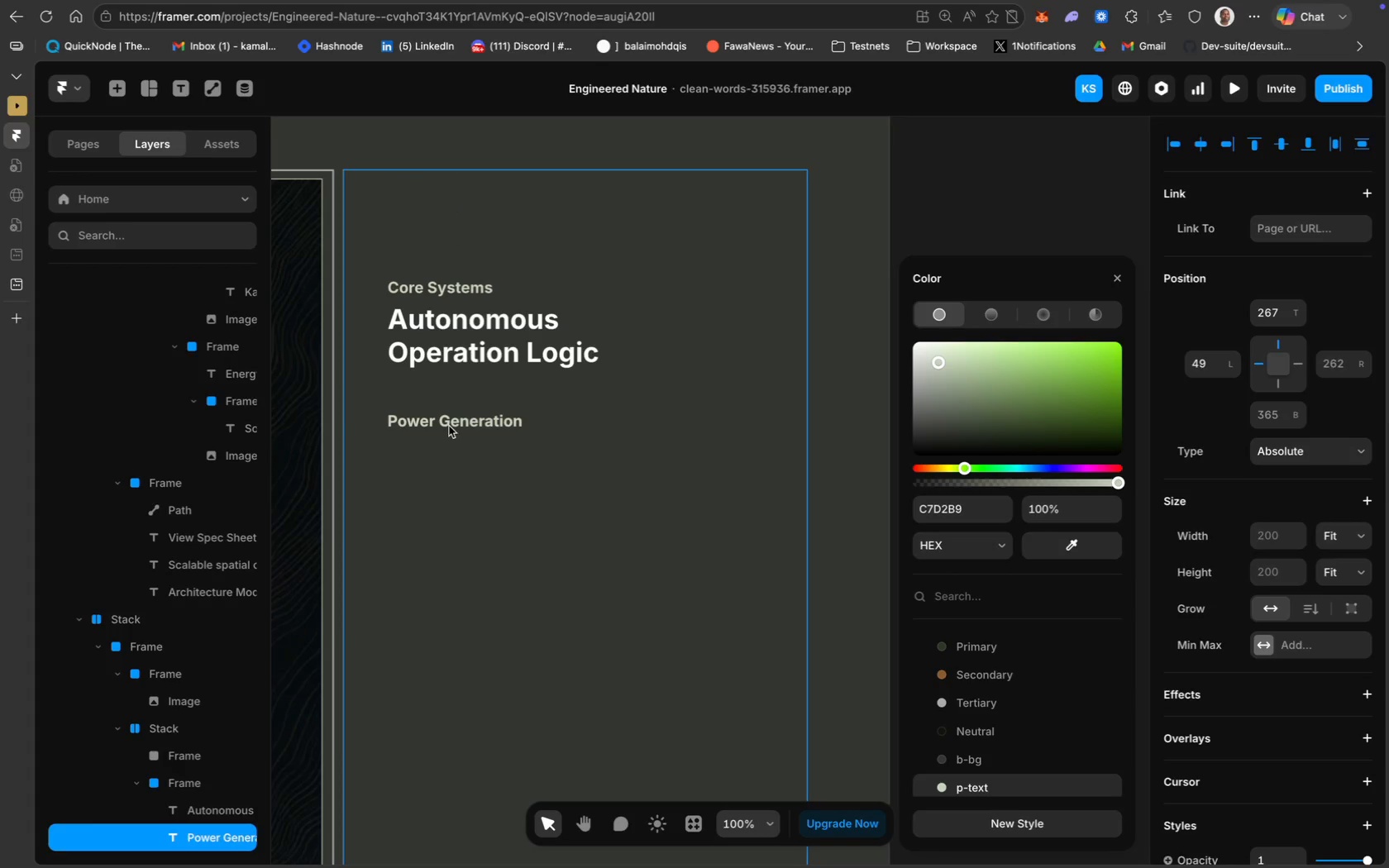 
left_click_drag(start_coordinate=[446, 425], to_coordinate=[446, 452])
 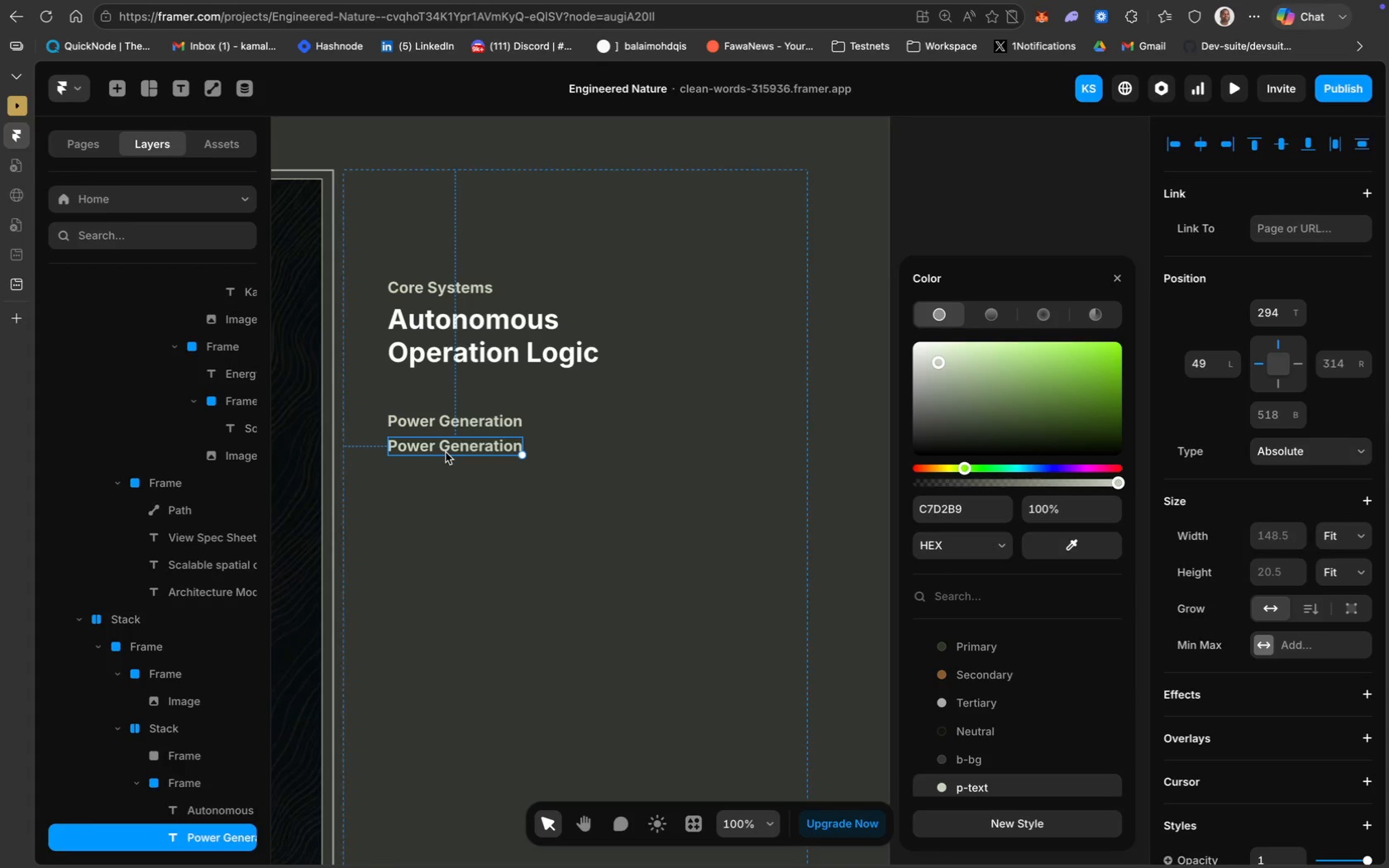 
key(Meta+D)
 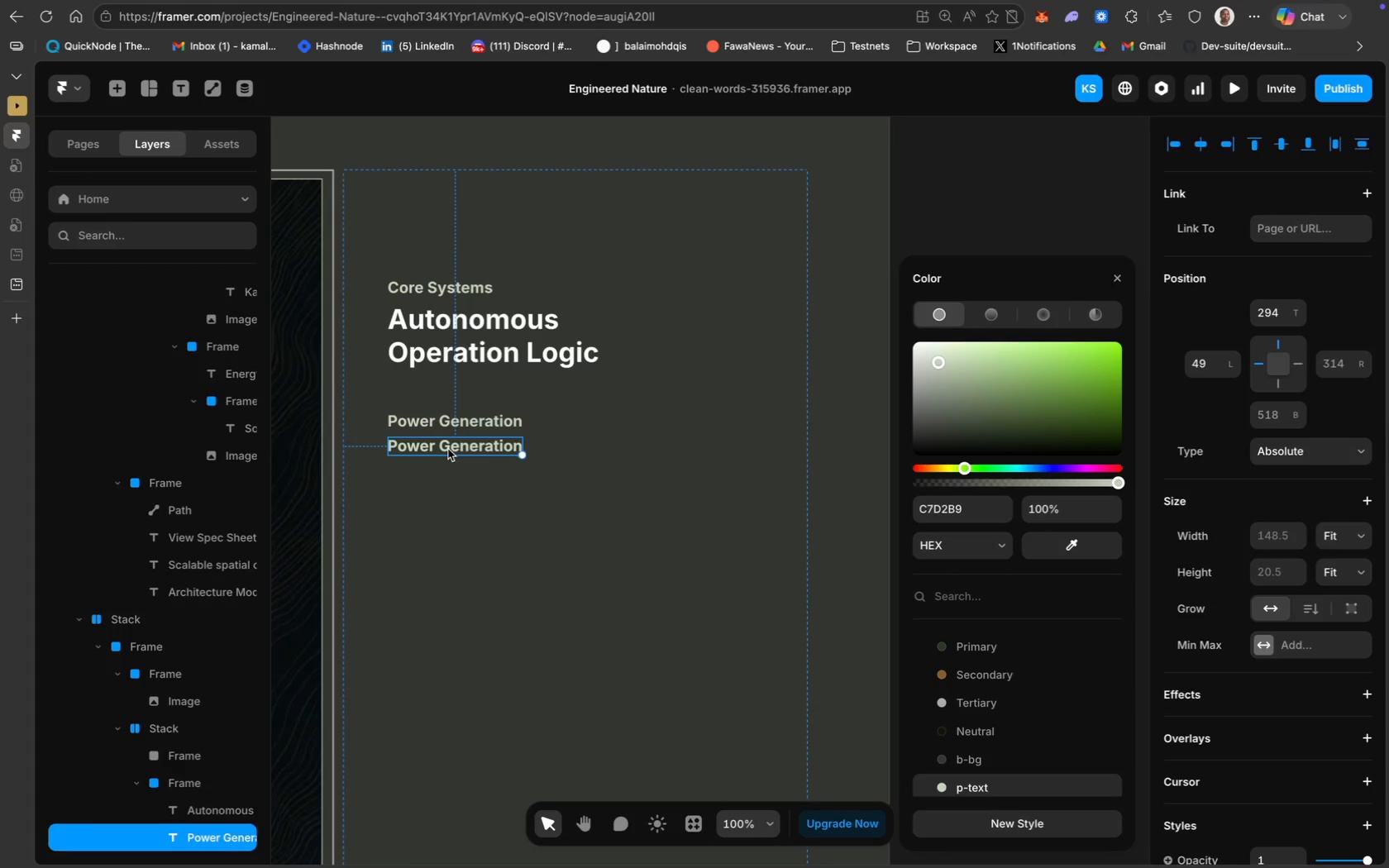 
left_click_drag(start_coordinate=[448, 448], to_coordinate=[447, 473])
 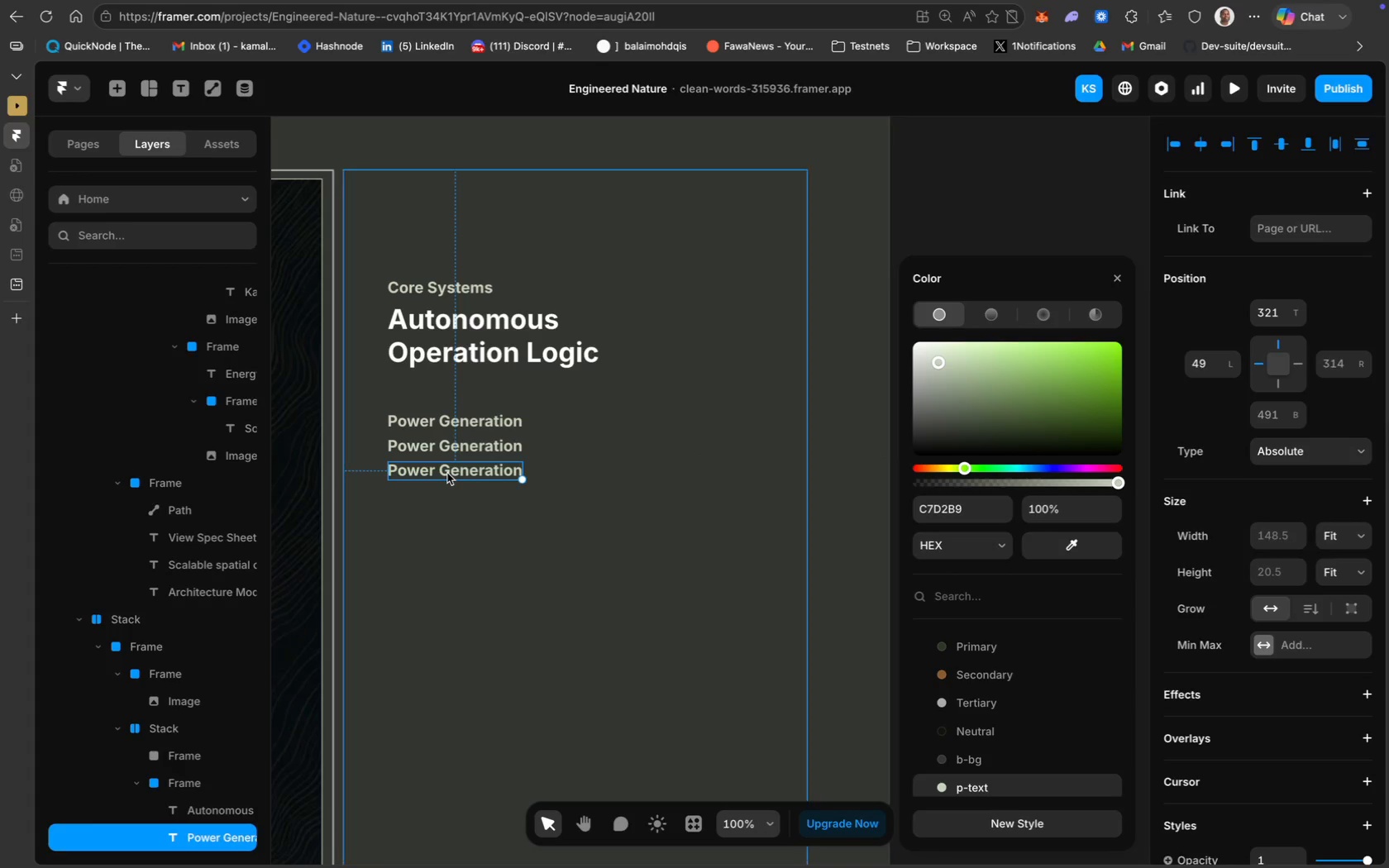 
key(Meta+D)
 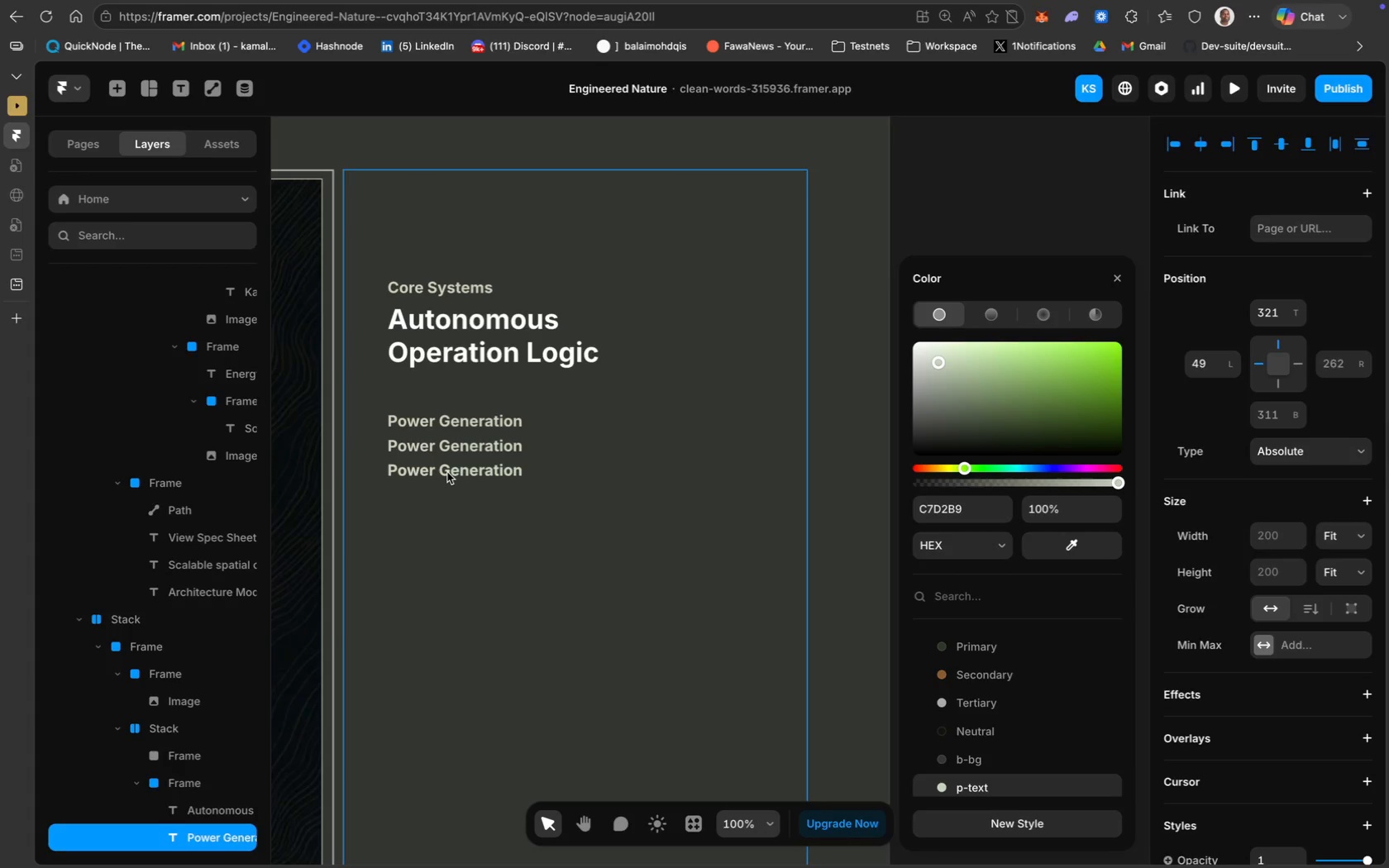 
left_click_drag(start_coordinate=[447, 472], to_coordinate=[448, 499])
 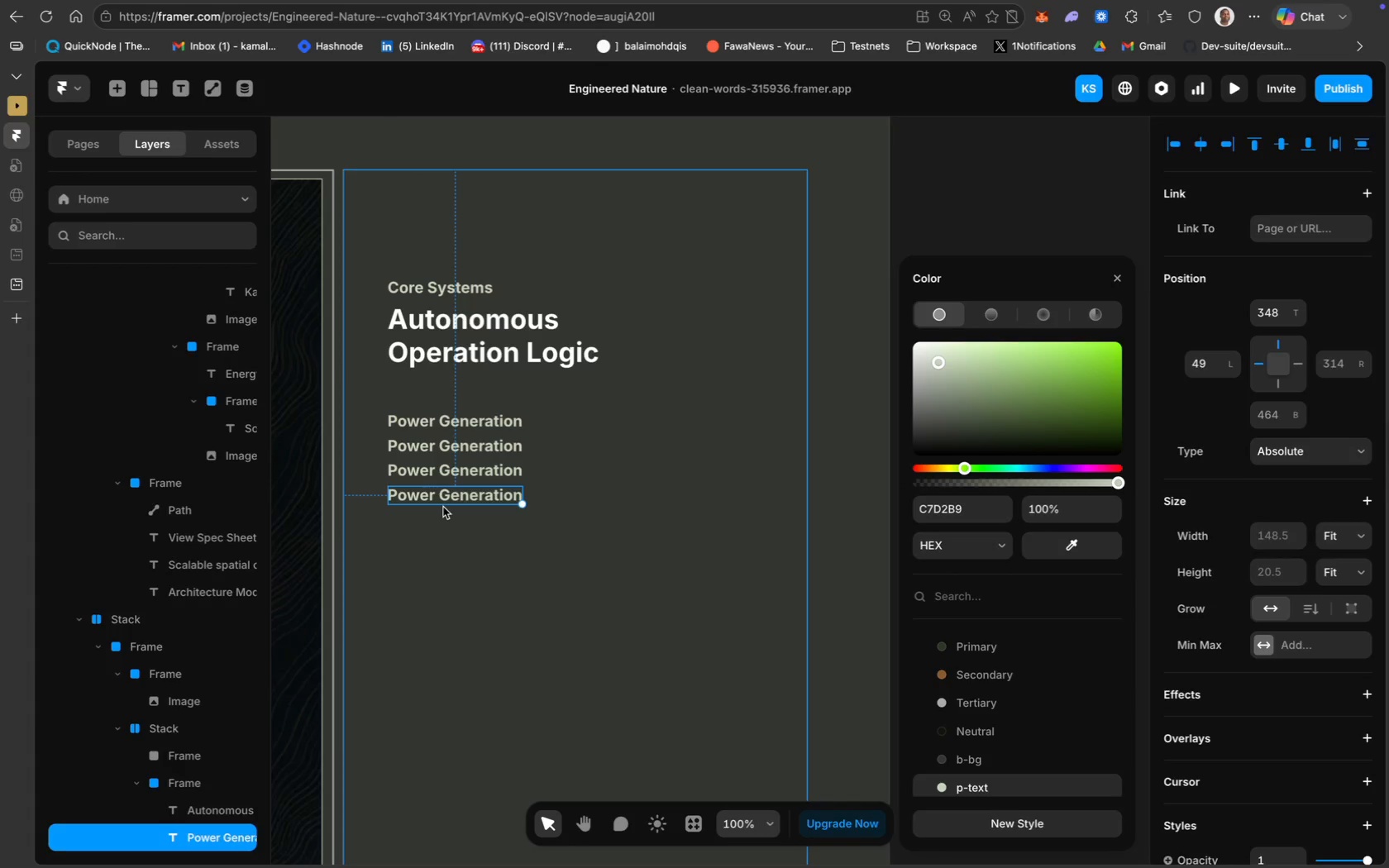 
key(Meta+D)
 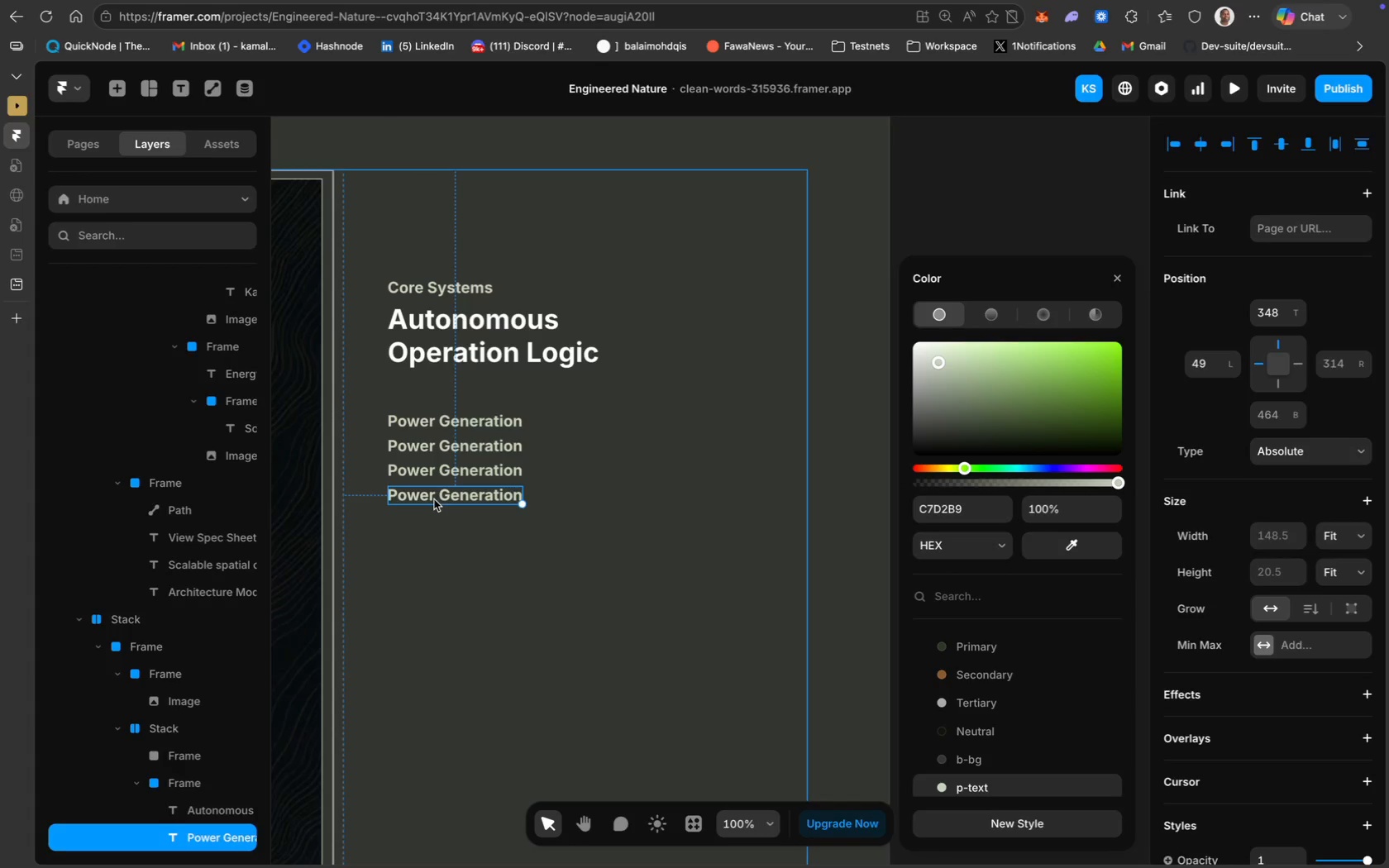 
left_click_drag(start_coordinate=[435, 497], to_coordinate=[432, 520])
 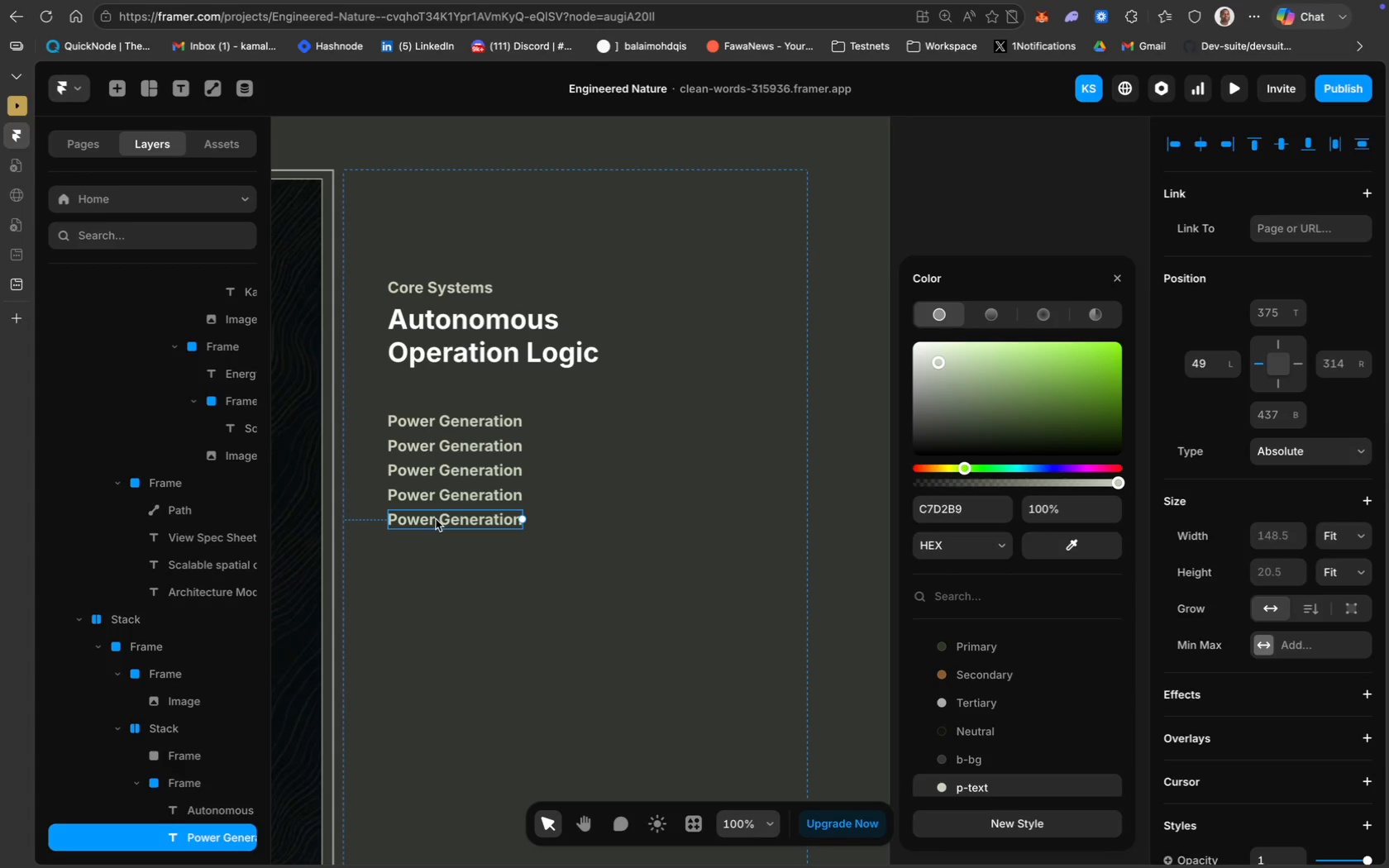 
left_click_drag(start_coordinate=[436, 519], to_coordinate=[434, 537])
 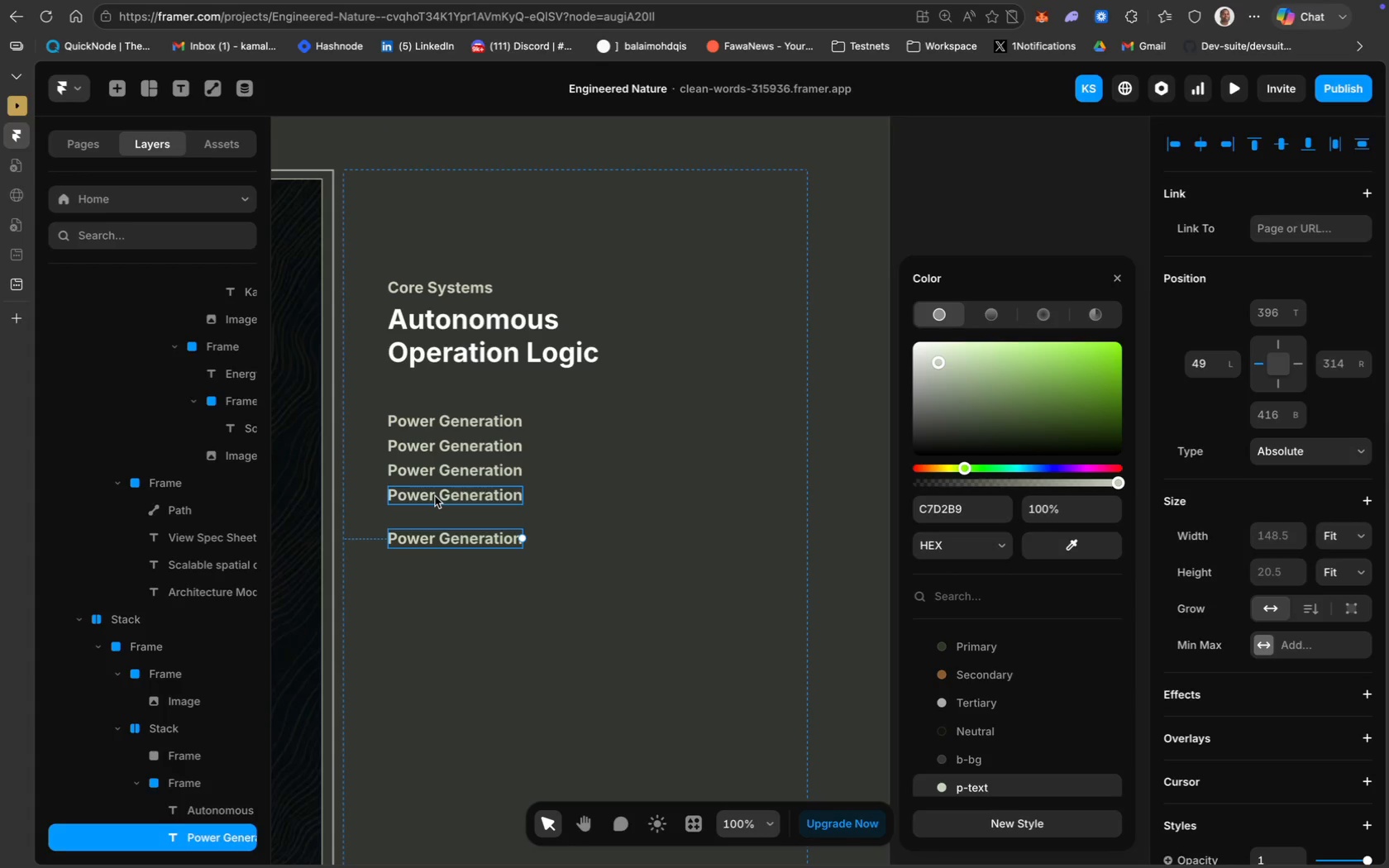 
left_click_drag(start_coordinate=[435, 496], to_coordinate=[435, 508])
 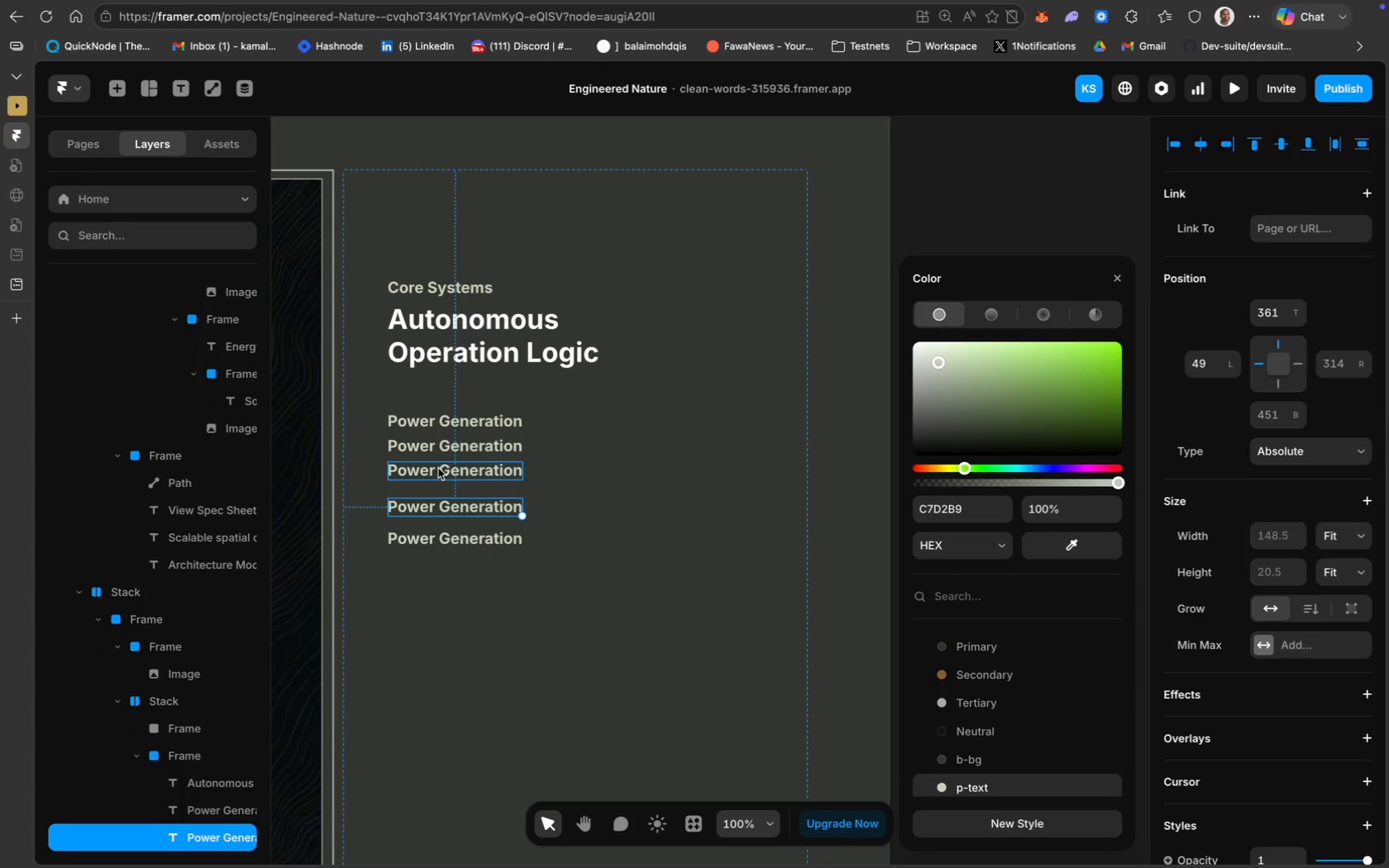 
left_click_drag(start_coordinate=[438, 467], to_coordinate=[438, 476])
 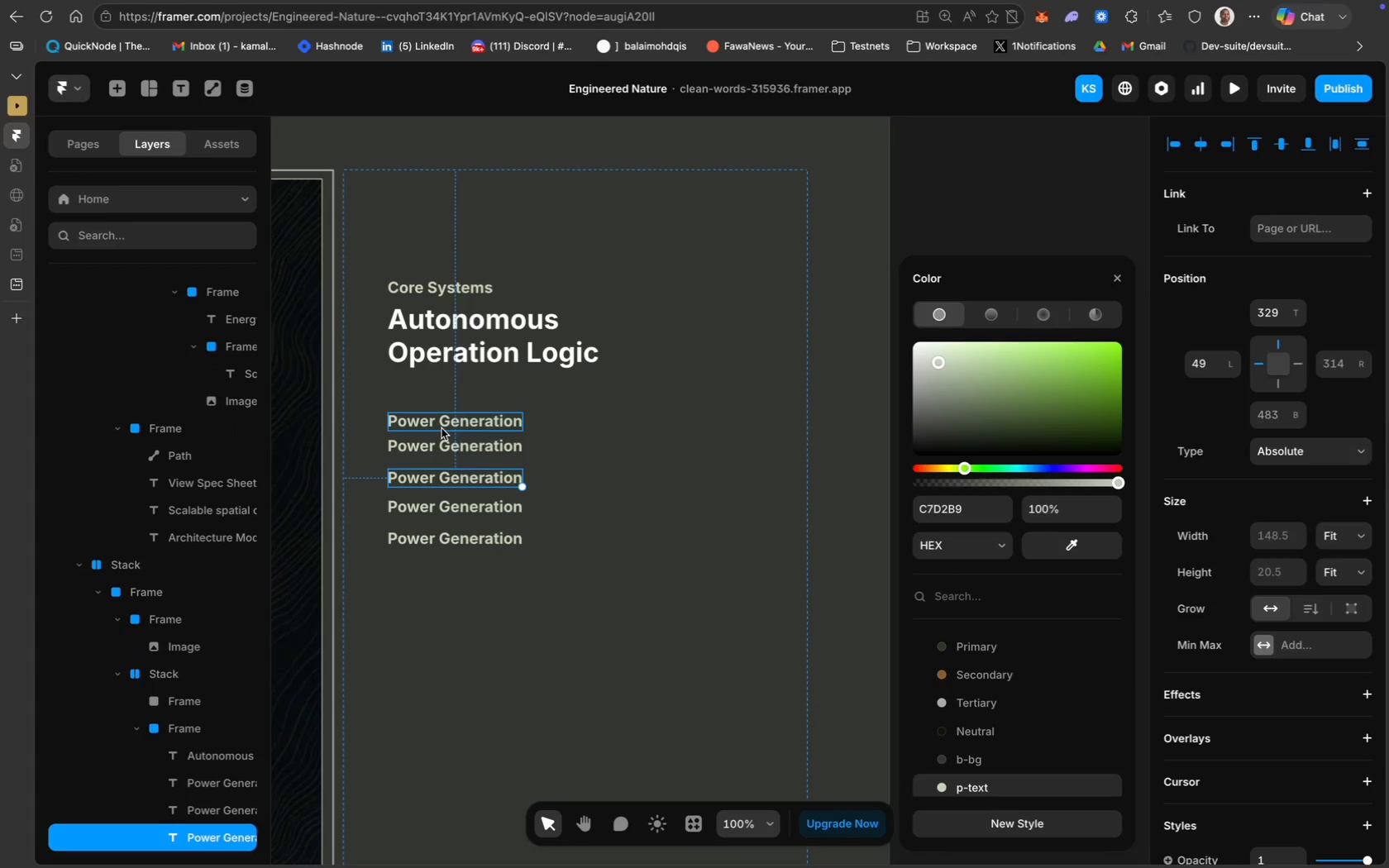 
left_click_drag(start_coordinate=[442, 427], to_coordinate=[442, 419])
 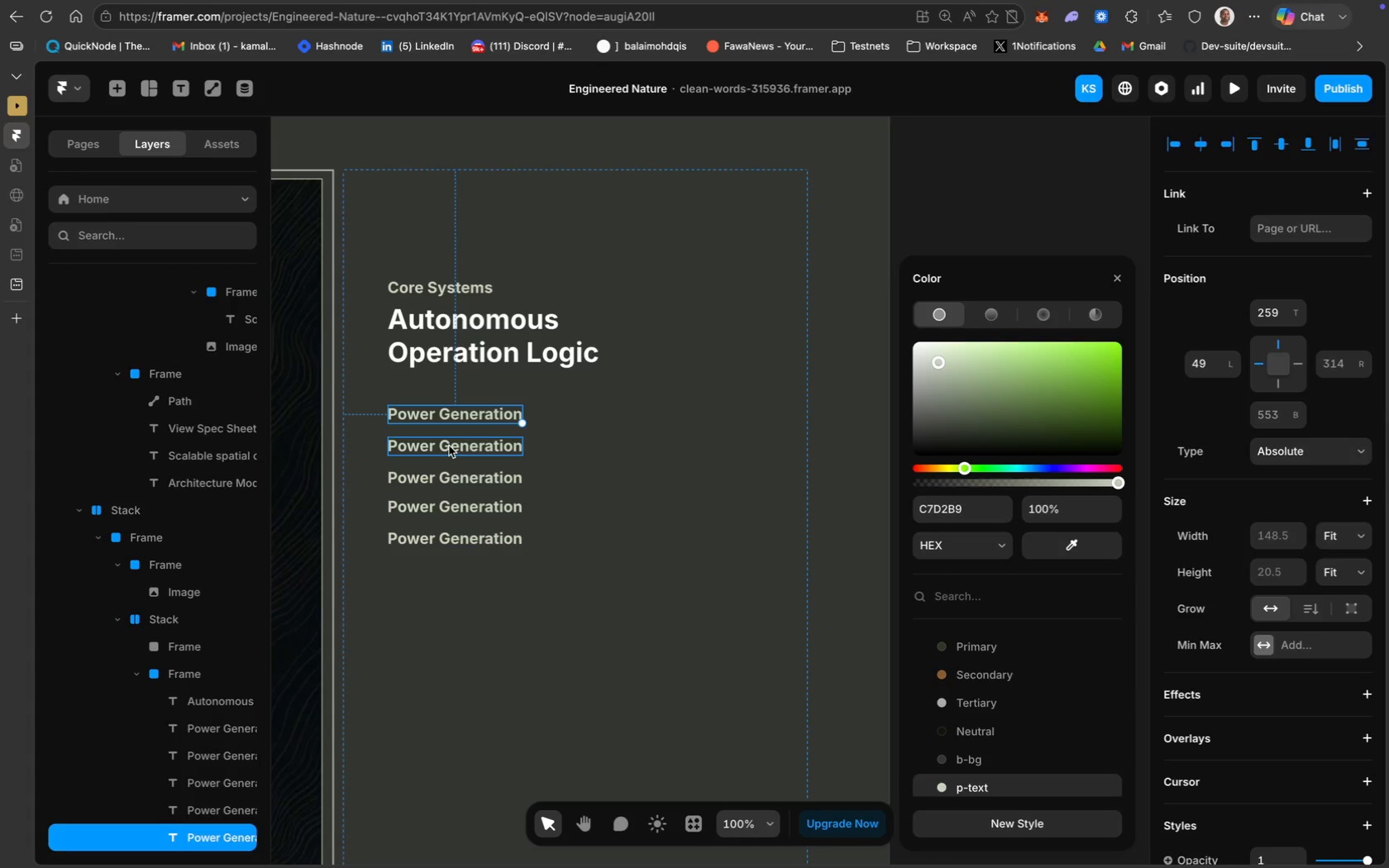 
key(Shift+ShiftLeft)
 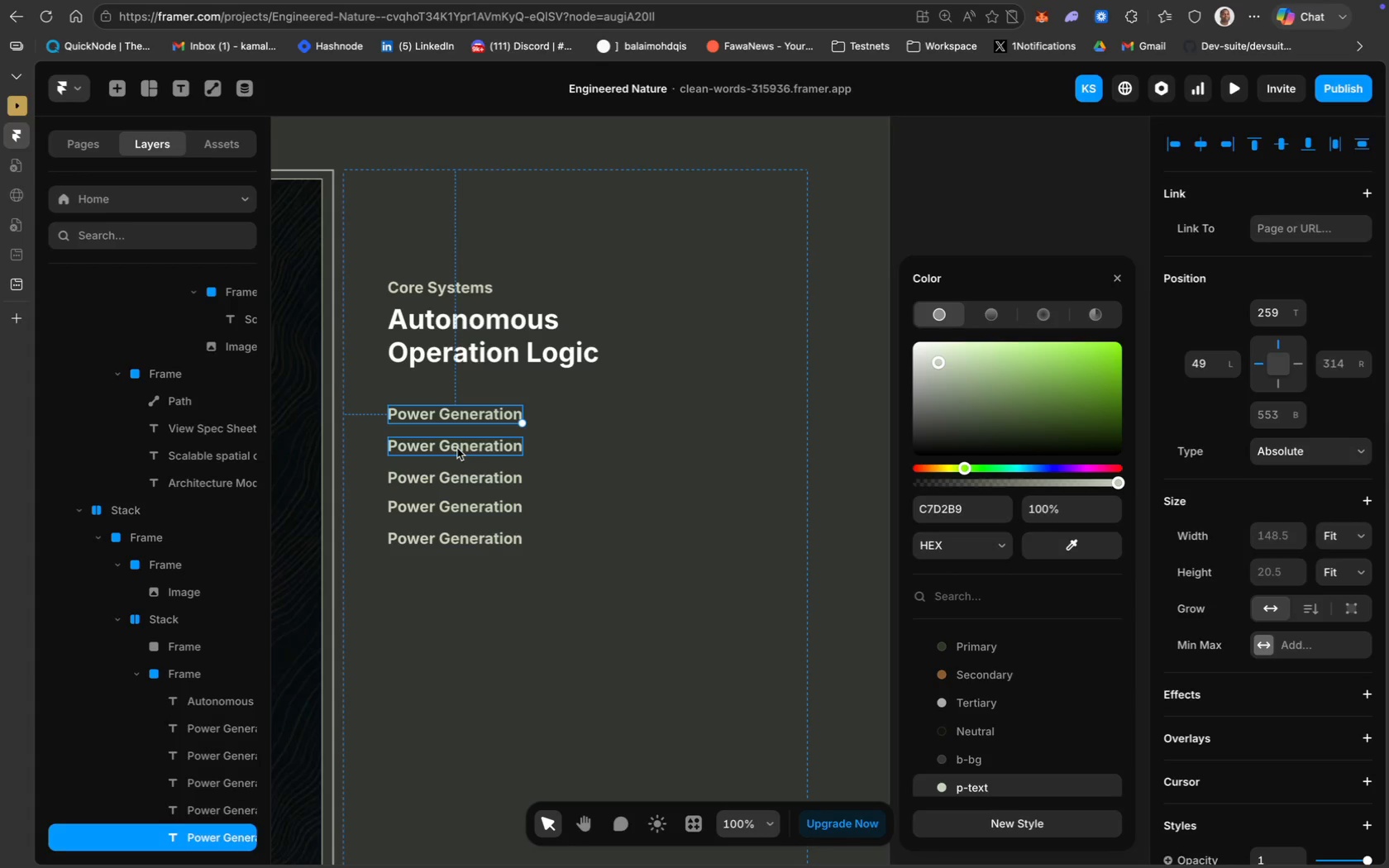 
hold_key(key=ShiftLeft, duration=3.37)
left_click([456, 480])
 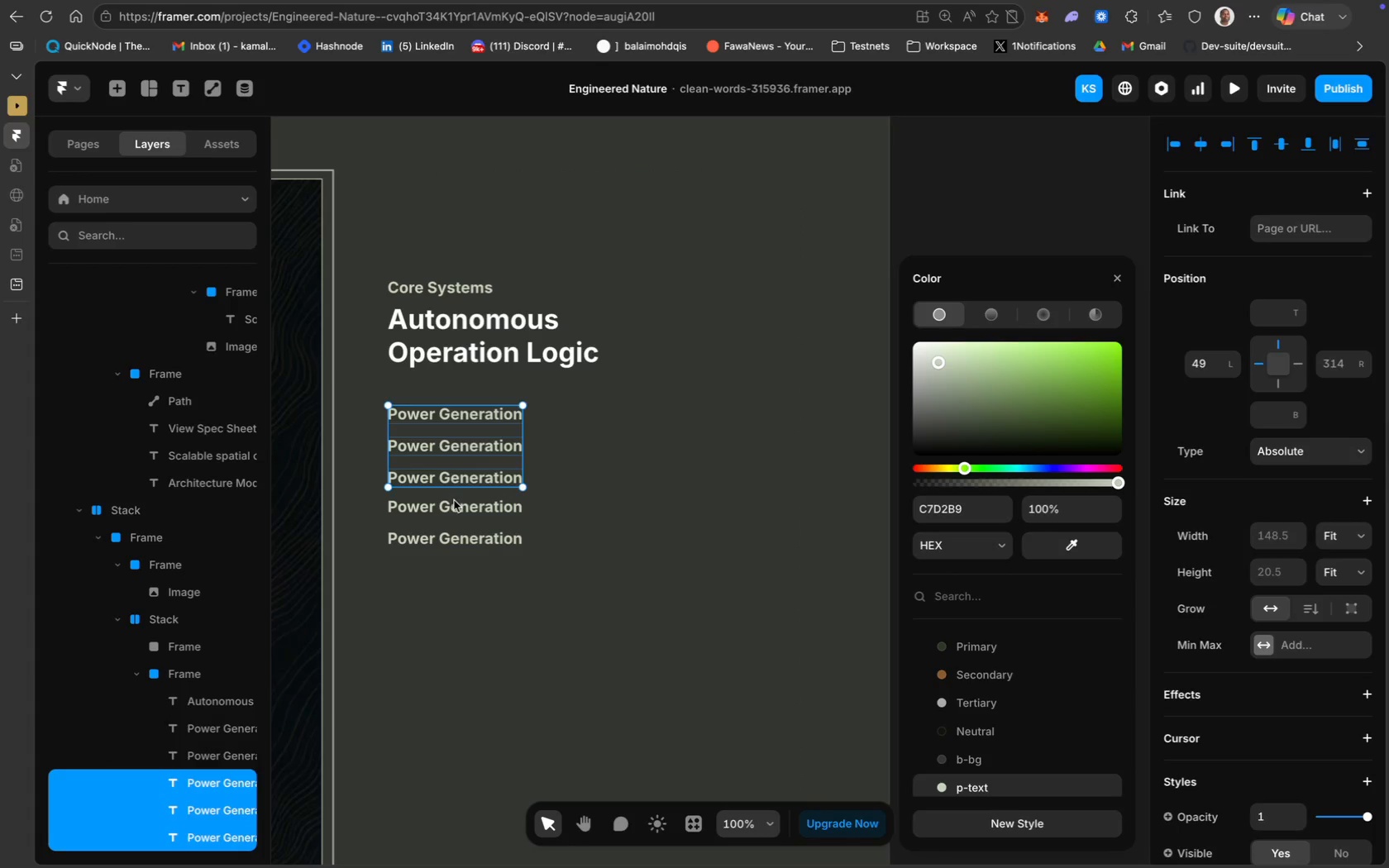 
left_click([454, 503])
 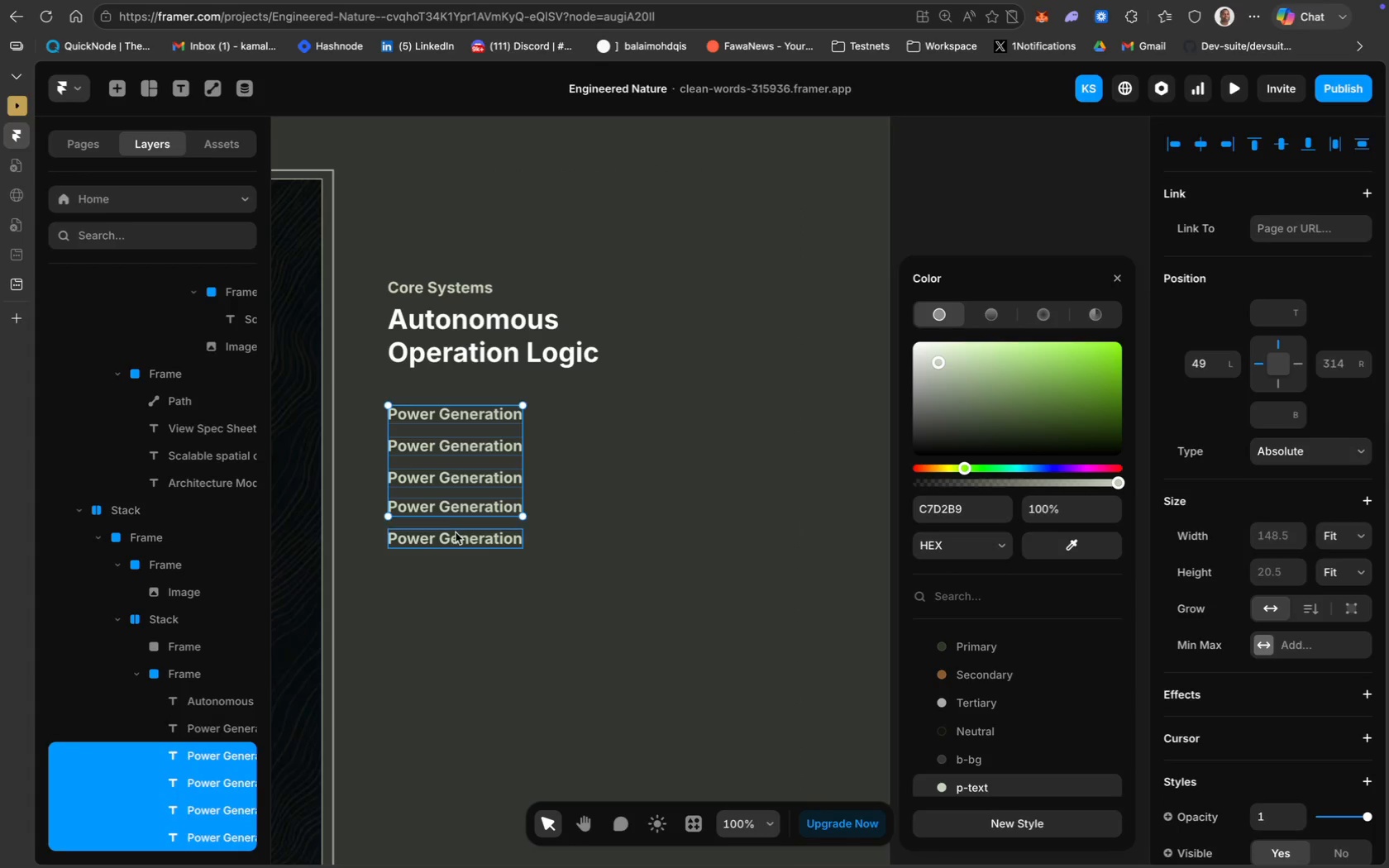 
left_click([455, 534])
 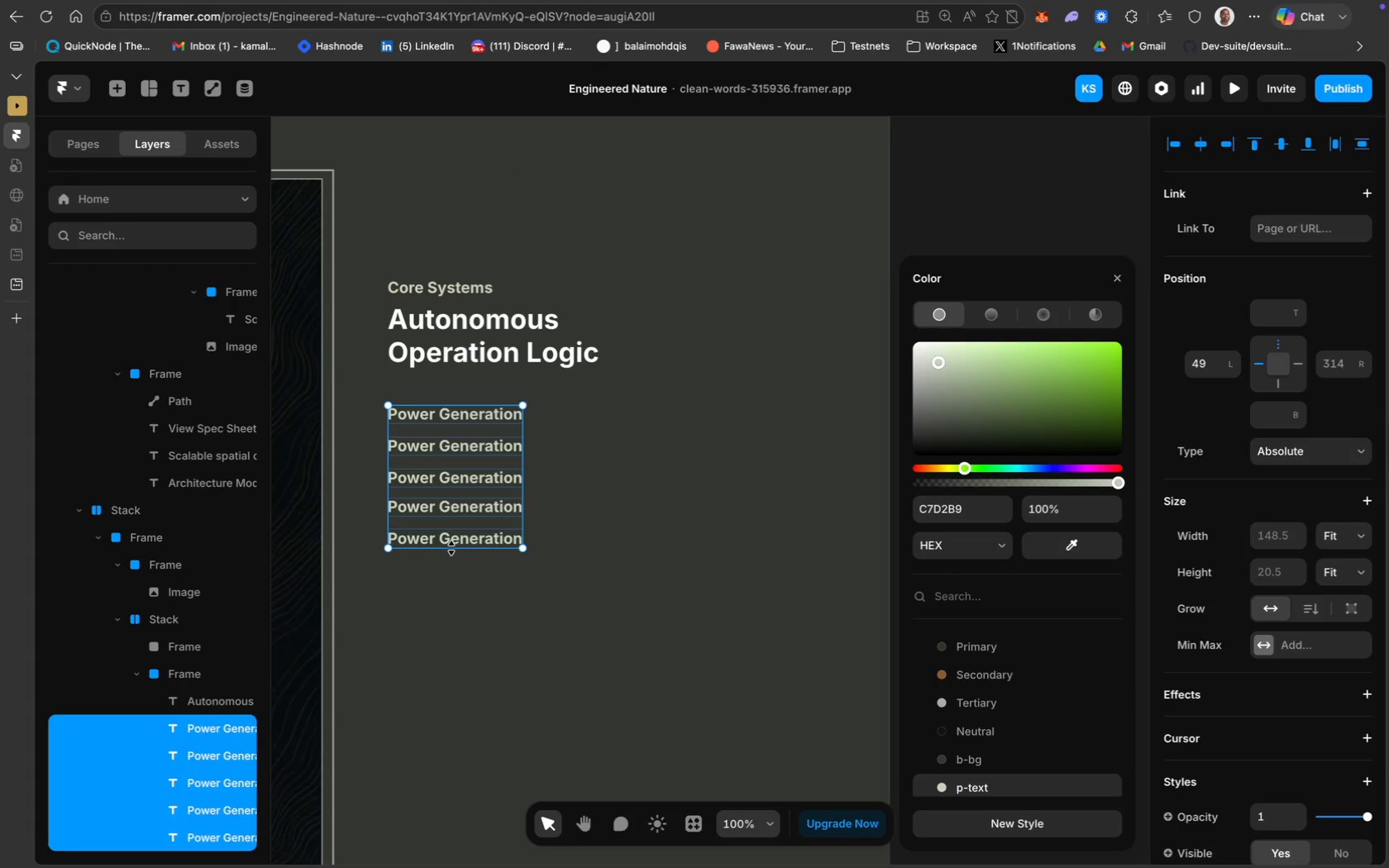 
left_click_drag(start_coordinate=[451, 548], to_coordinate=[448, 560])
 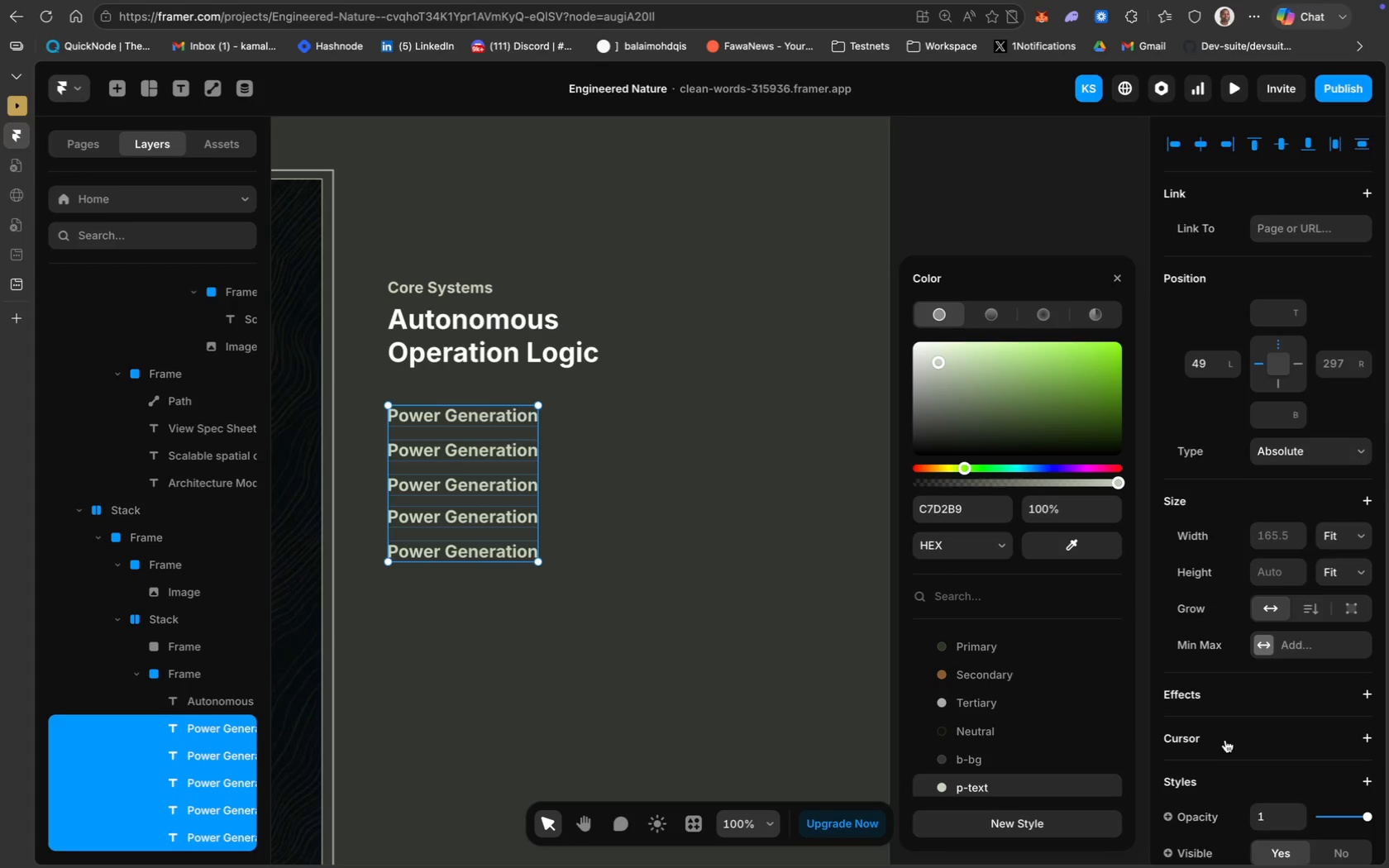 
scroll: coordinate [1223, 751], scroll_direction: down, amount: 46.0
 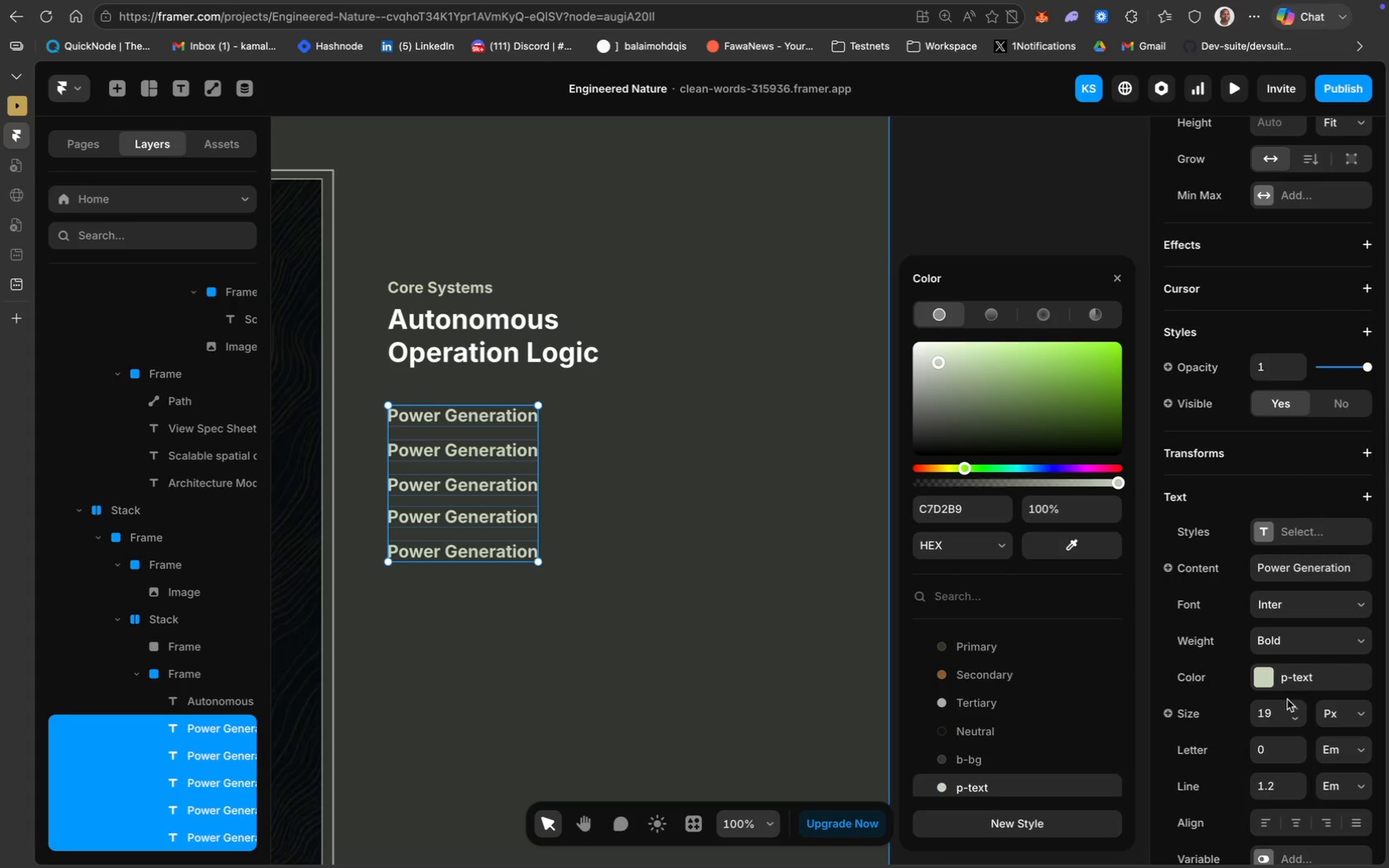 
left_click([1269, 713])
 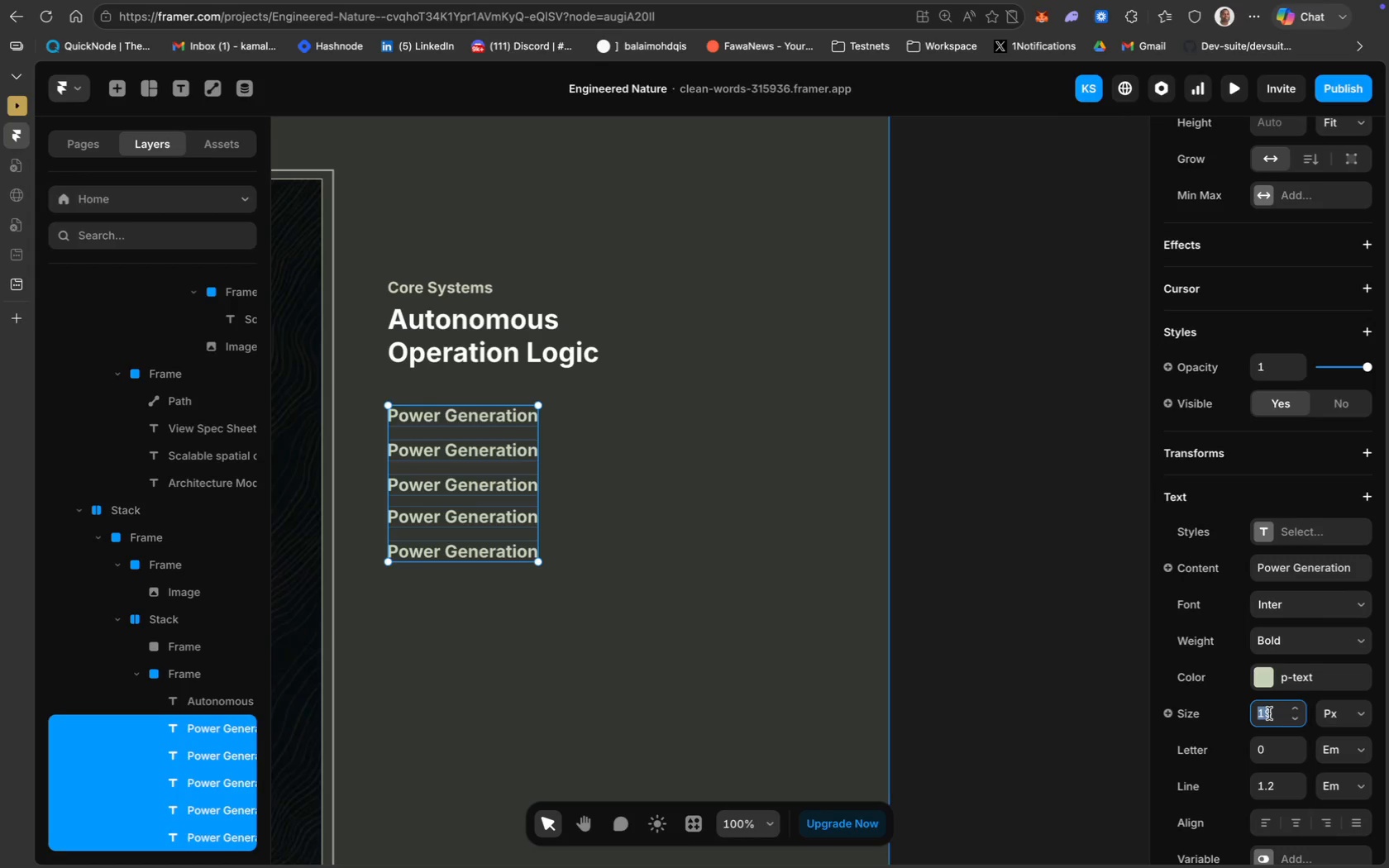 
type(20)
 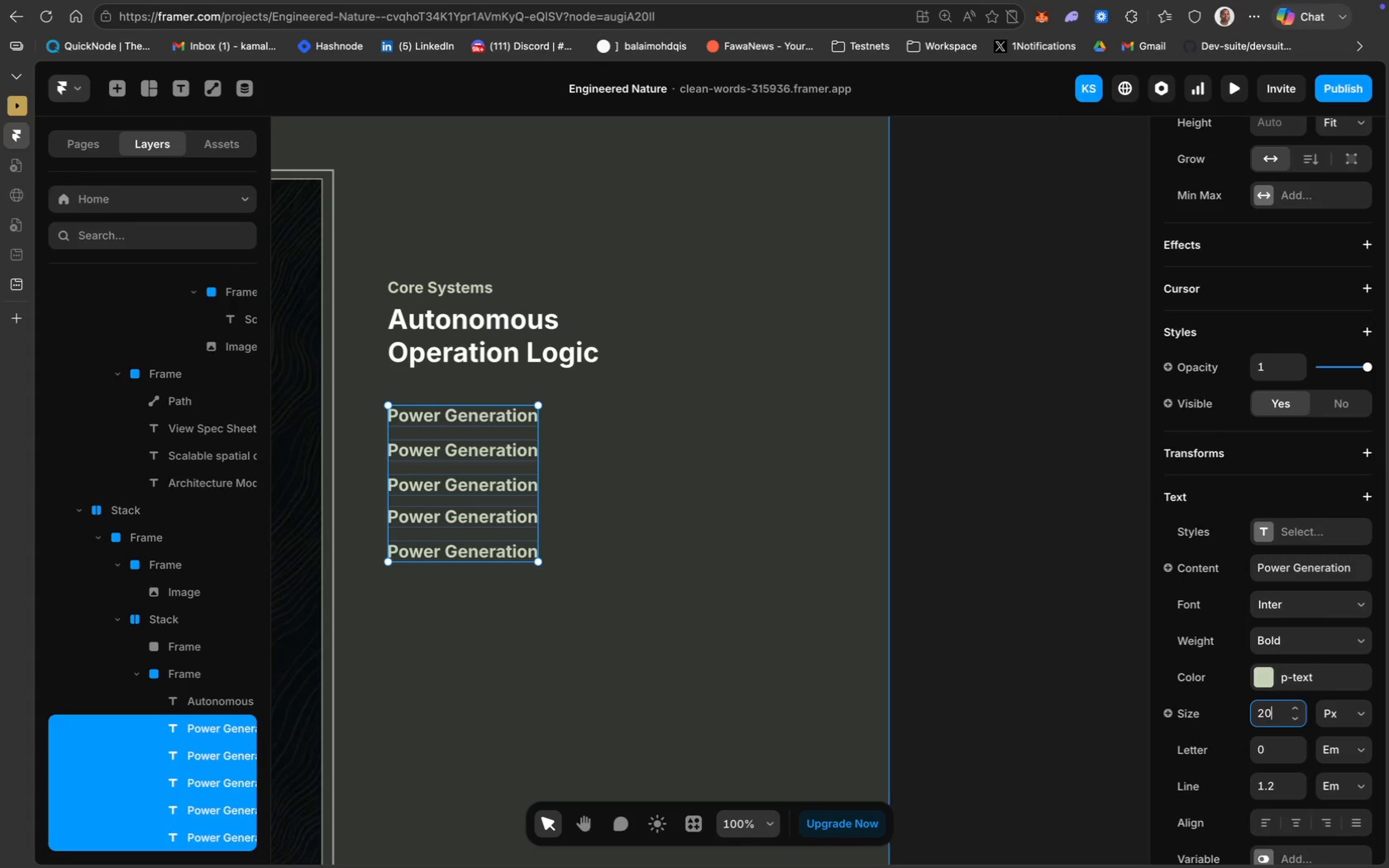 
key(Enter)
 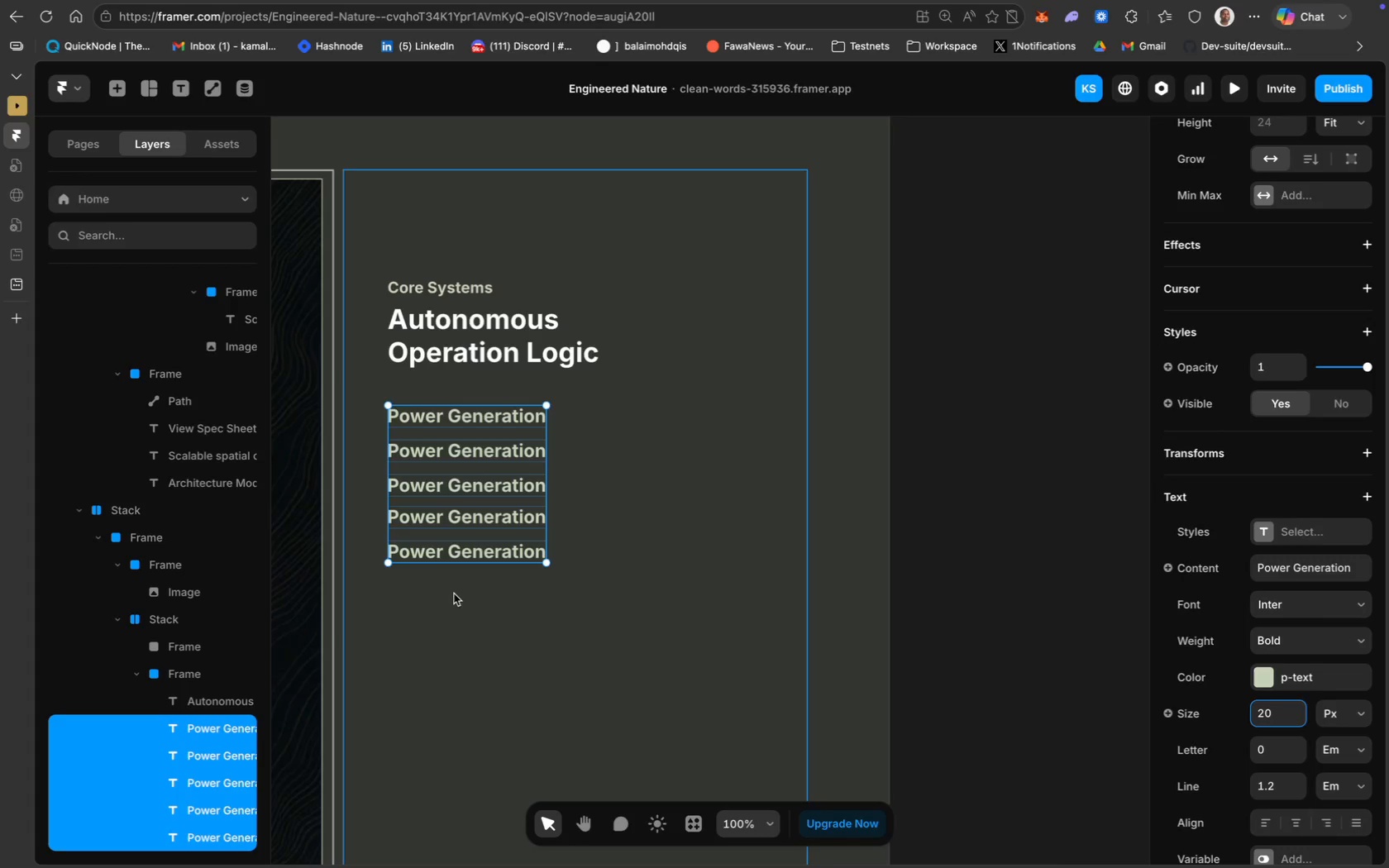 
wait(35.37)
 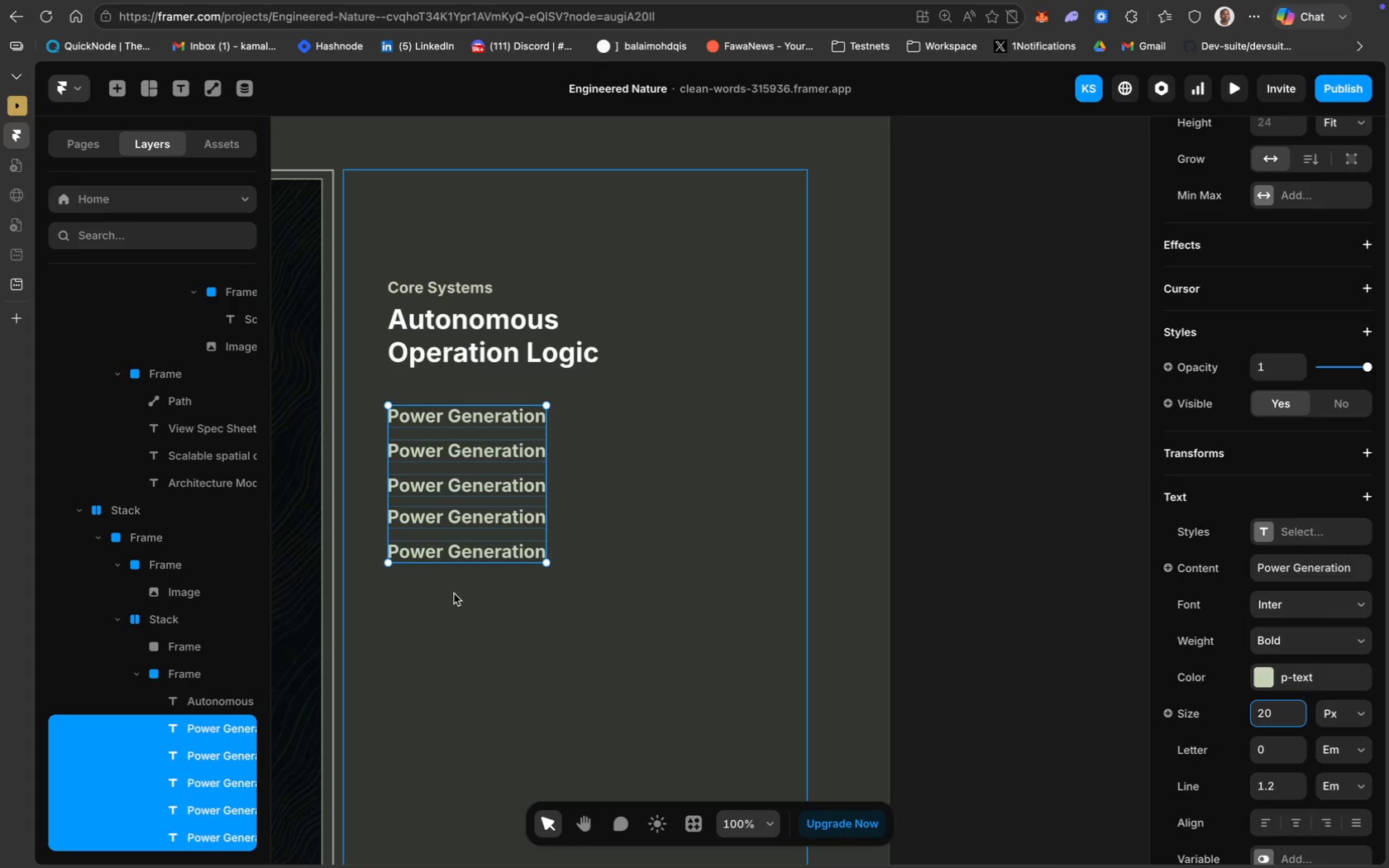 
left_click([1304, 677])
 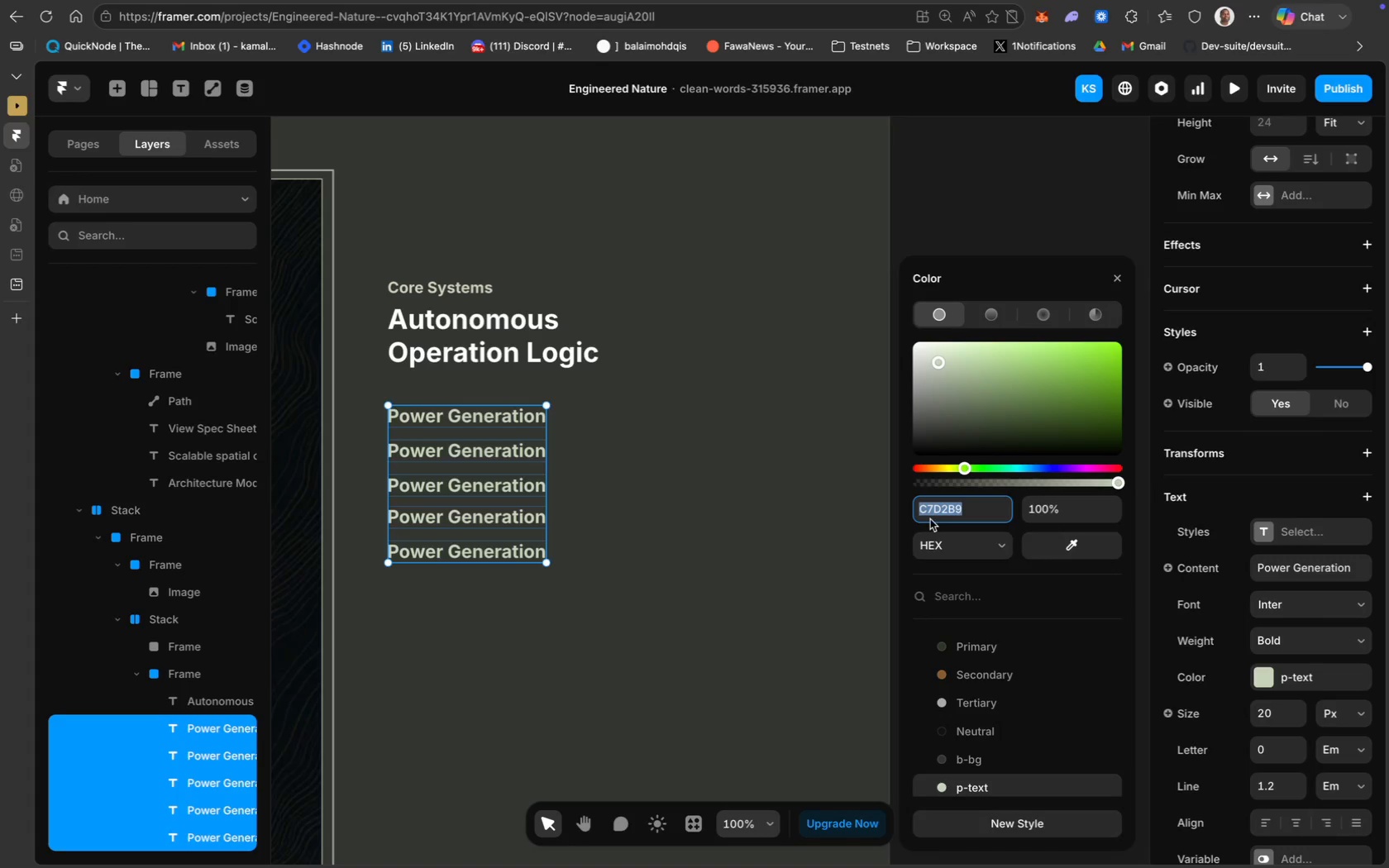 
type(fffffff)
 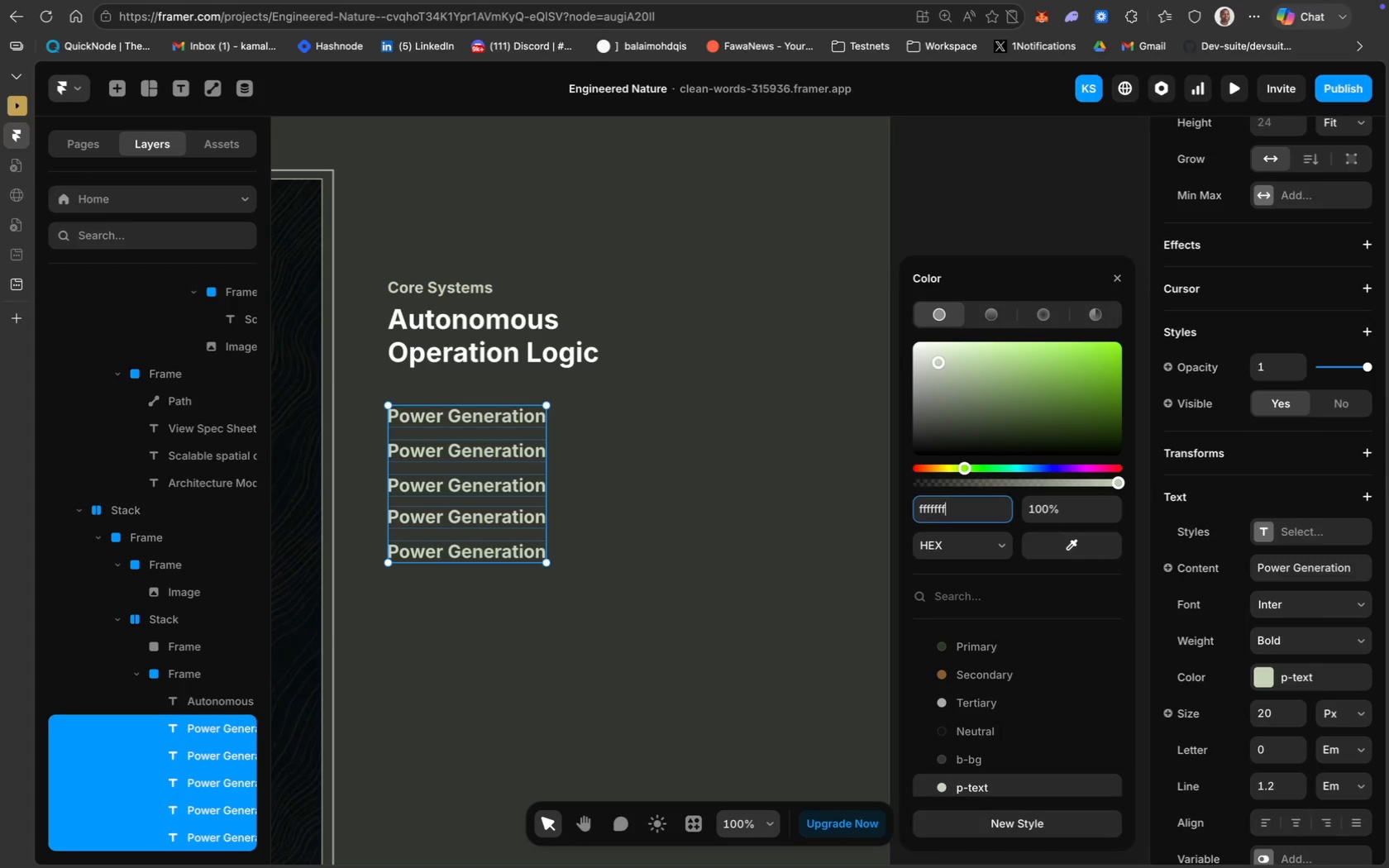 
key(Enter)
 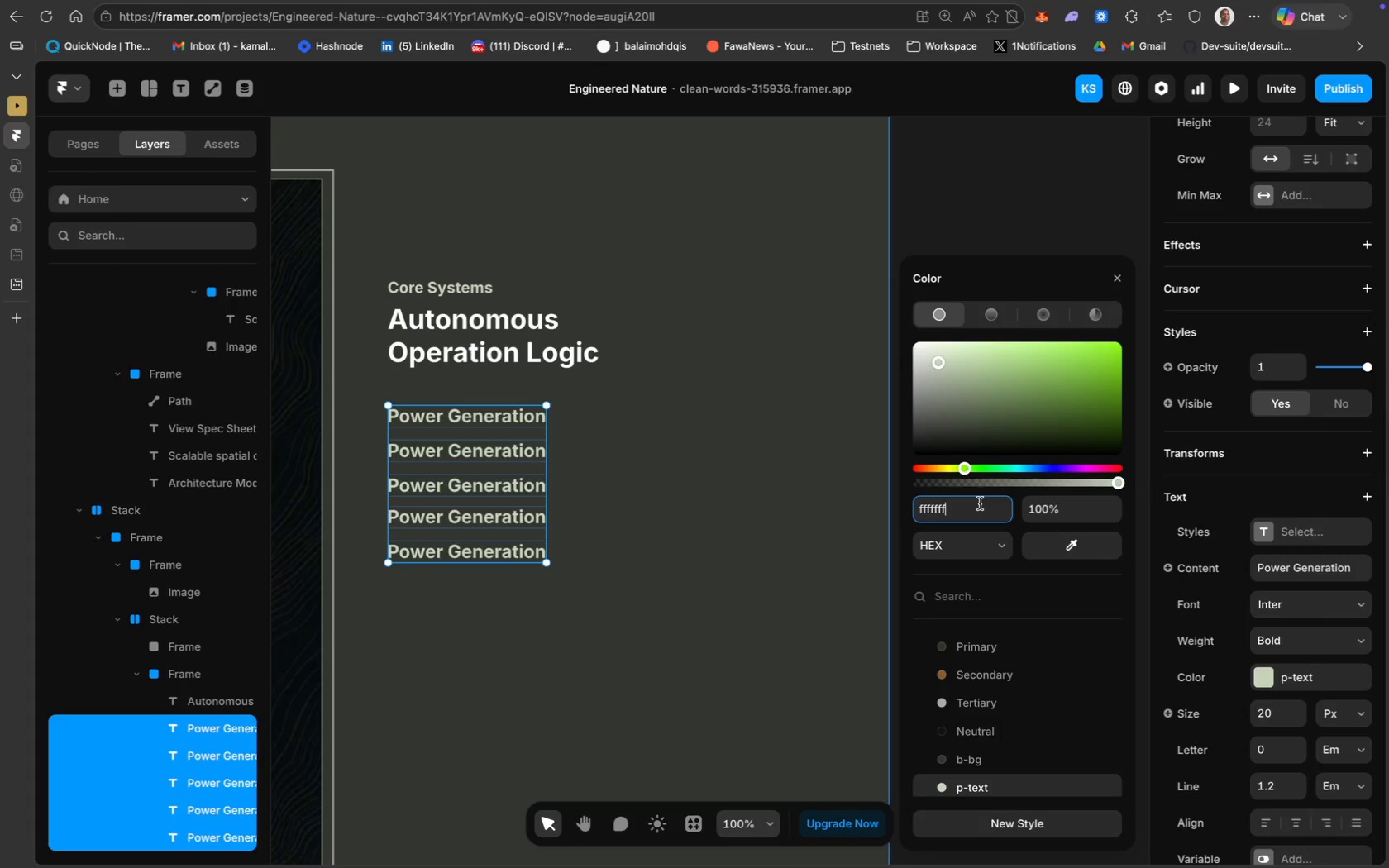 
key(Backspace)
 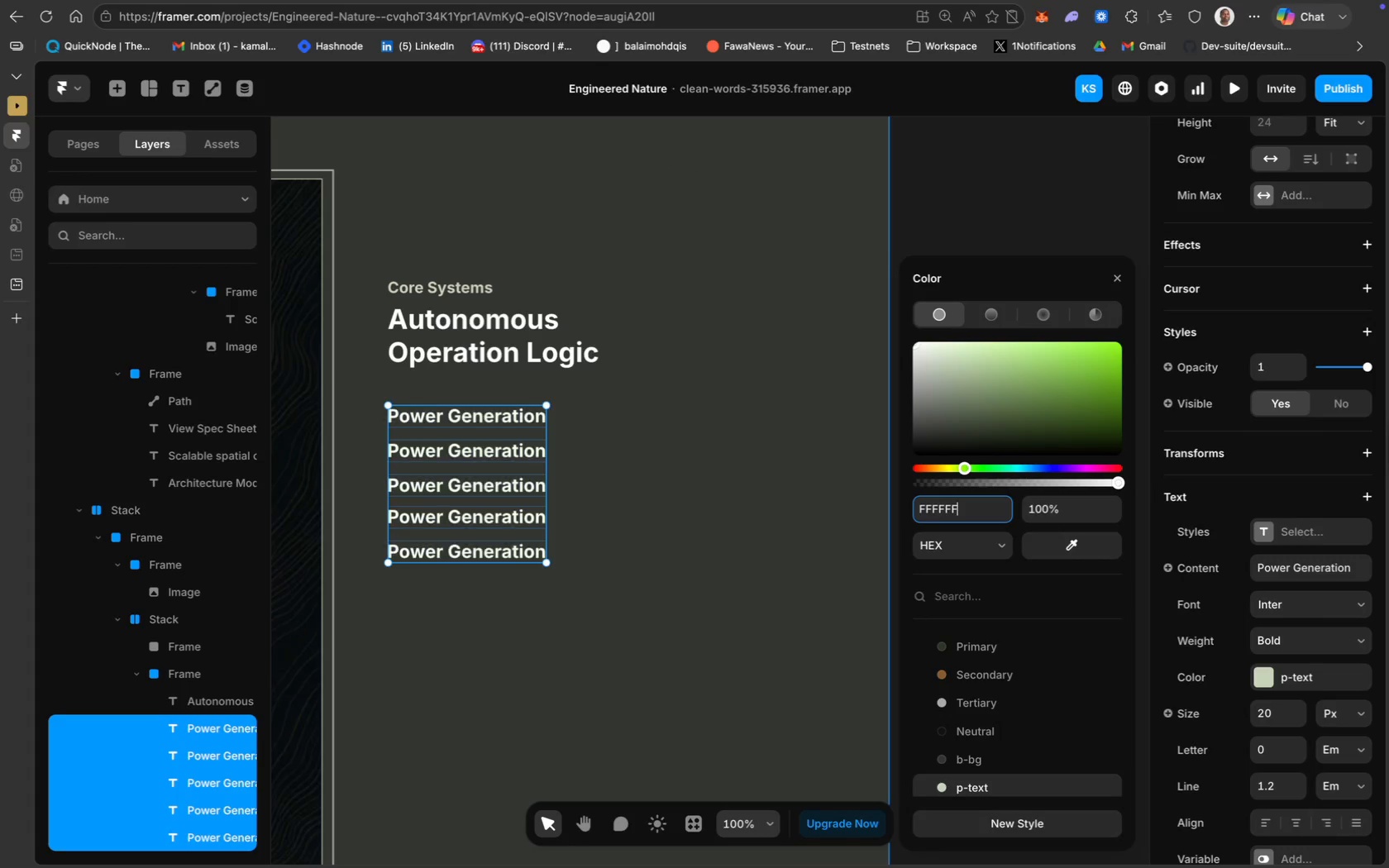 
key(Enter)
 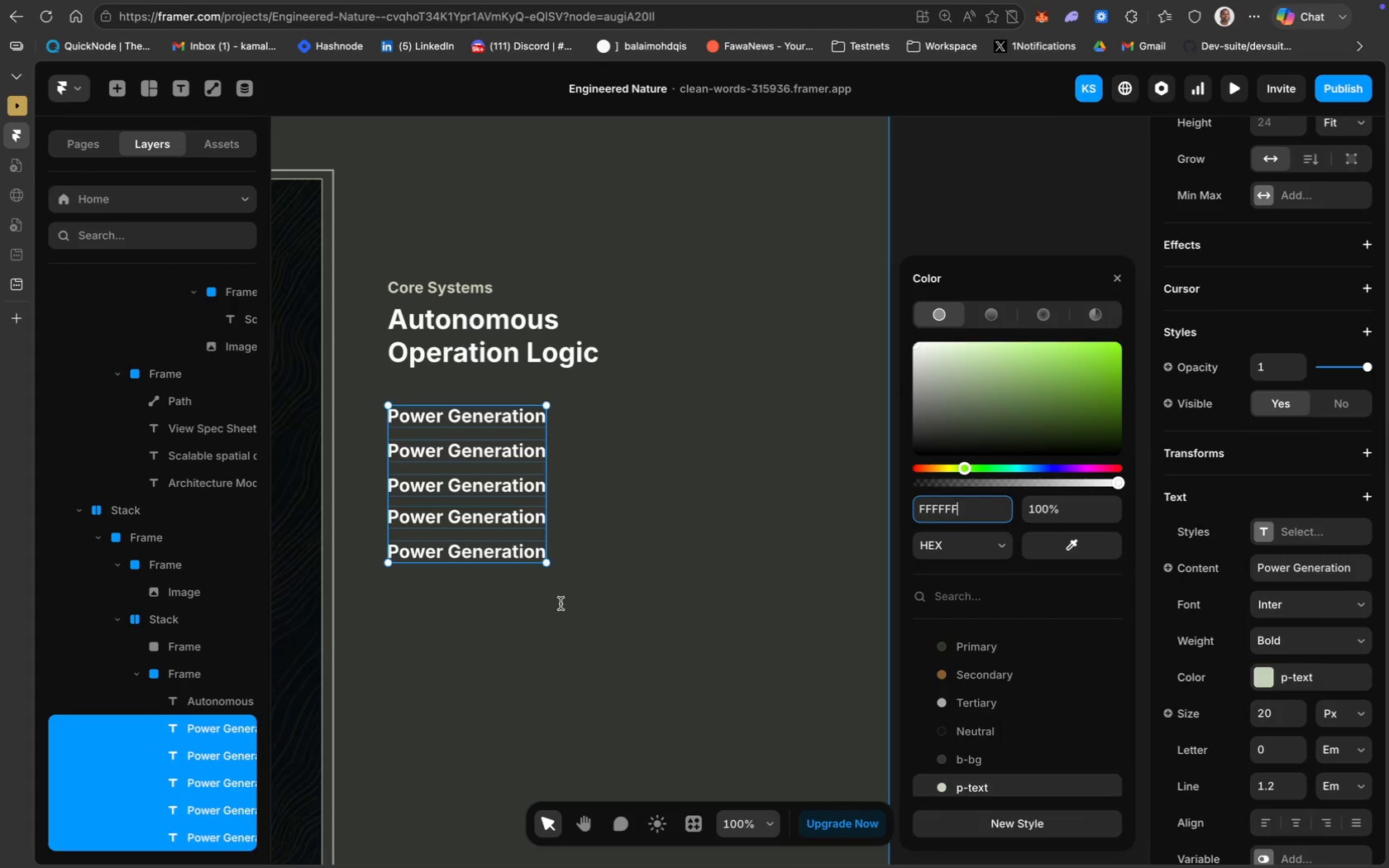 
left_click([564, 635])
 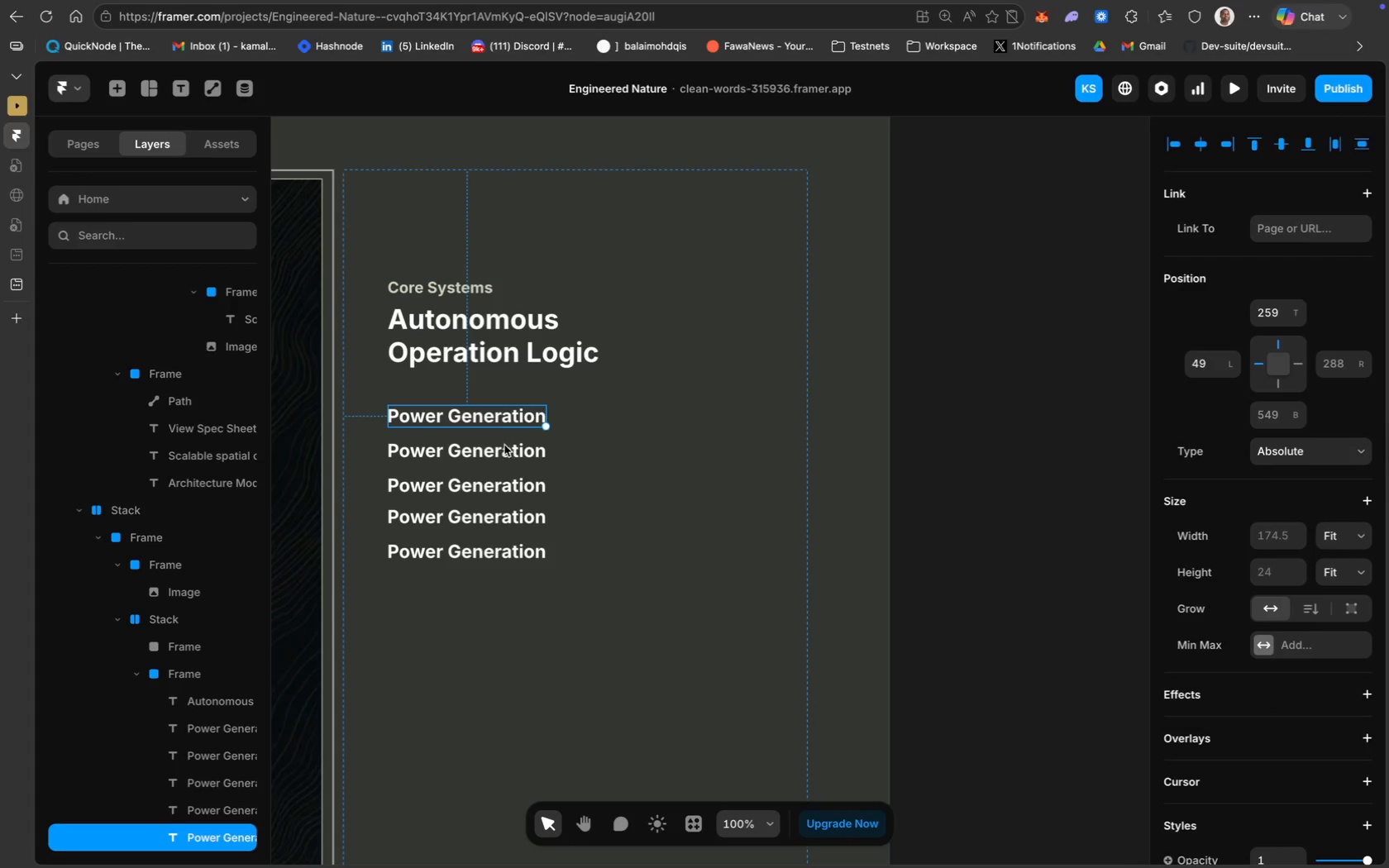 
wait(6.57)
 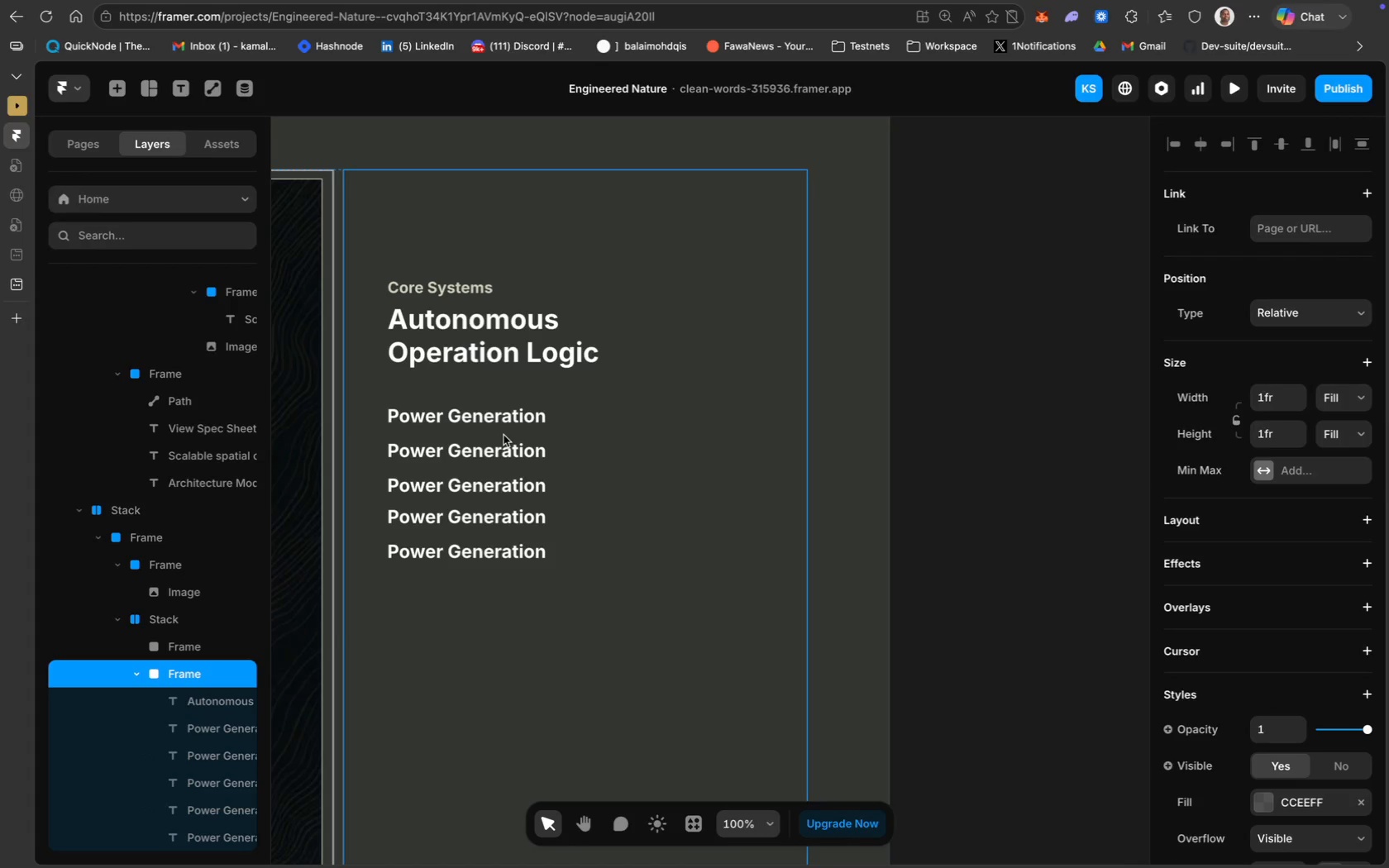 
hold_key(key=ShiftLeft, duration=0.76)
 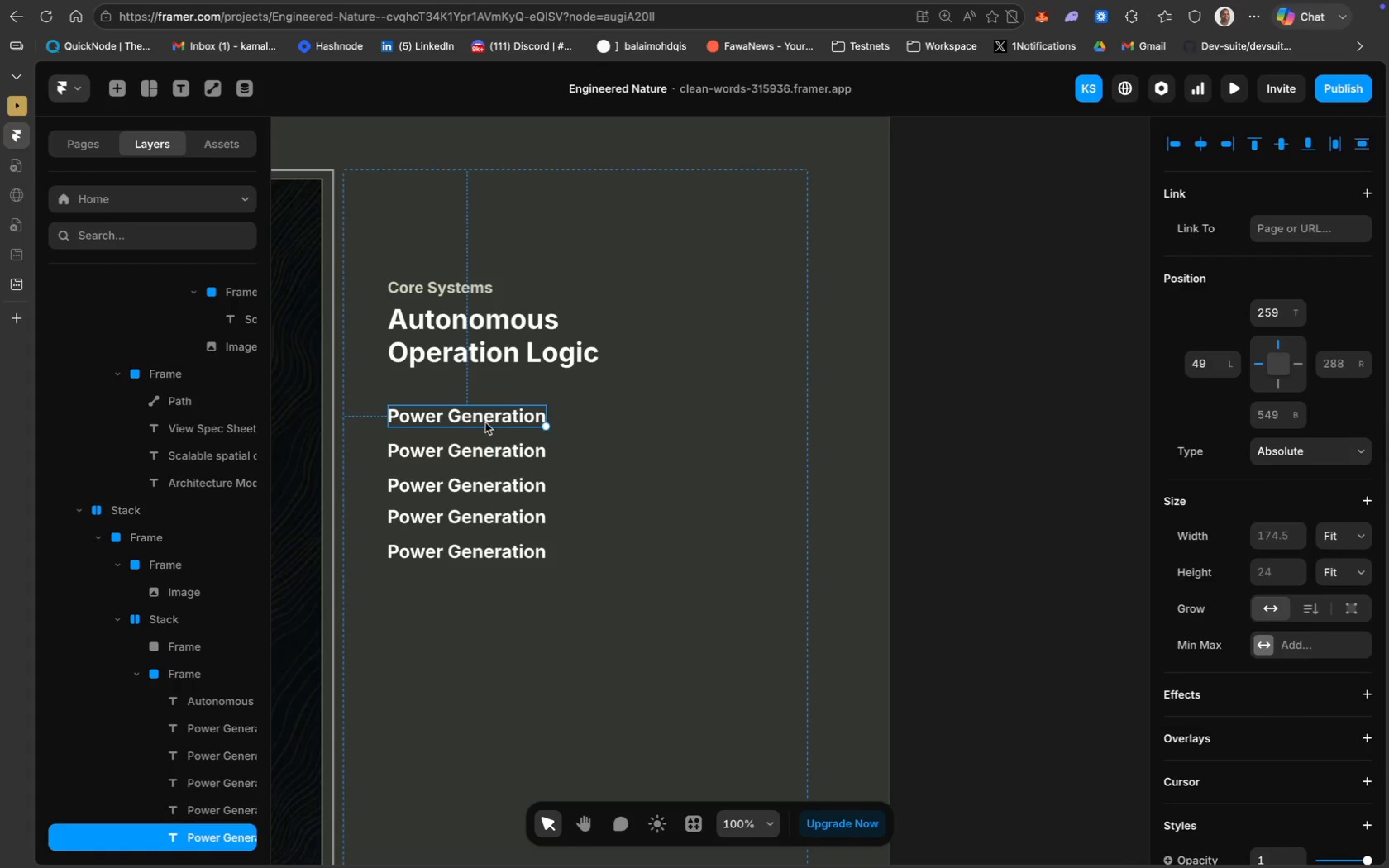 
hold_key(key=ShiftLeft, duration=3.12)
left_click([475, 451])
 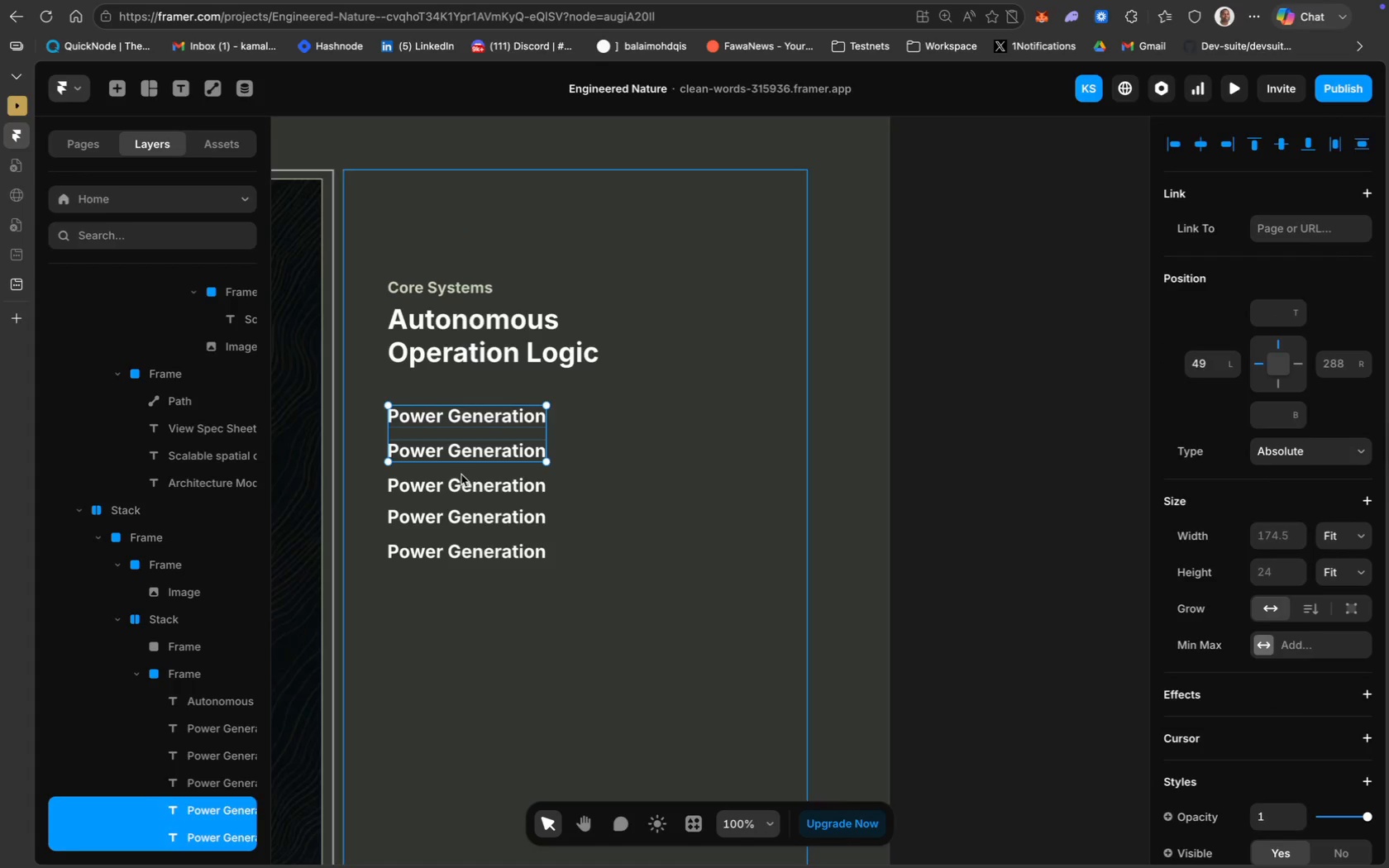 
left_click([461, 476])
 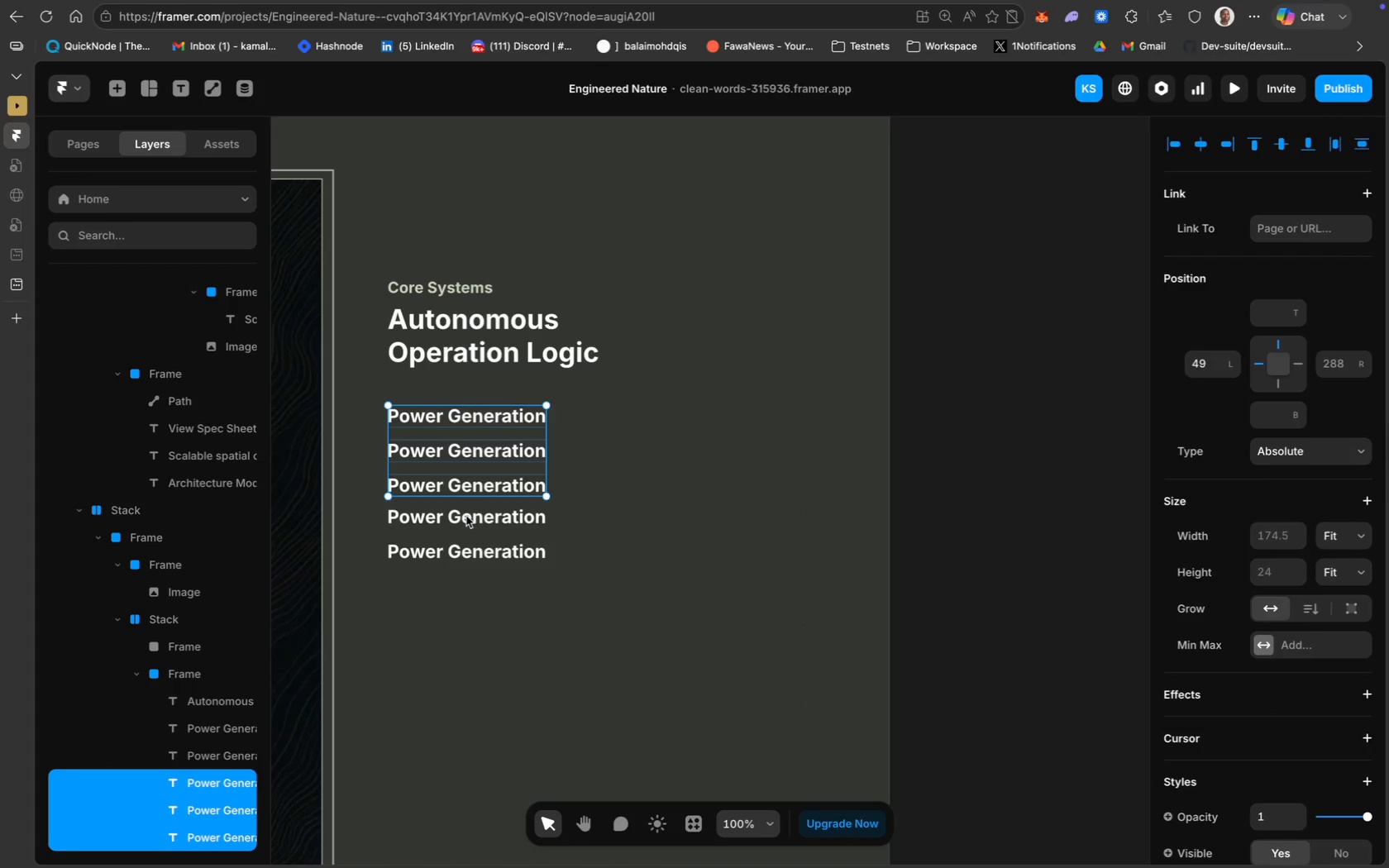 
left_click([467, 516])
 